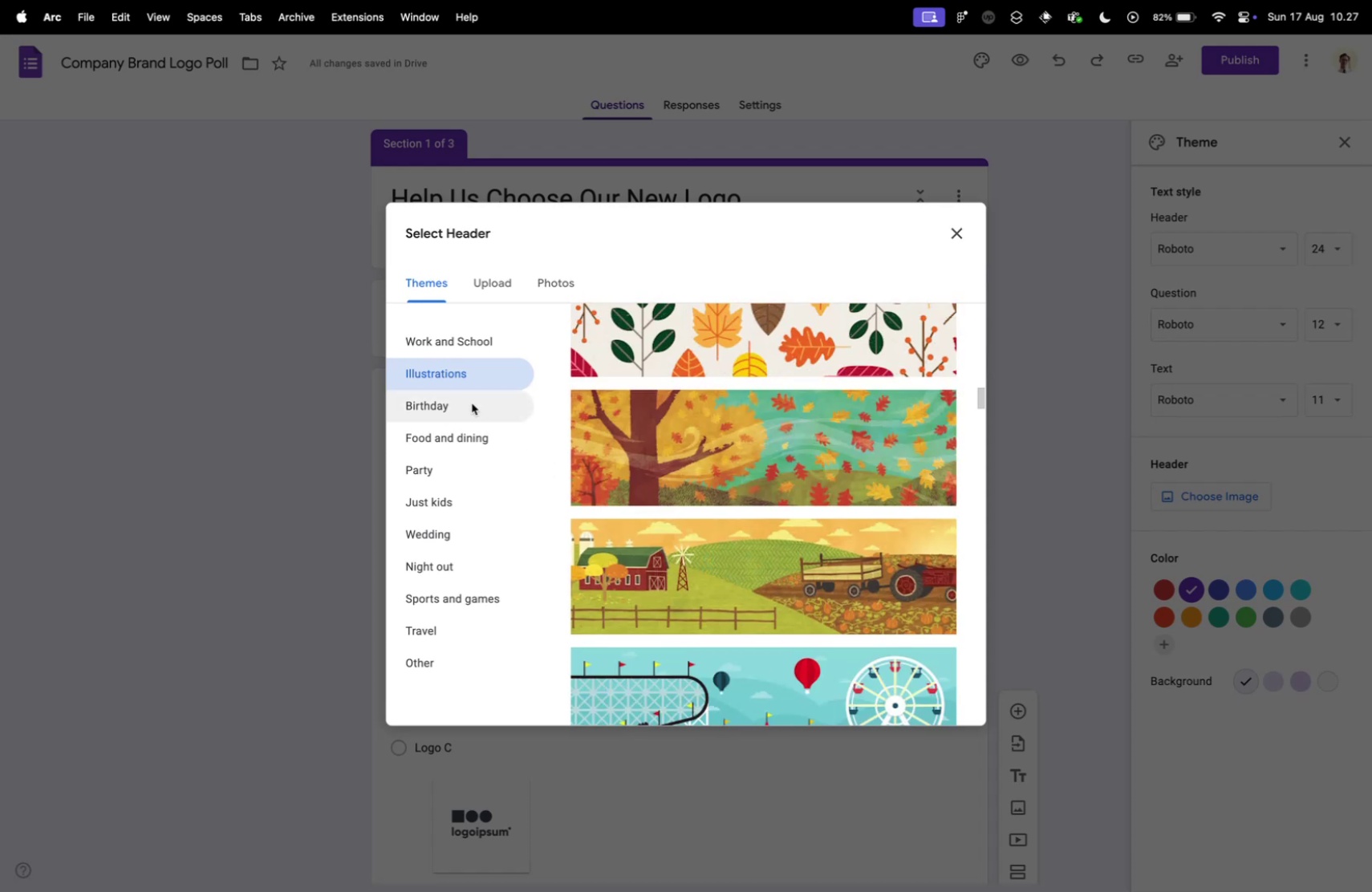 
left_click([472, 403])
 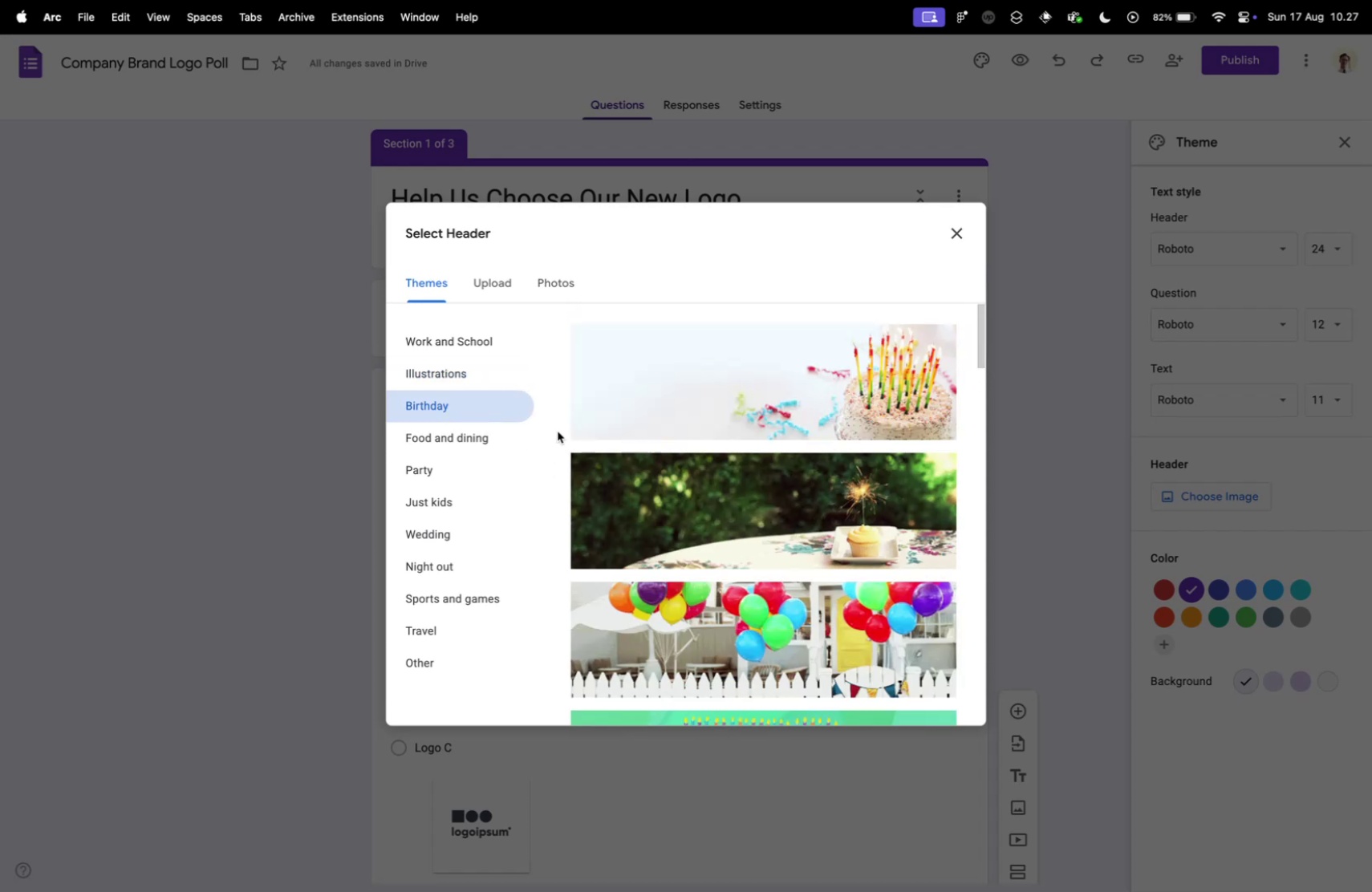 
scroll: coordinate [671, 460], scroll_direction: down, amount: 25.0
 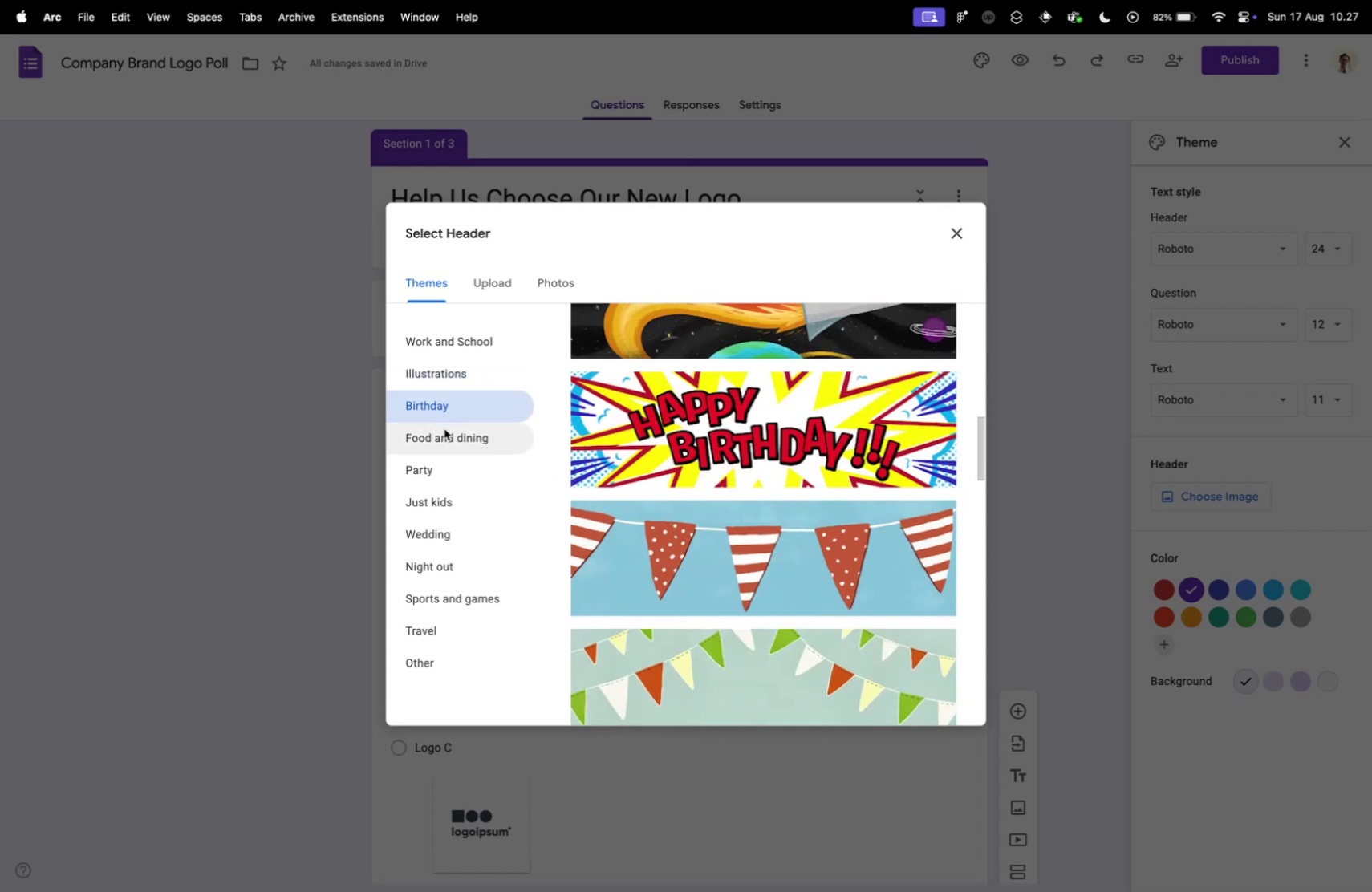 
left_click([444, 428])
 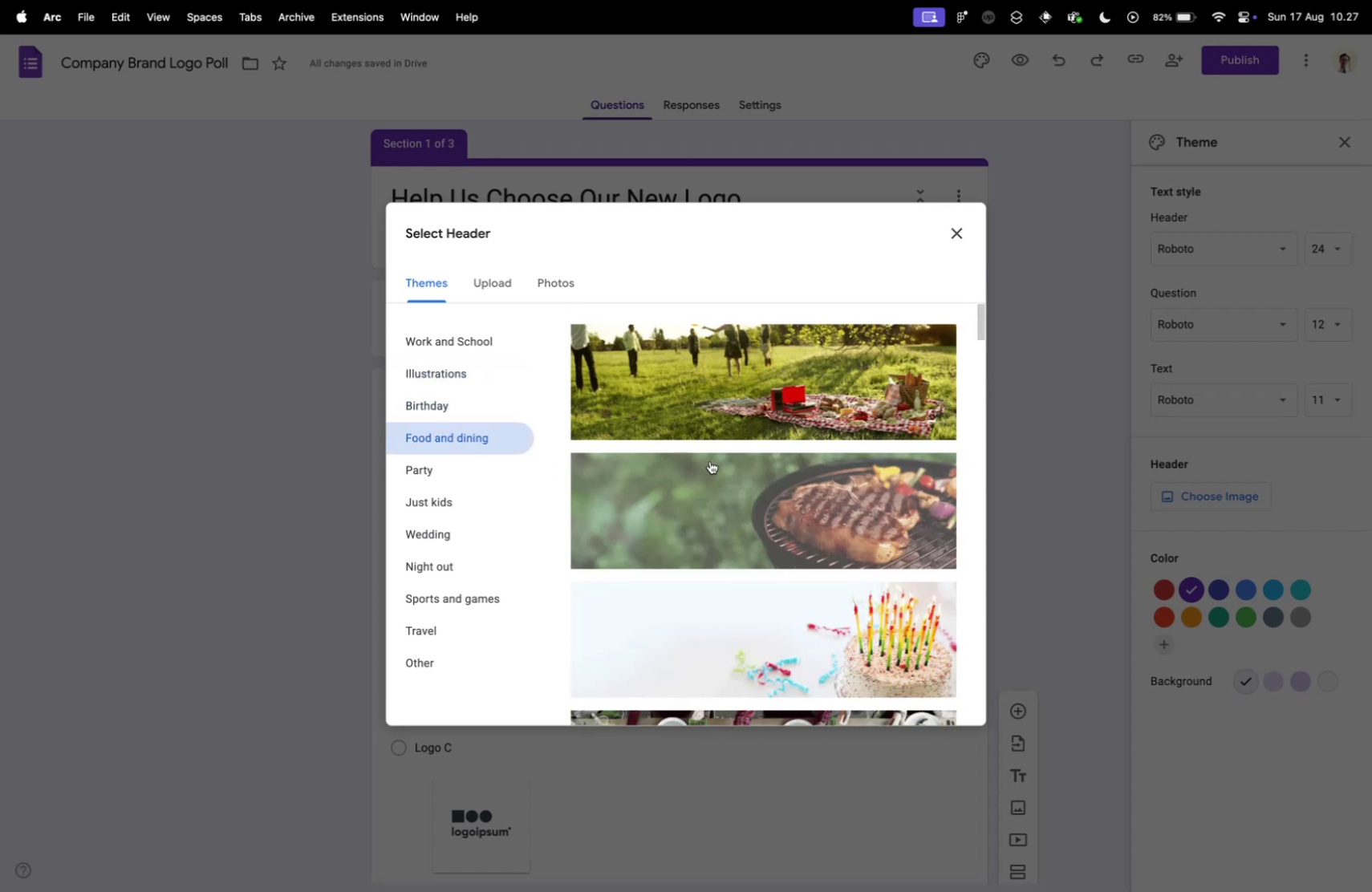 
scroll: coordinate [710, 461], scroll_direction: down, amount: 9.0
 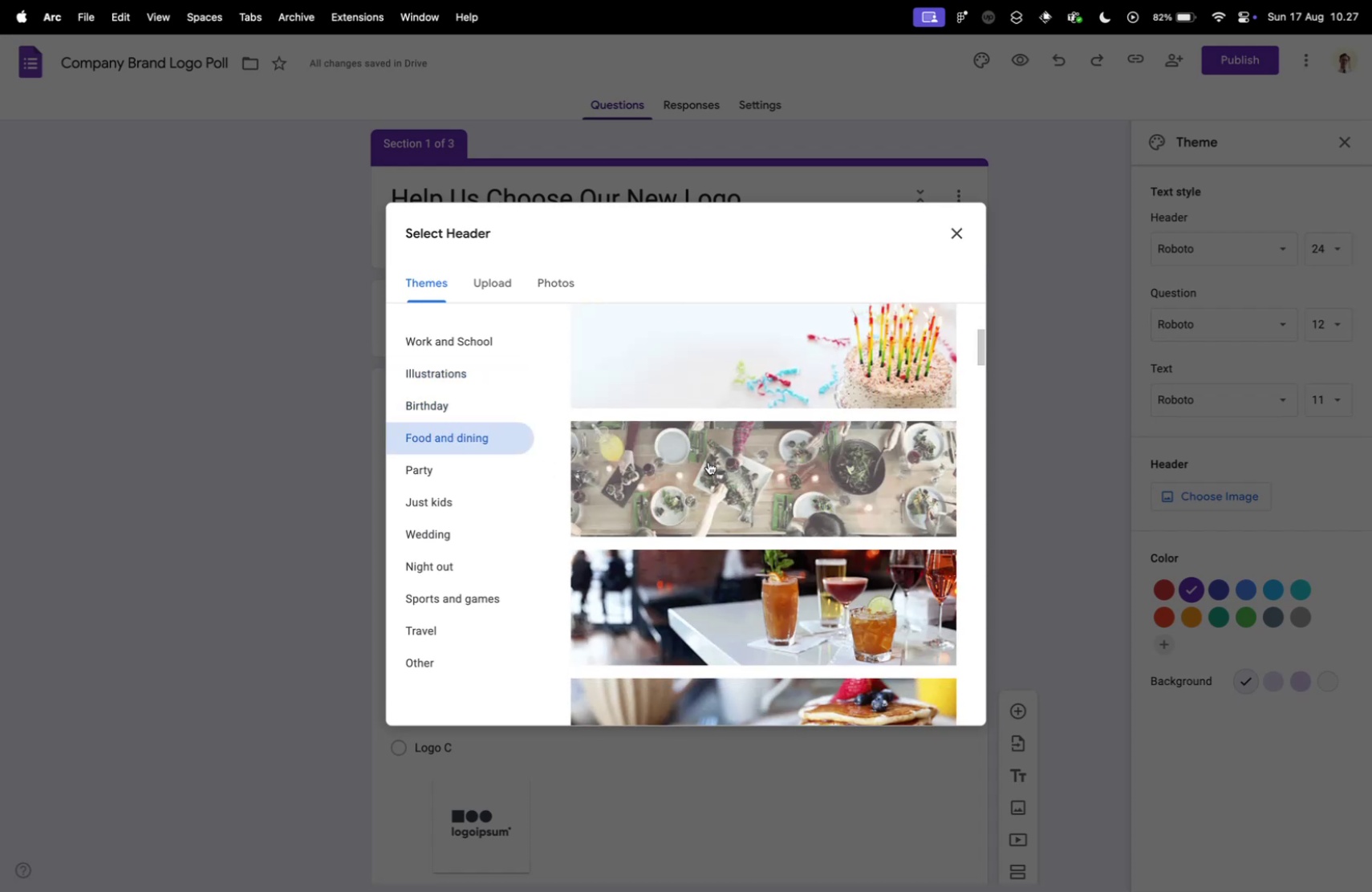 
scroll: coordinate [708, 461], scroll_direction: up, amount: 10.0
 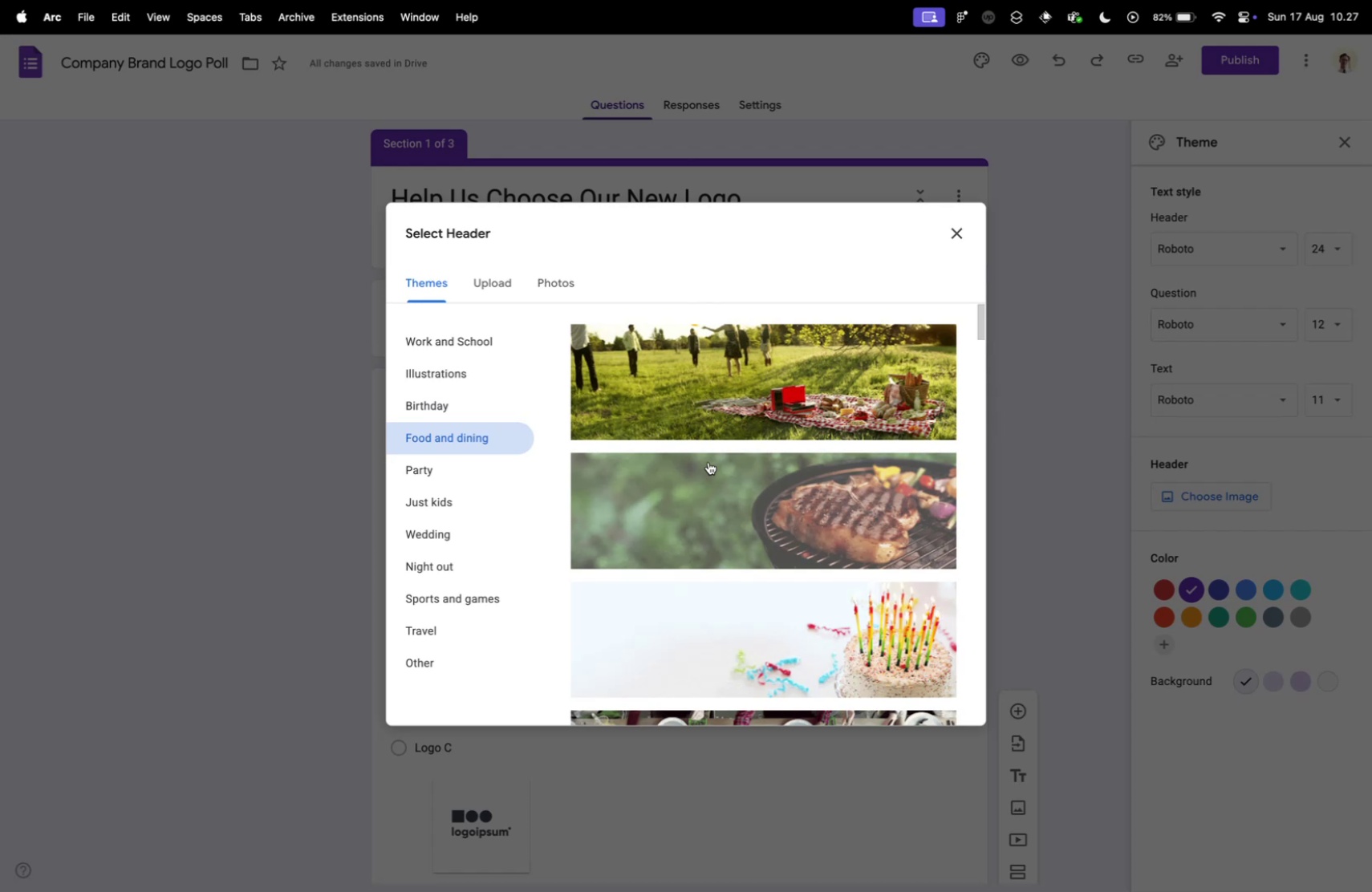 
scroll: coordinate [708, 461], scroll_direction: down, amount: 11.0
 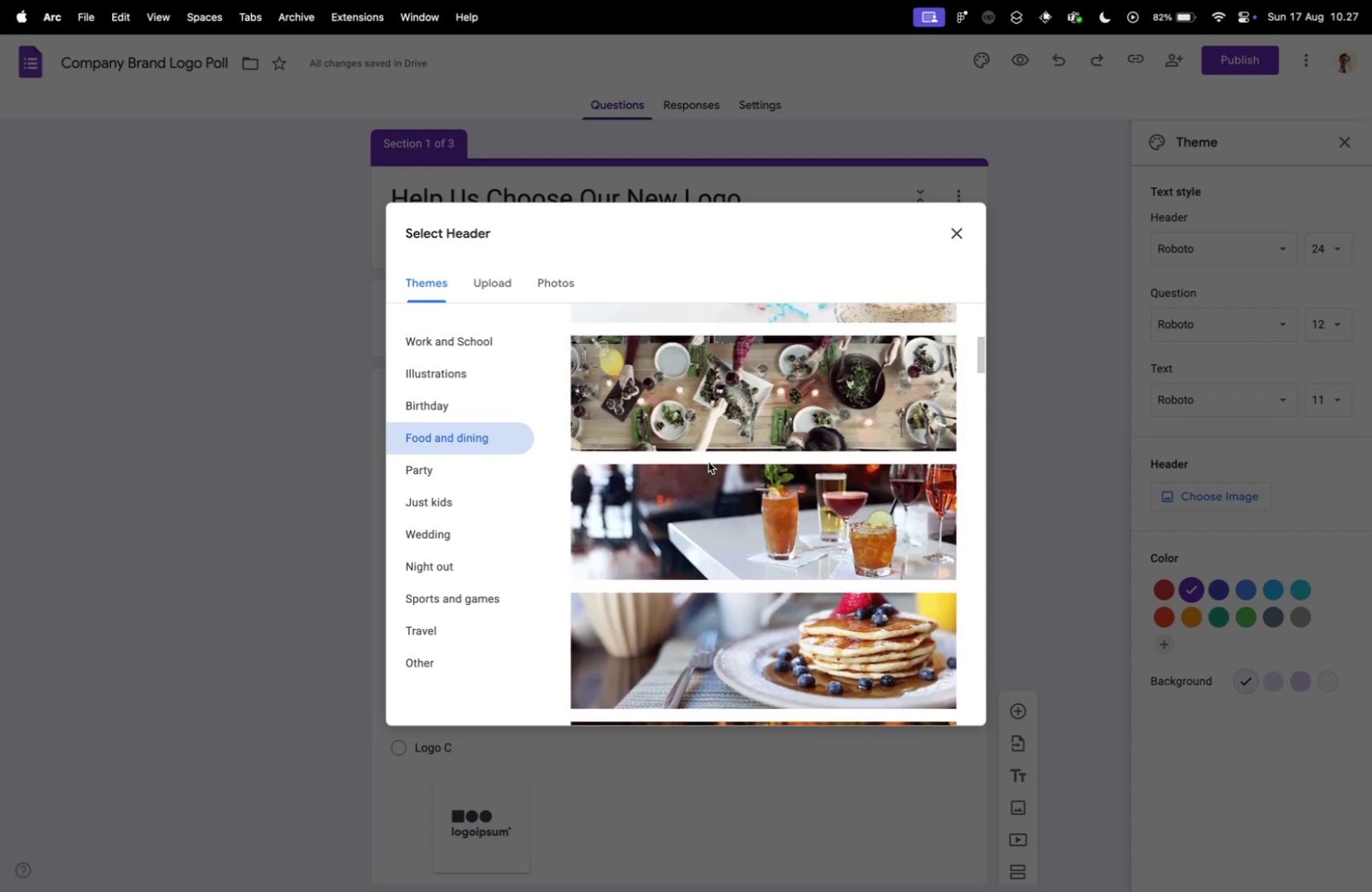 
scroll: coordinate [708, 461], scroll_direction: up, amount: 2.0
 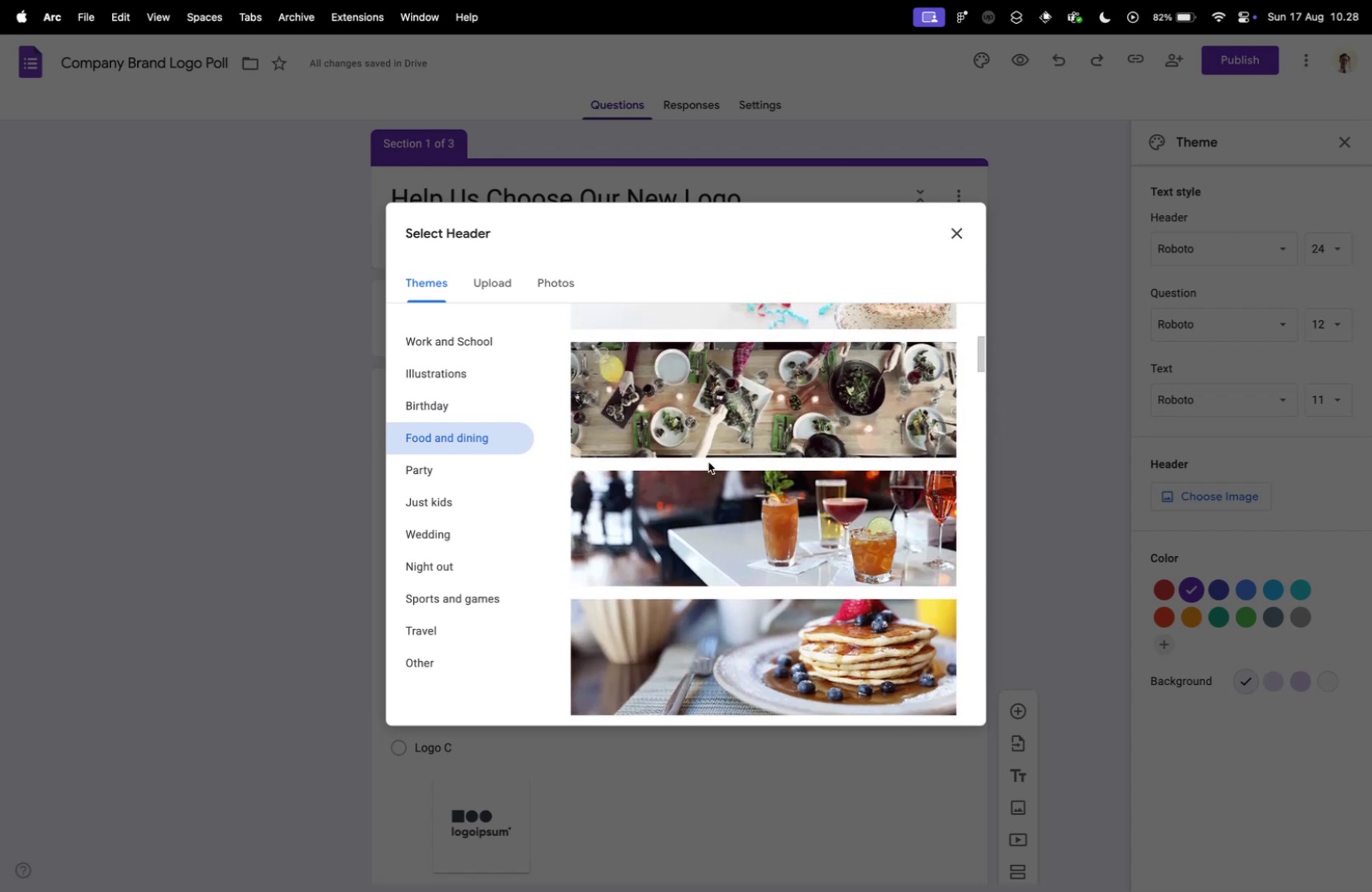 
wait(11.21)
 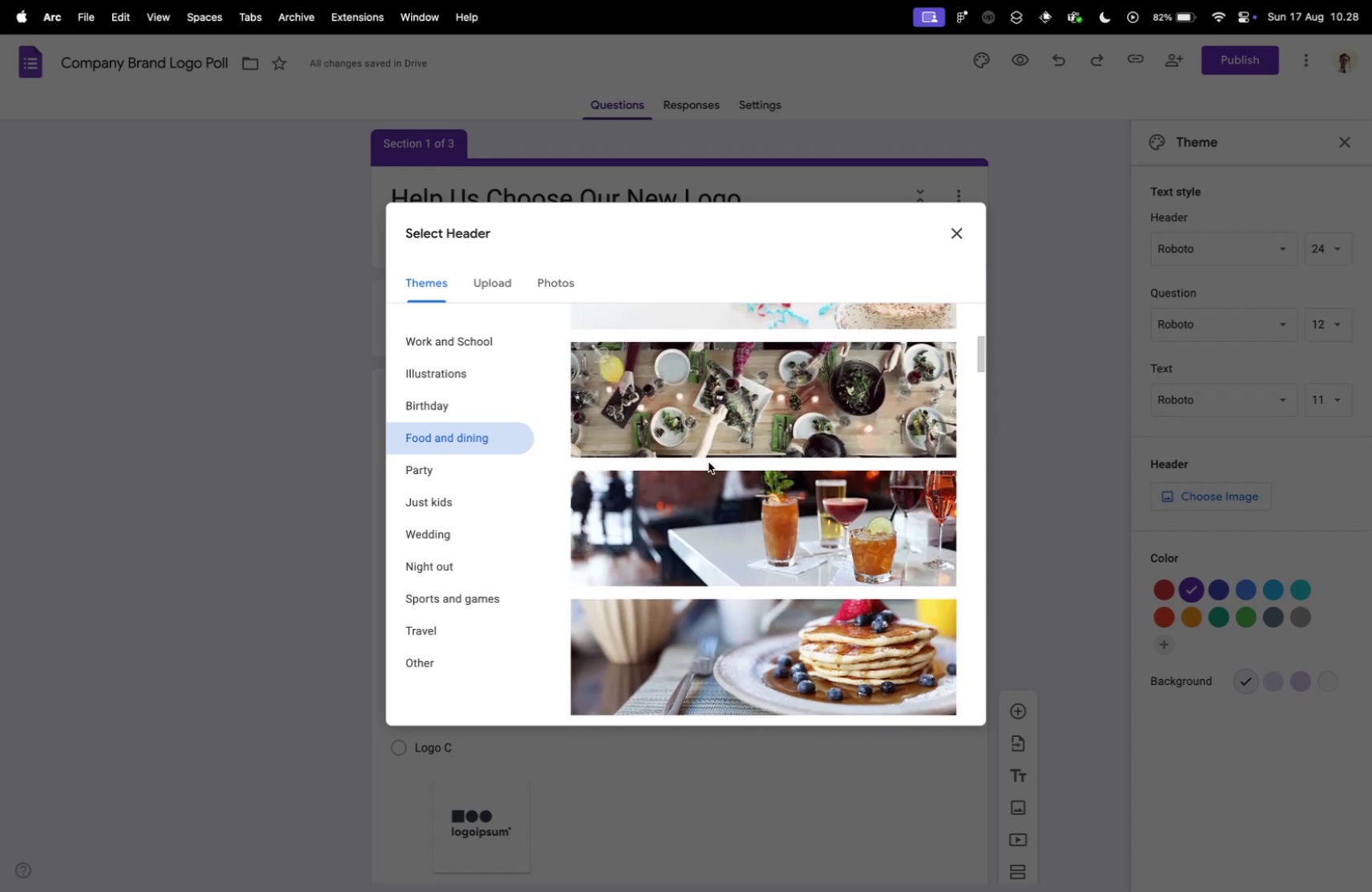 
scroll: coordinate [753, 457], scroll_direction: down, amount: 13.0
 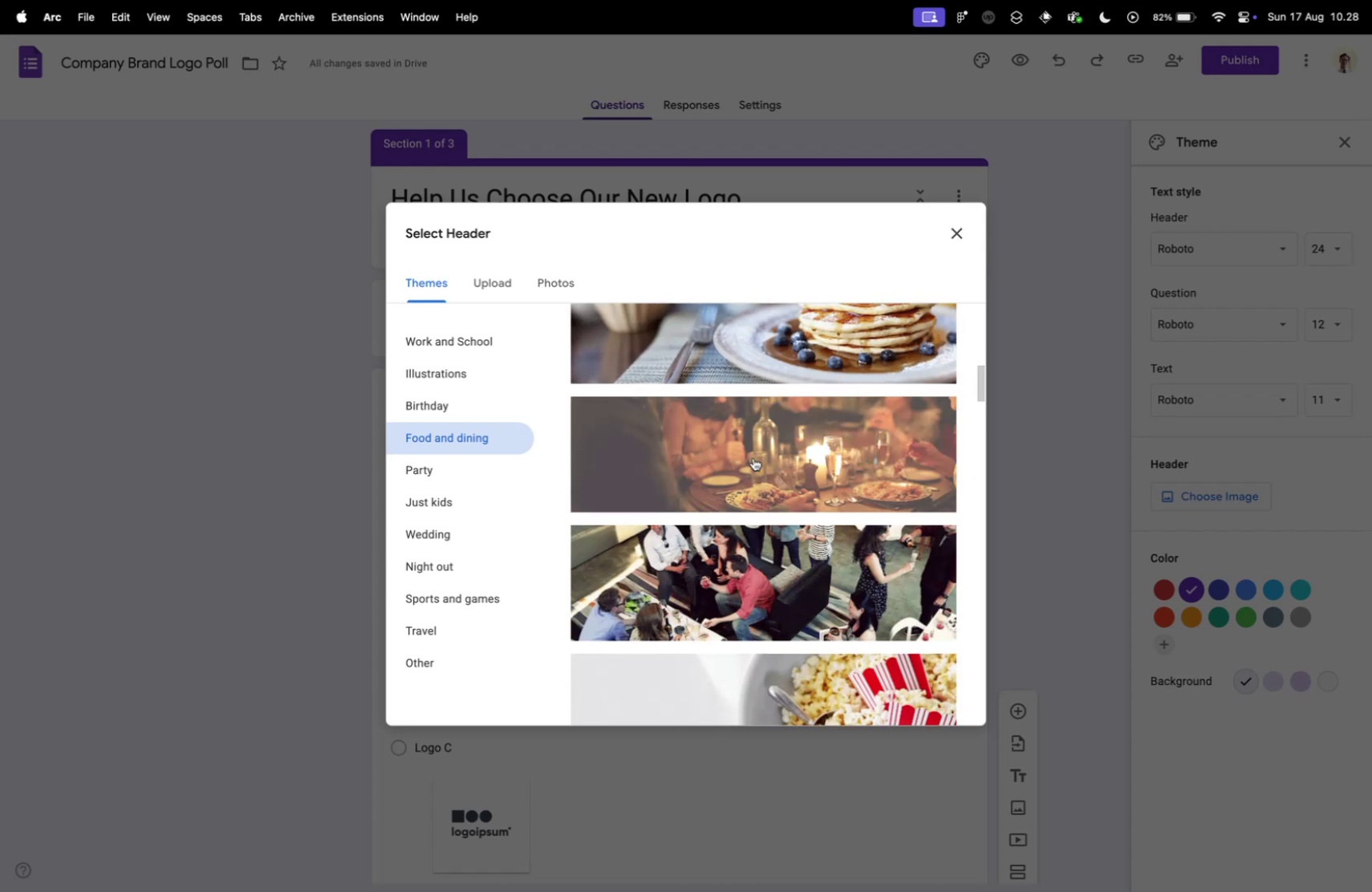 
scroll: coordinate [753, 457], scroll_direction: up, amount: 2.0
 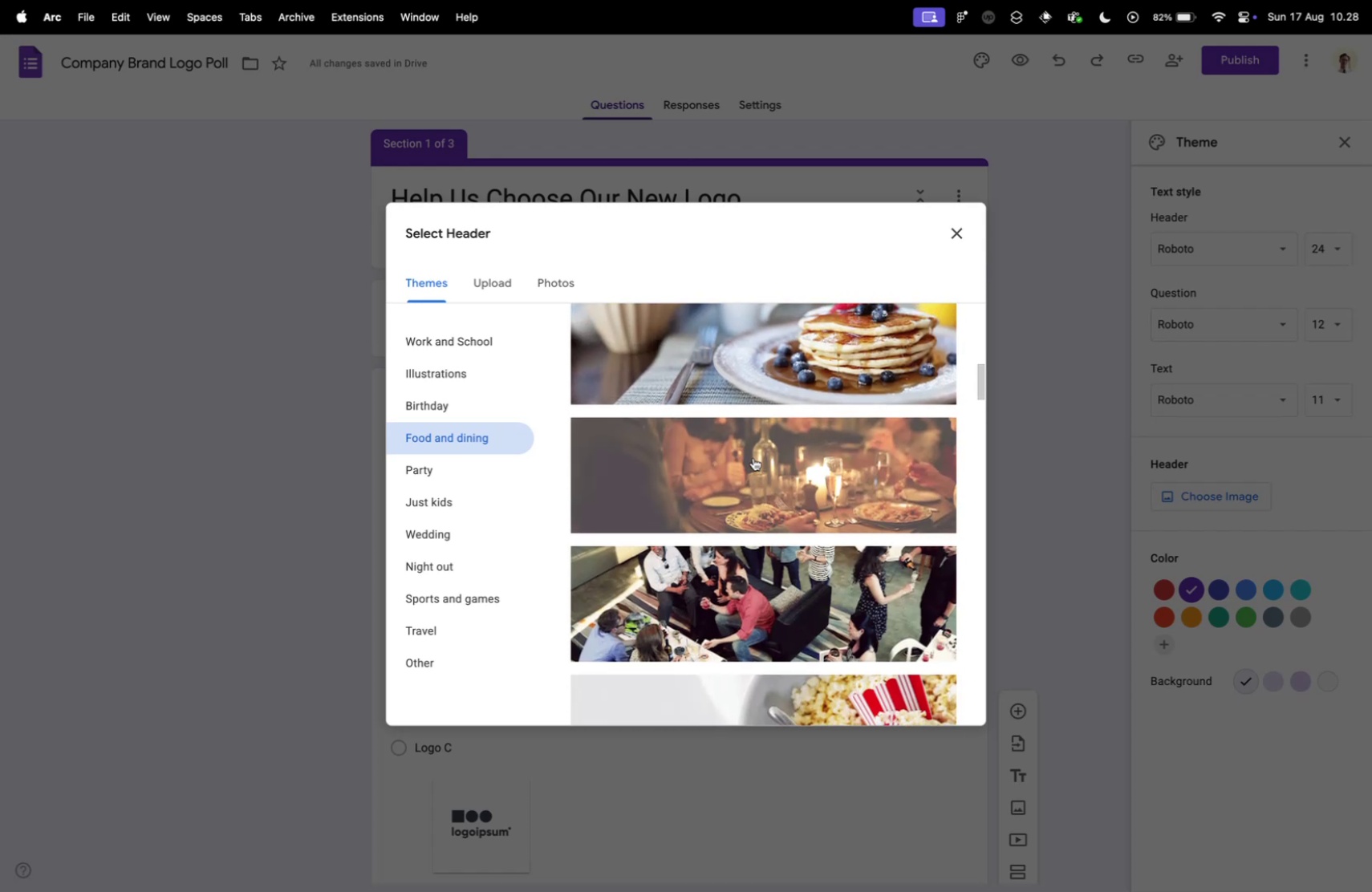 
scroll: coordinate [600, 525], scroll_direction: down, amount: 38.0
 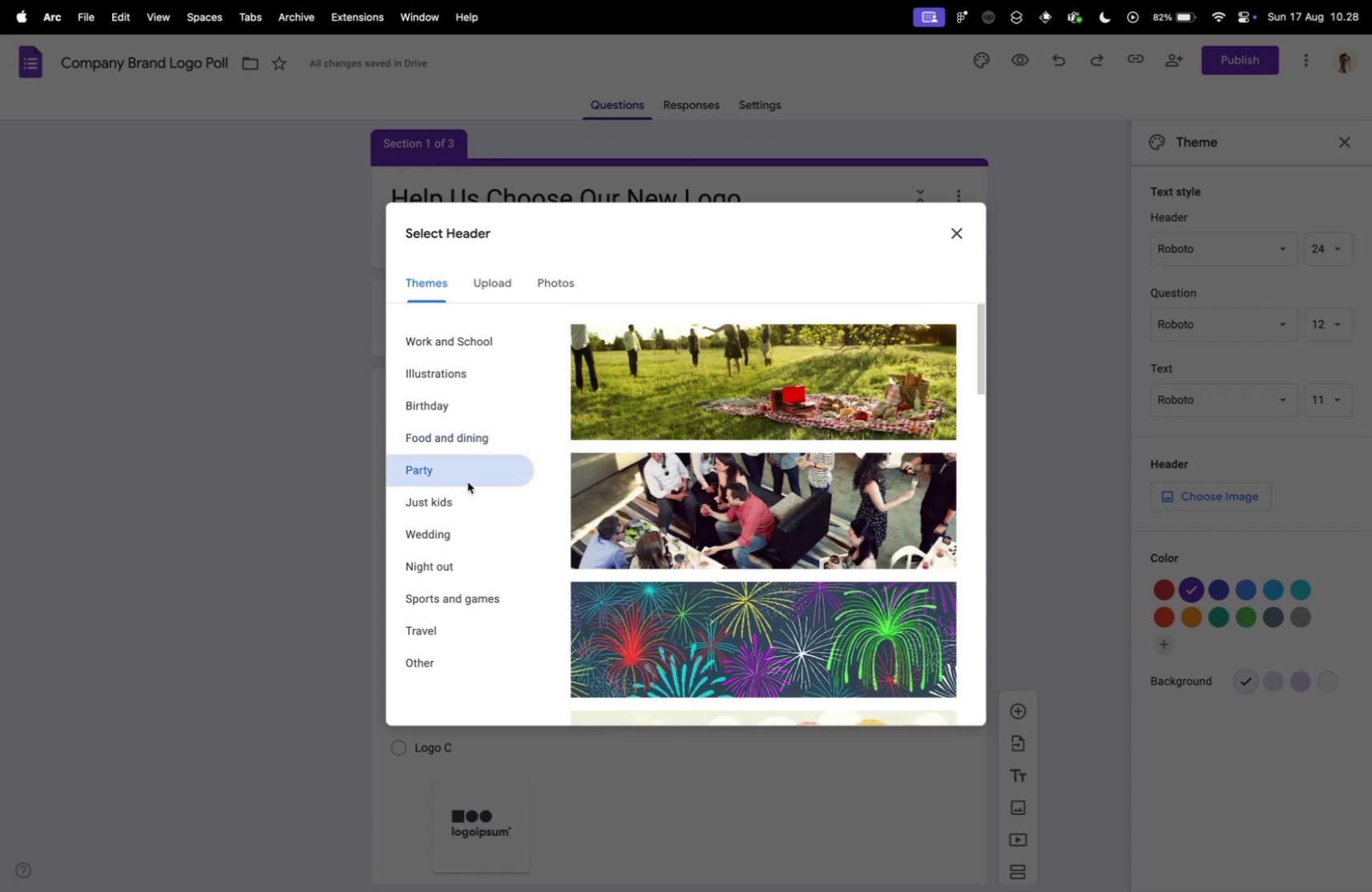 
scroll: coordinate [638, 491], scroll_direction: down, amount: 9.0
 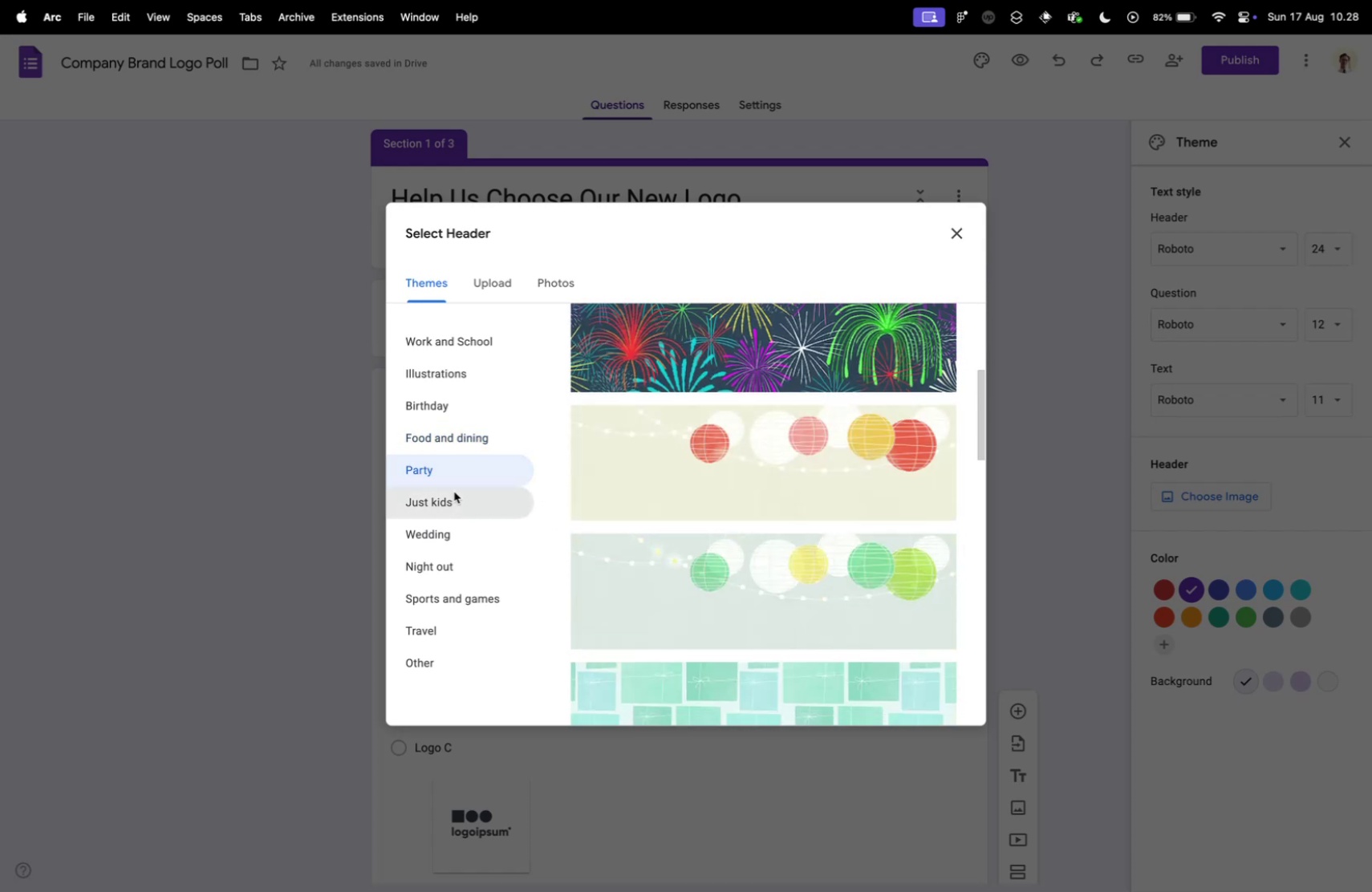 
left_click([454, 491])
 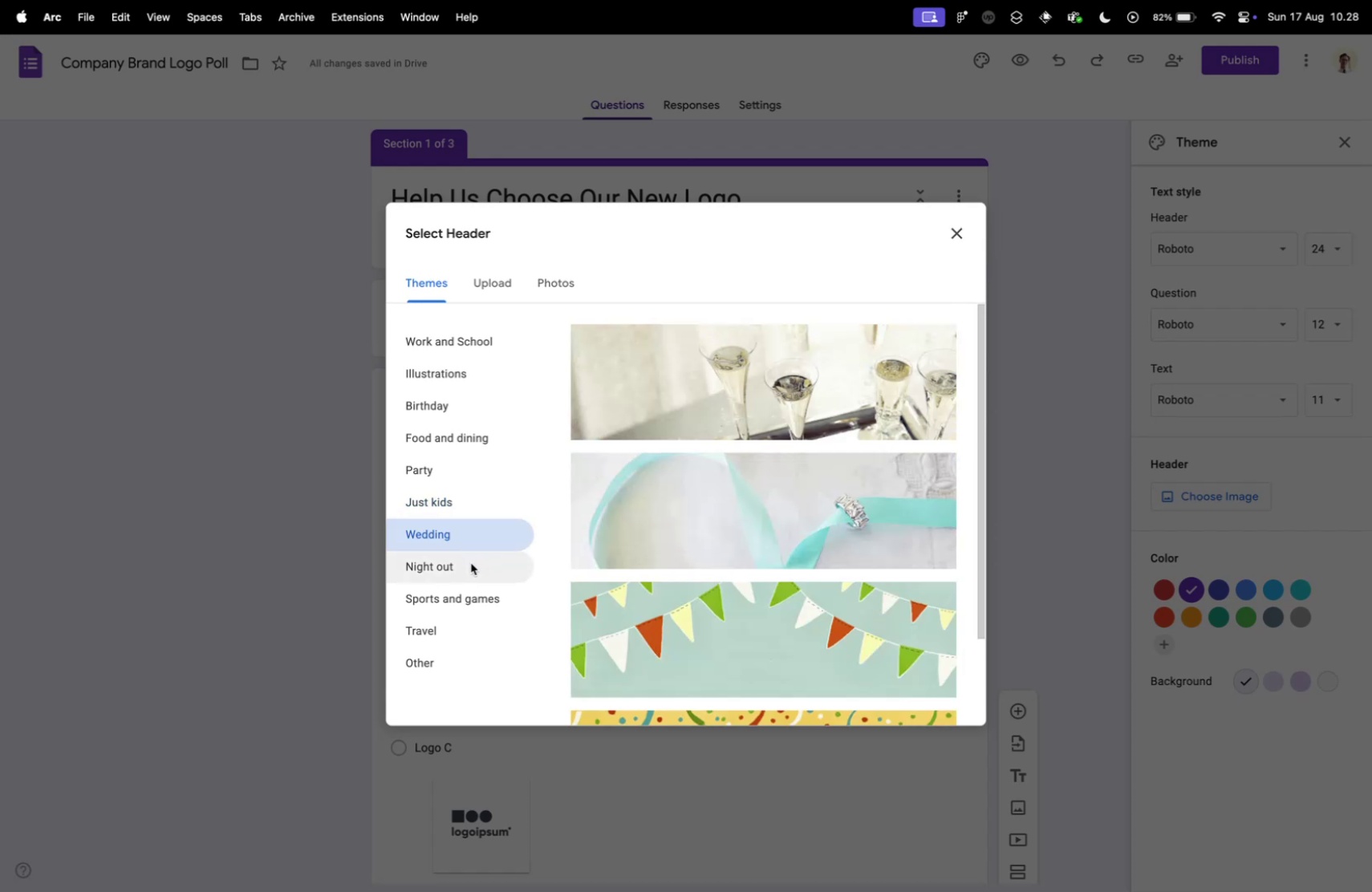 
left_click([471, 562])
 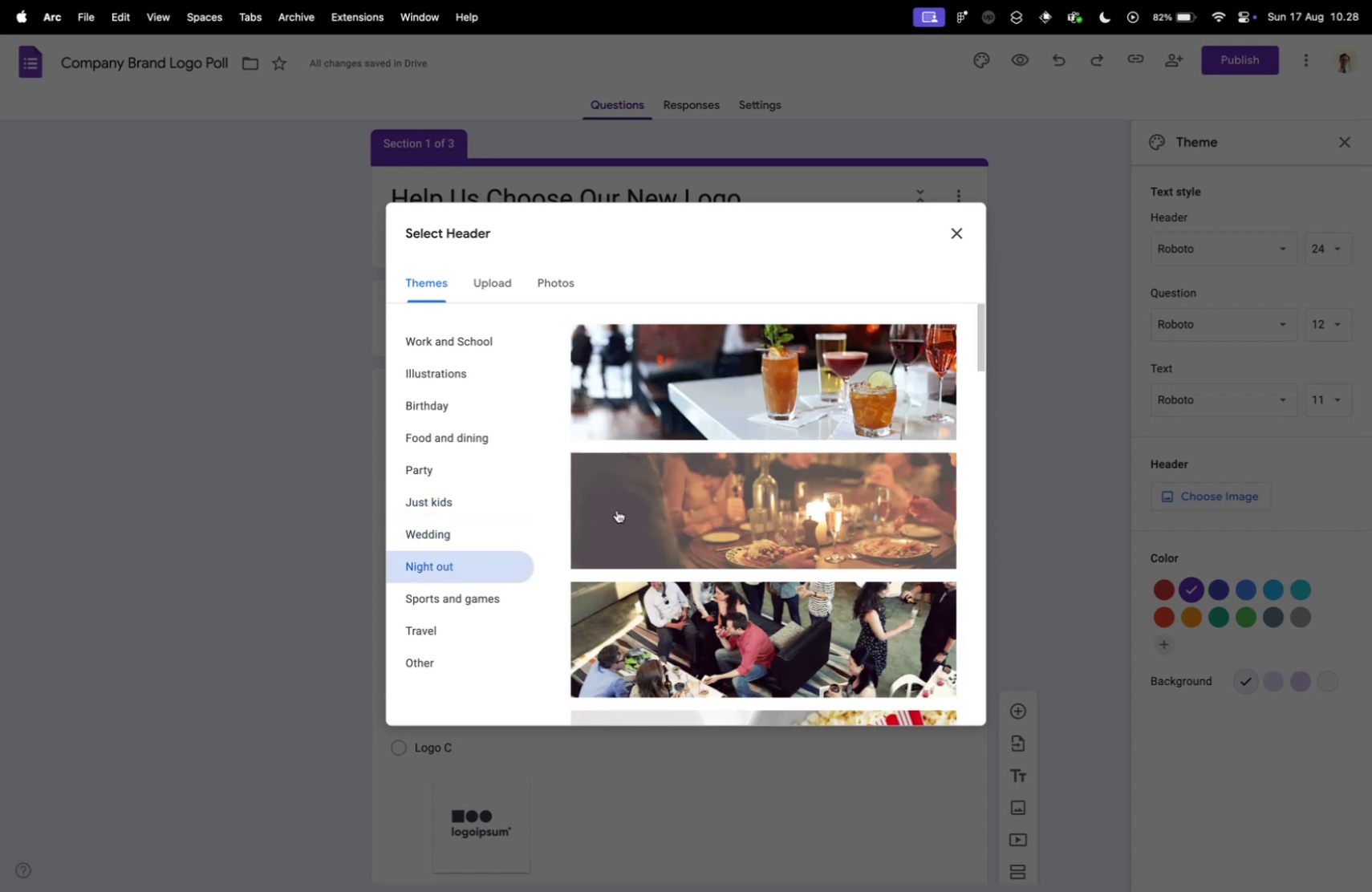 
scroll: coordinate [695, 553], scroll_direction: down, amount: 47.0
 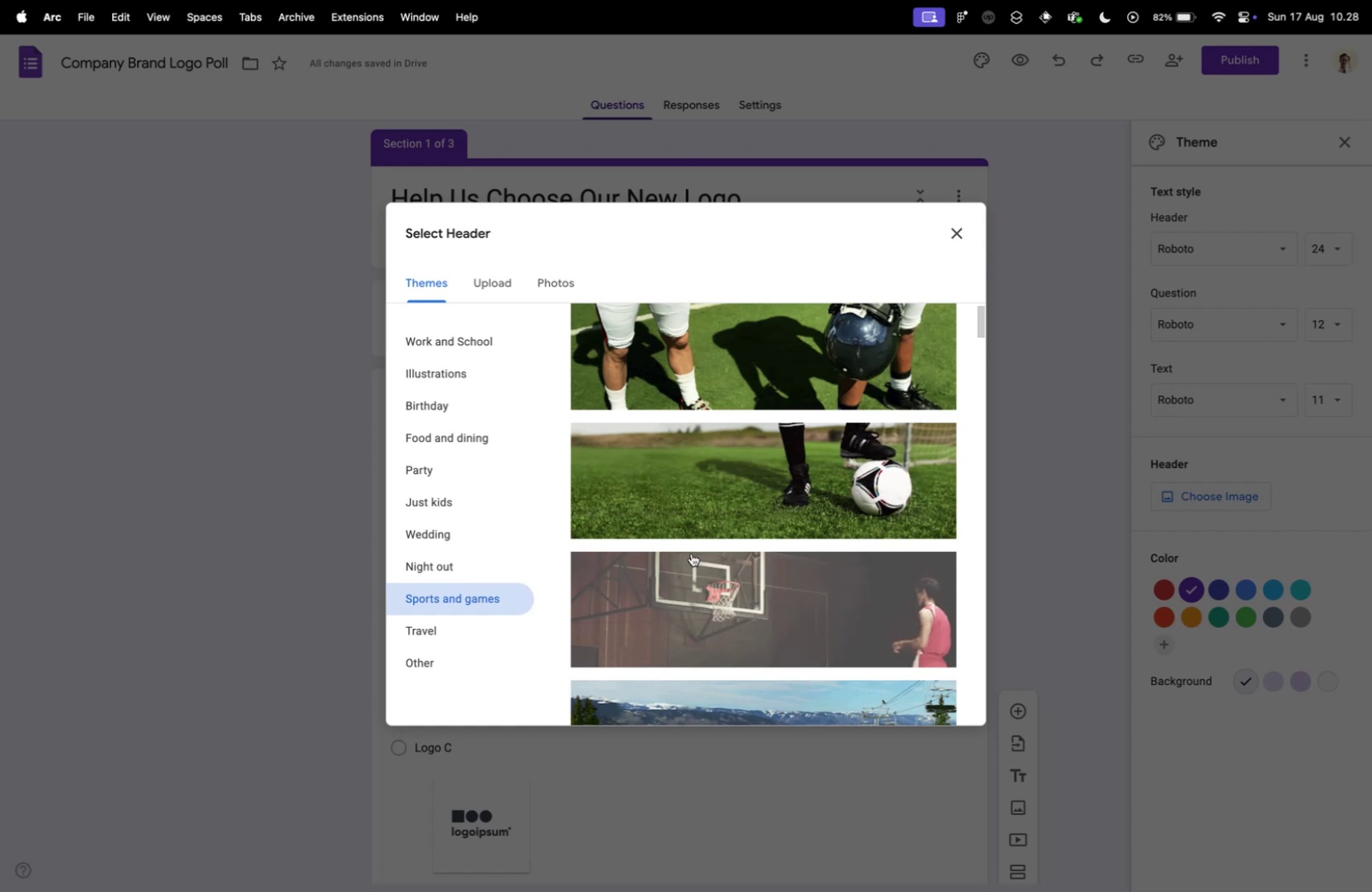 
wait(6.04)
 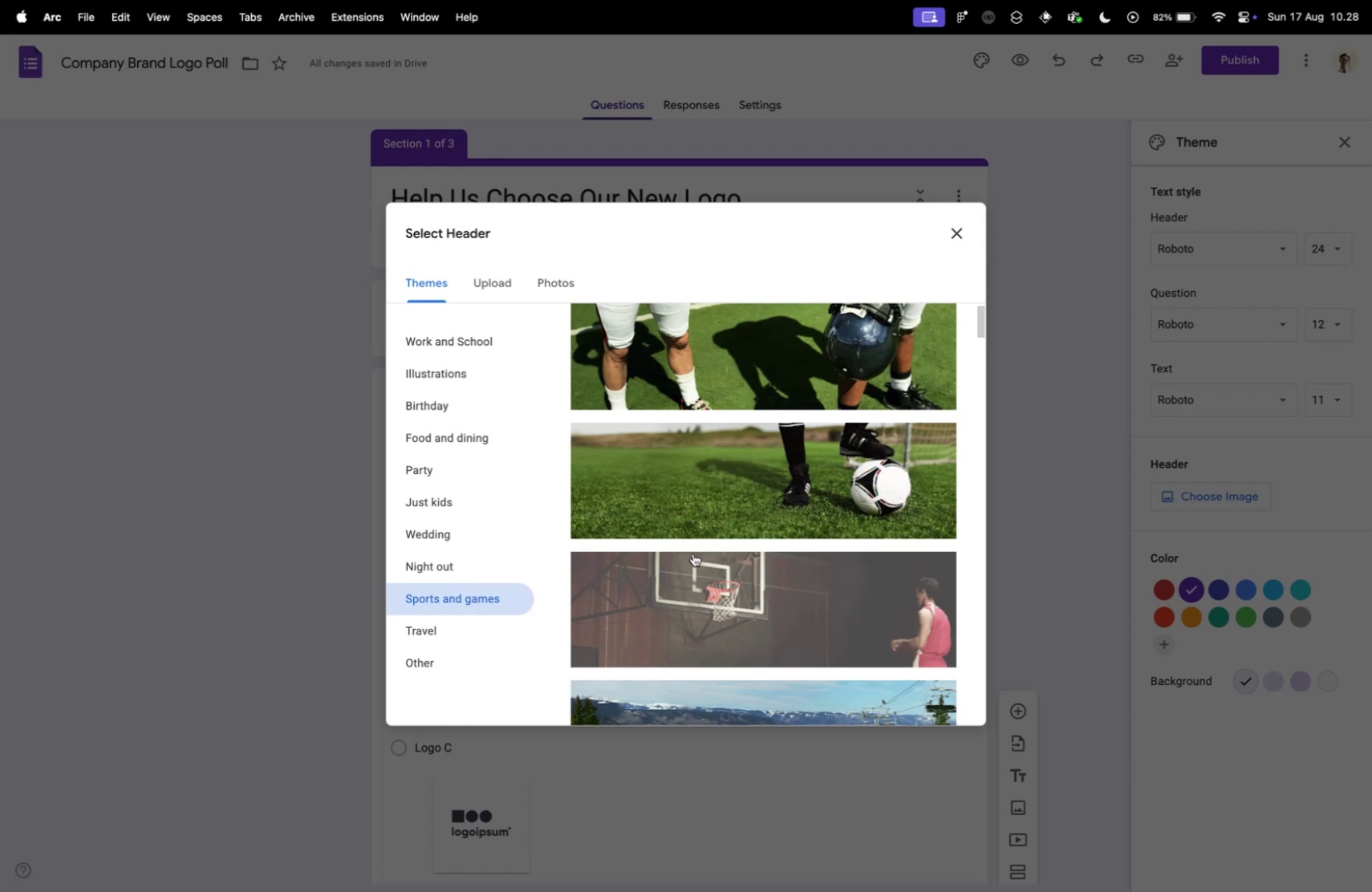 
scroll: coordinate [690, 553], scroll_direction: down, amount: 9.0
 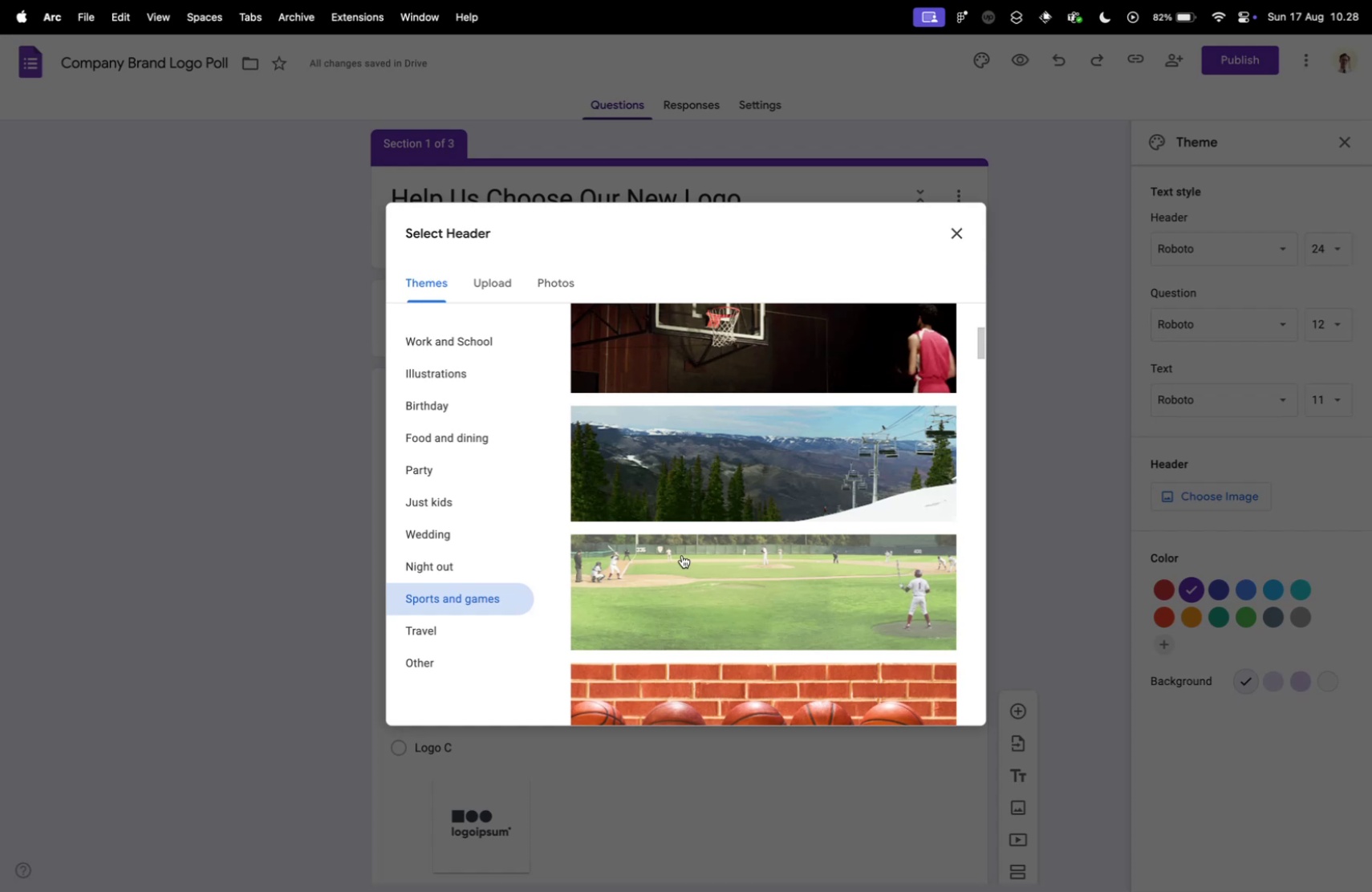 
wait(7.41)
 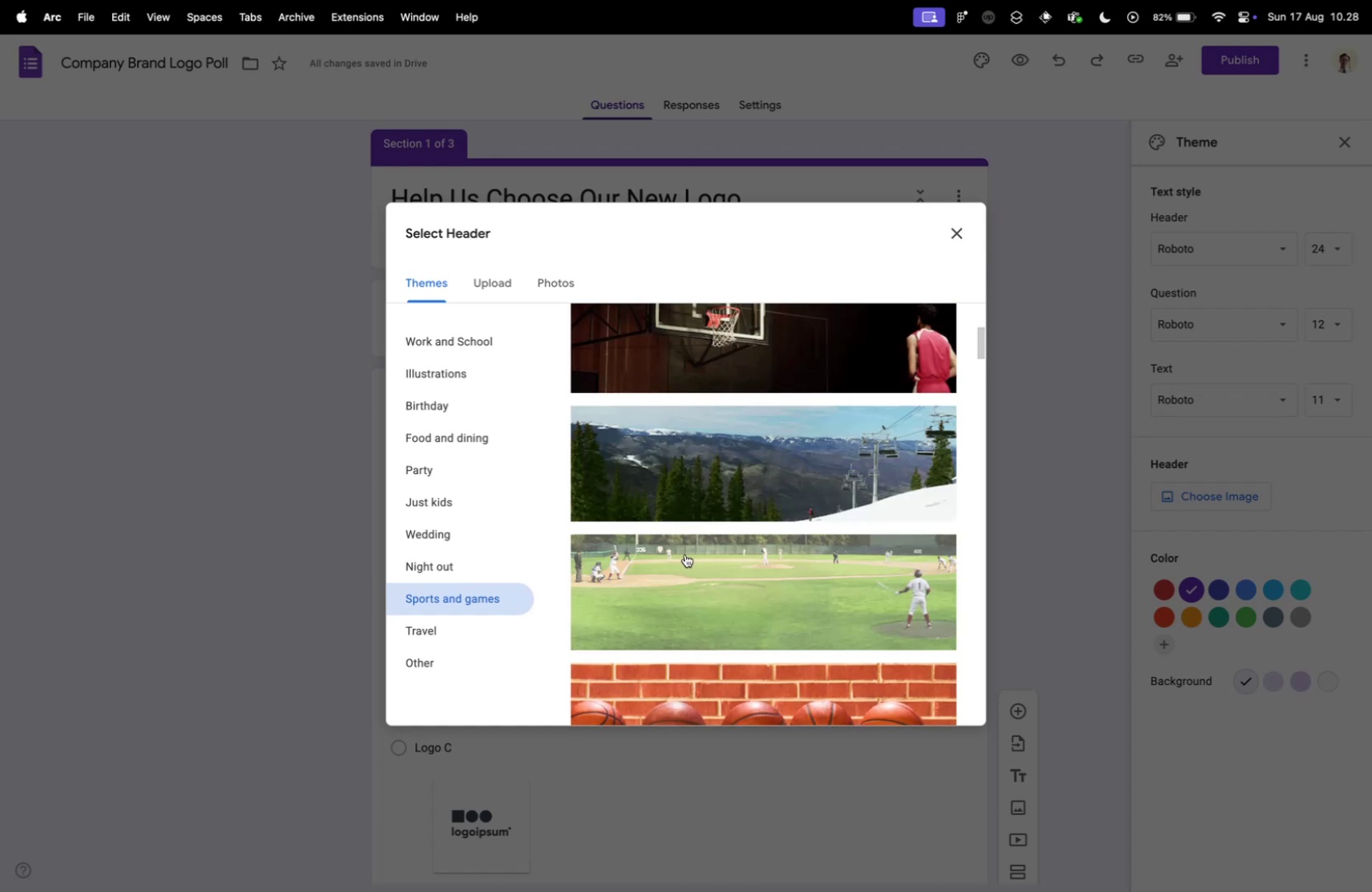 
scroll: coordinate [455, 570], scroll_direction: down, amount: 17.0
 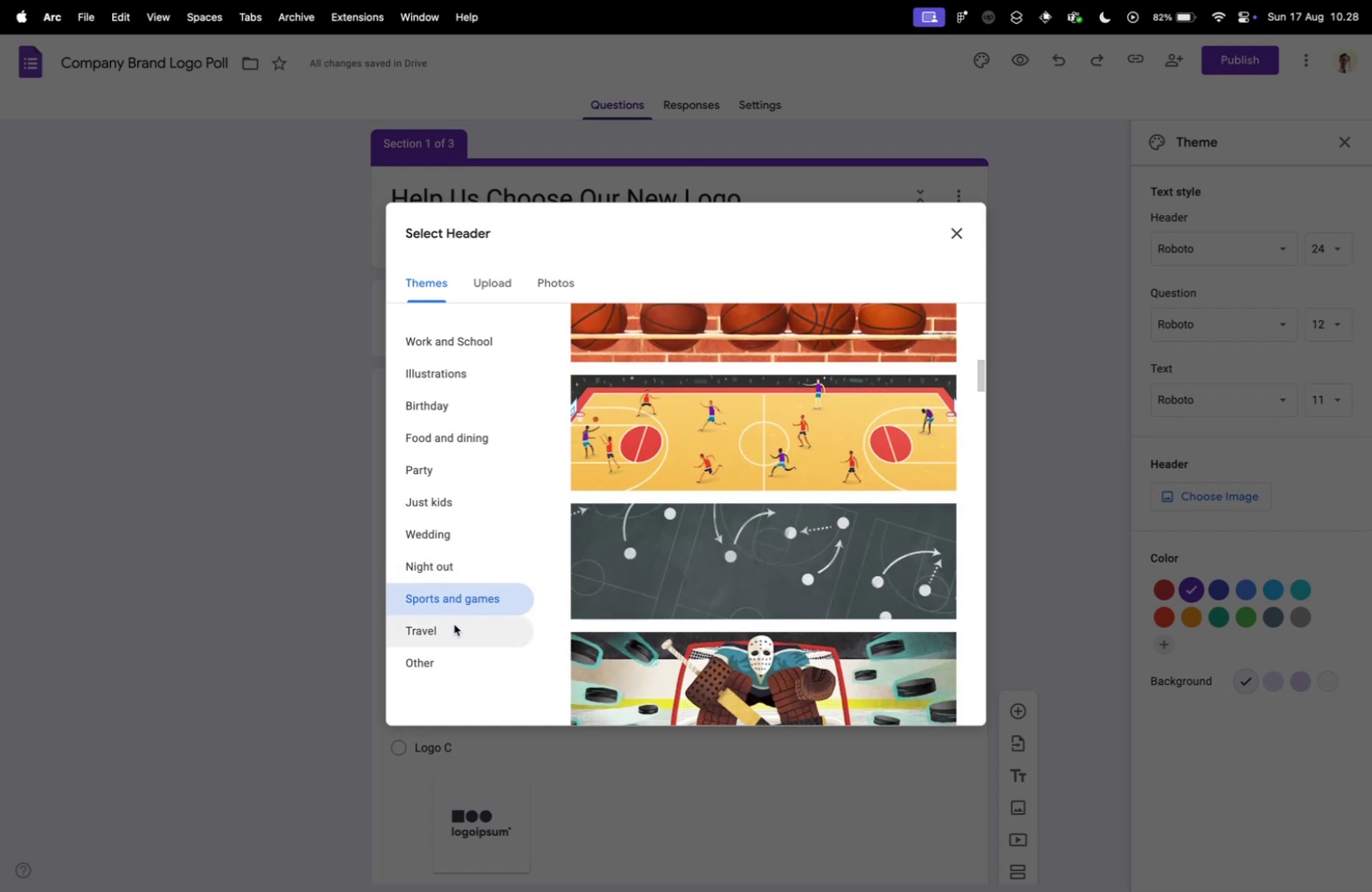 
left_click([454, 623])
 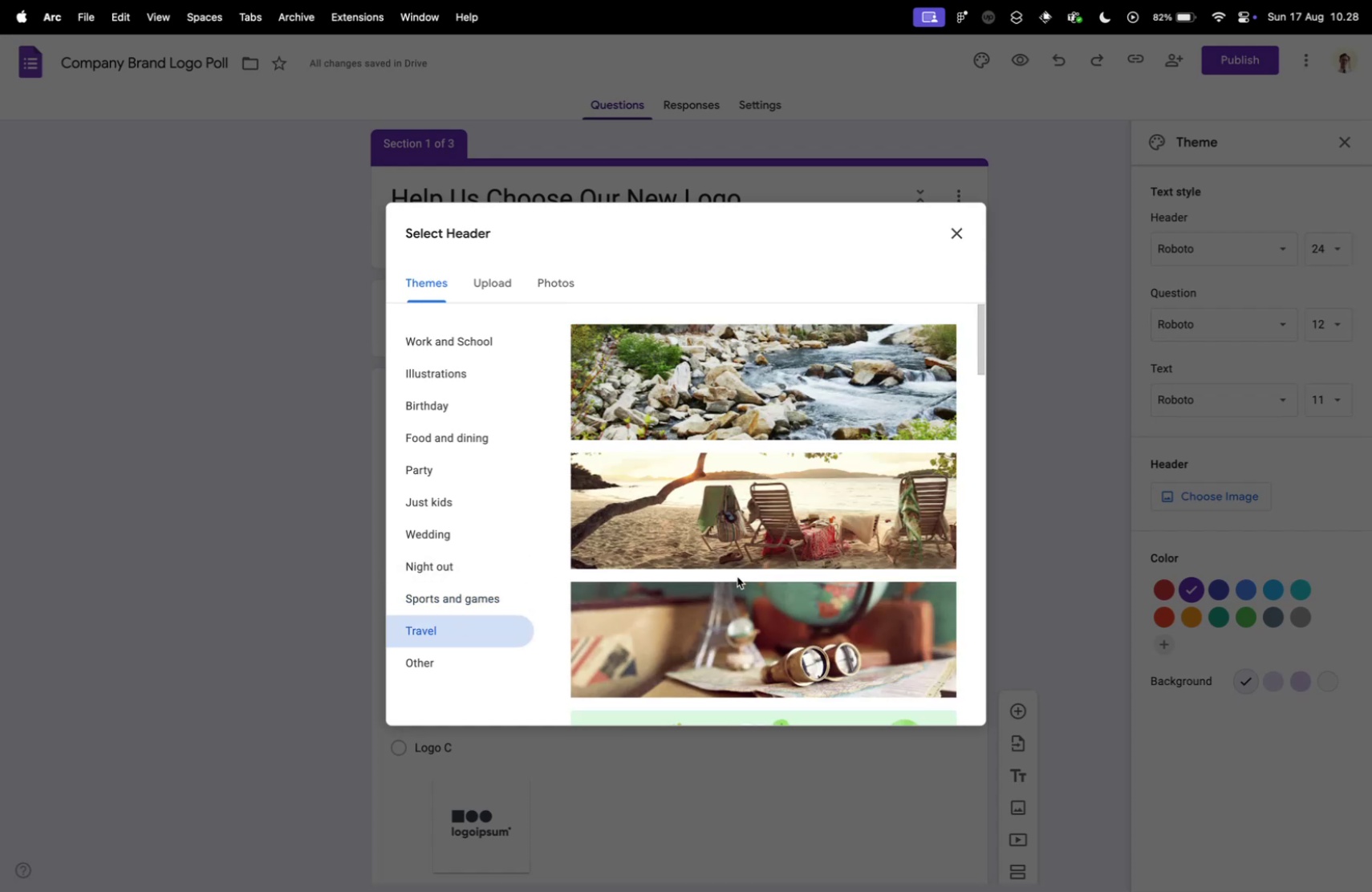 
scroll: coordinate [698, 505], scroll_direction: down, amount: 96.0
 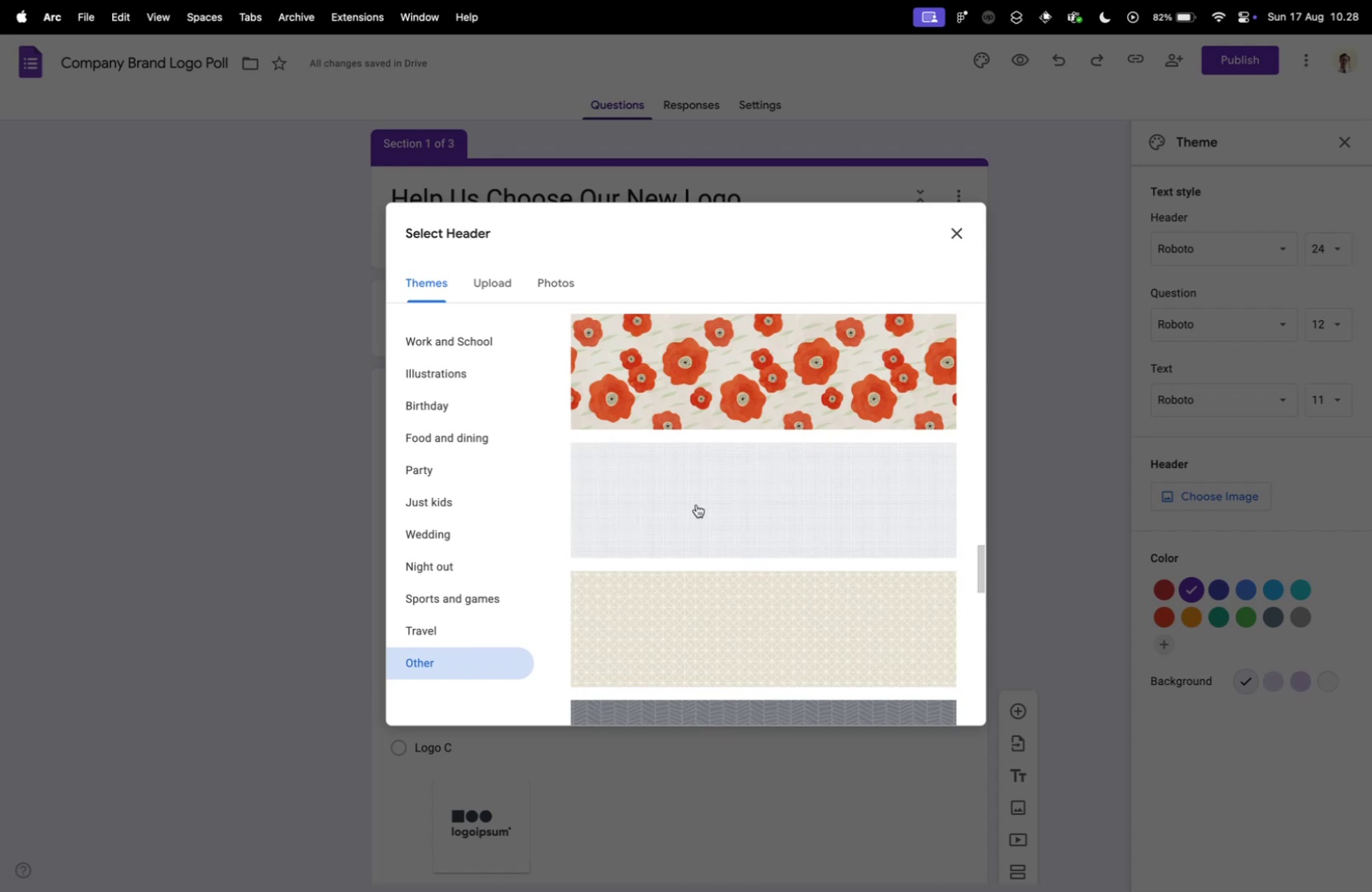 
scroll: coordinate [696, 503], scroll_direction: down, amount: 61.0
 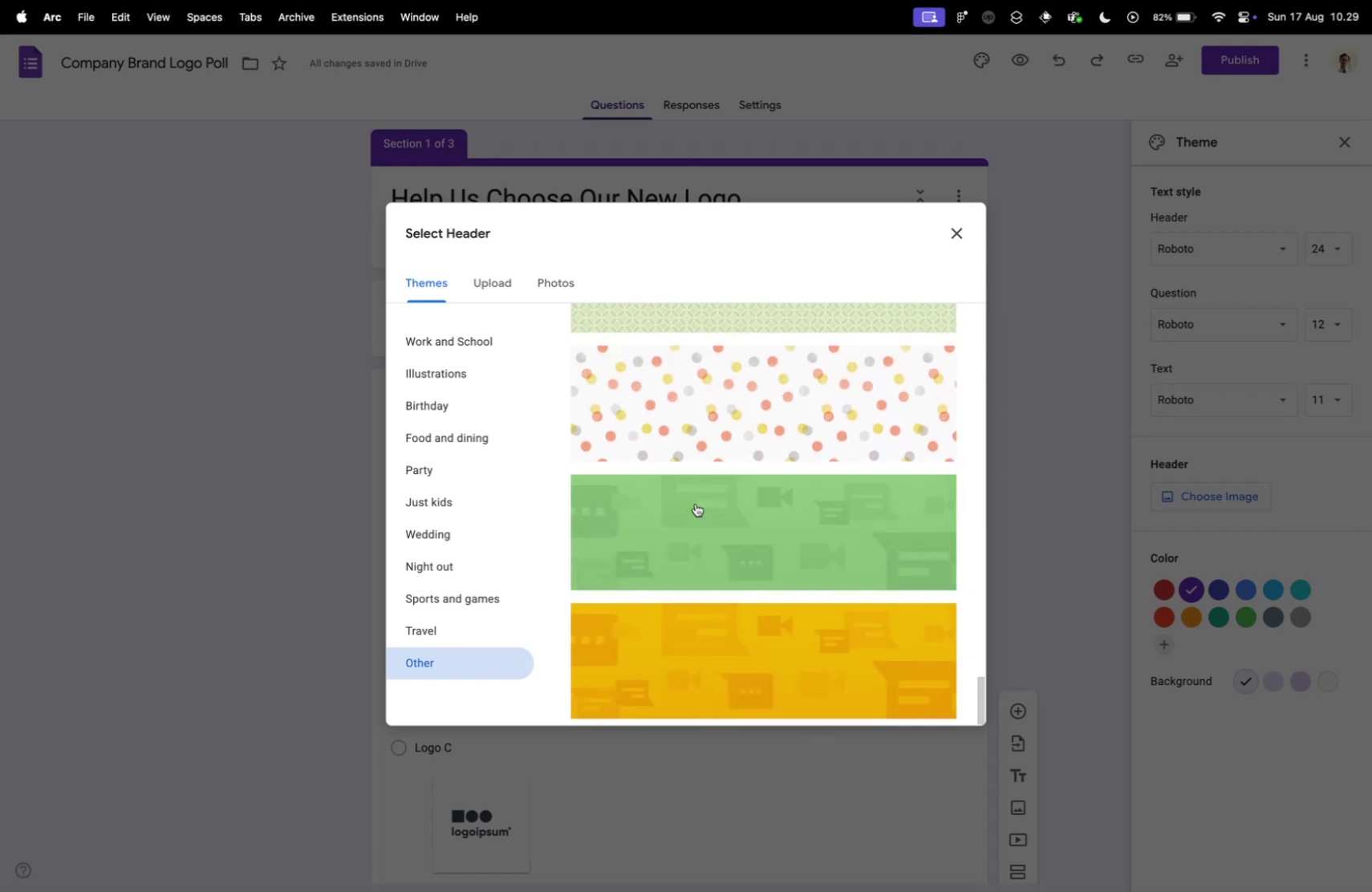 
left_click([696, 503])
 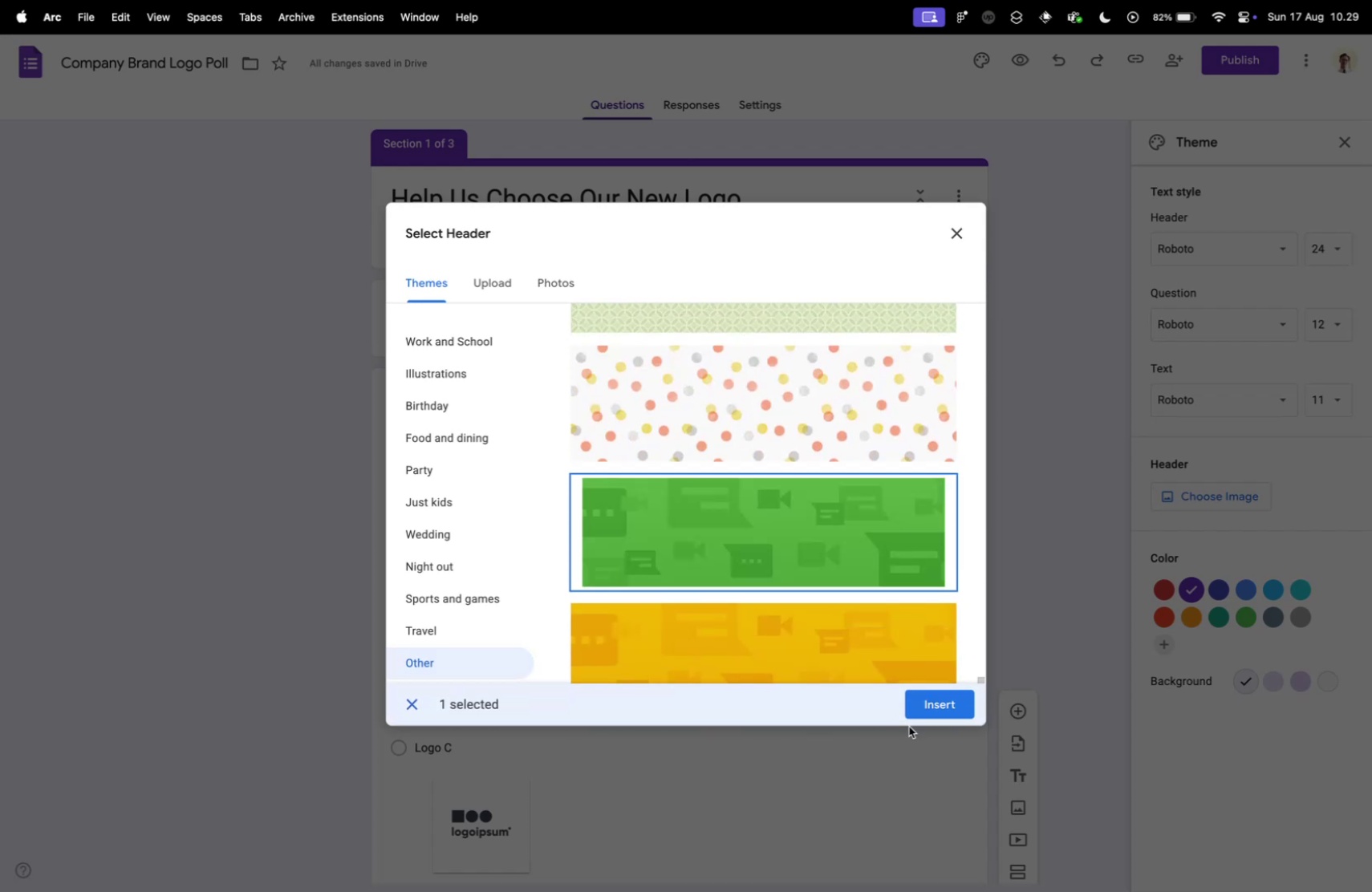 
left_click([918, 704])
 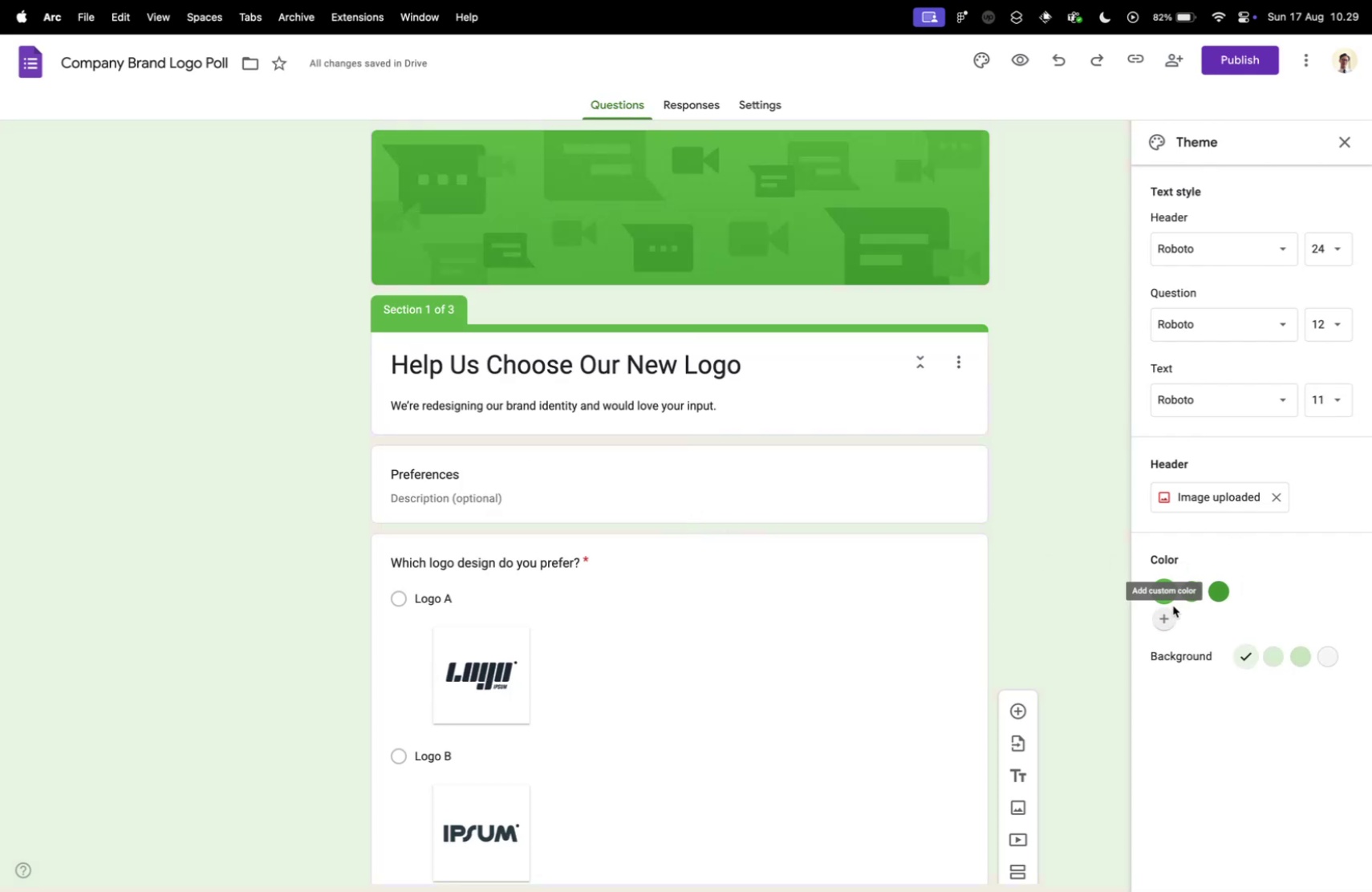 
wait(7.98)
 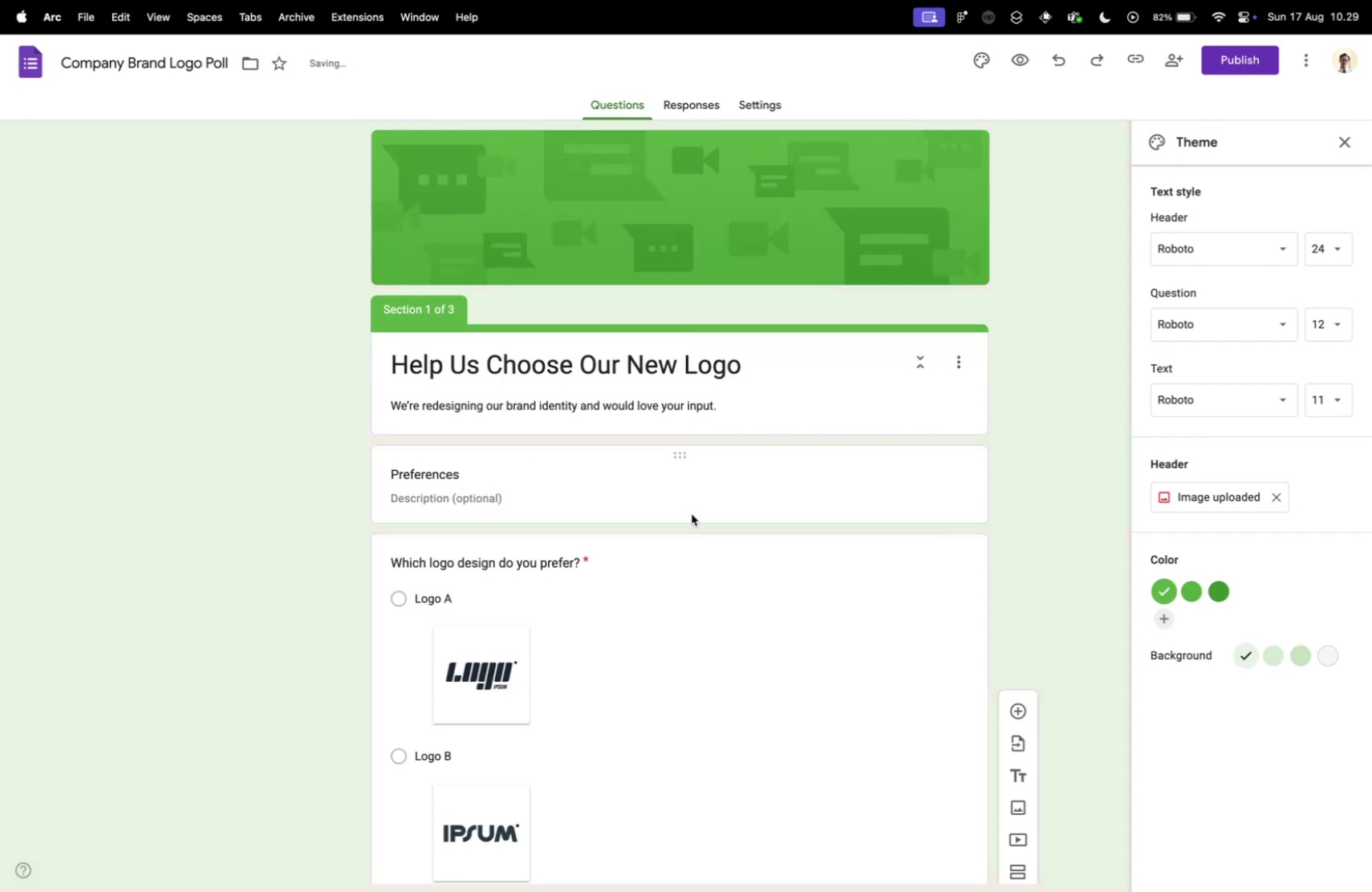 
left_click([1233, 249])
 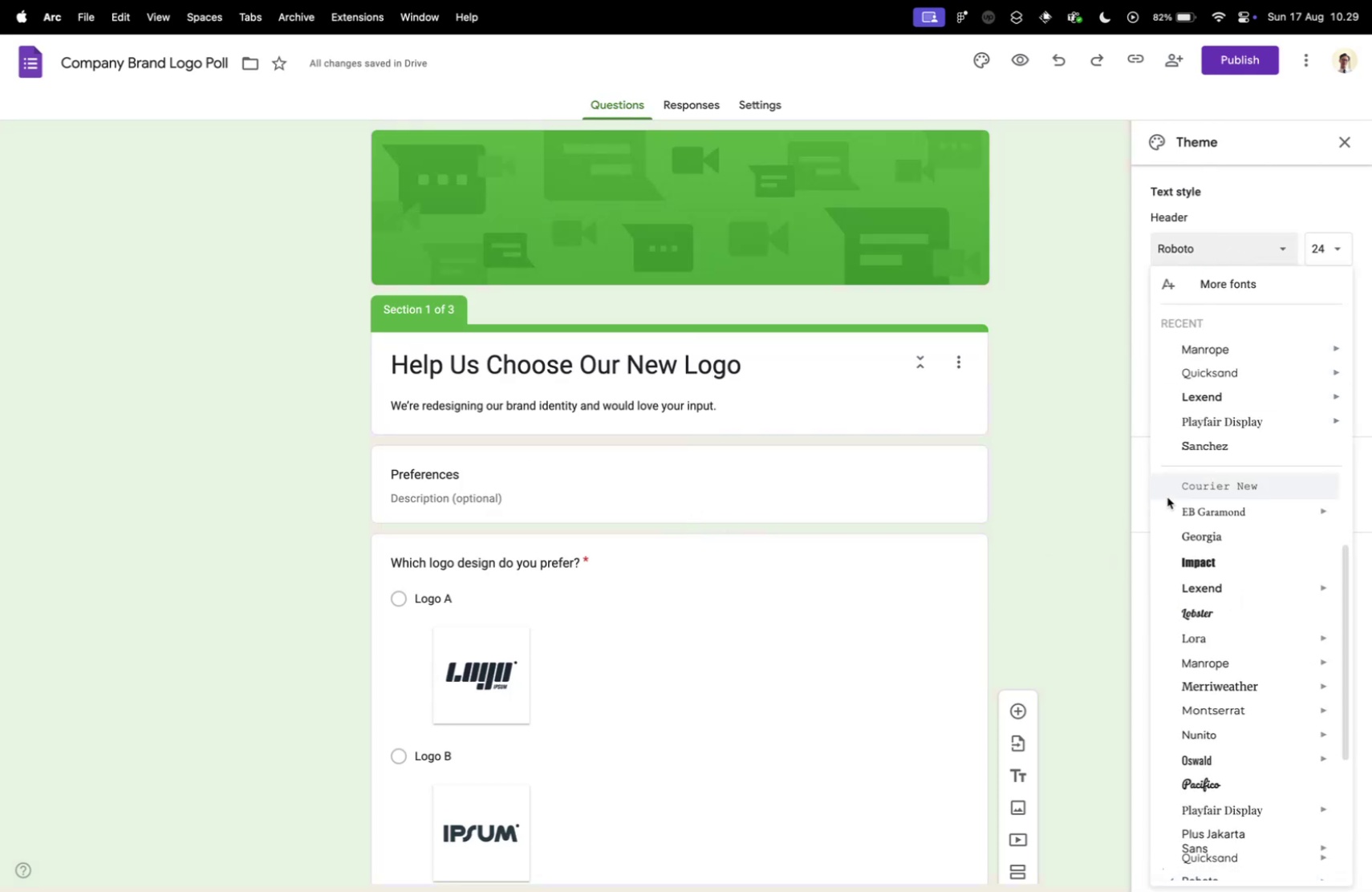 
scroll: coordinate [1189, 509], scroll_direction: down, amount: 23.0
 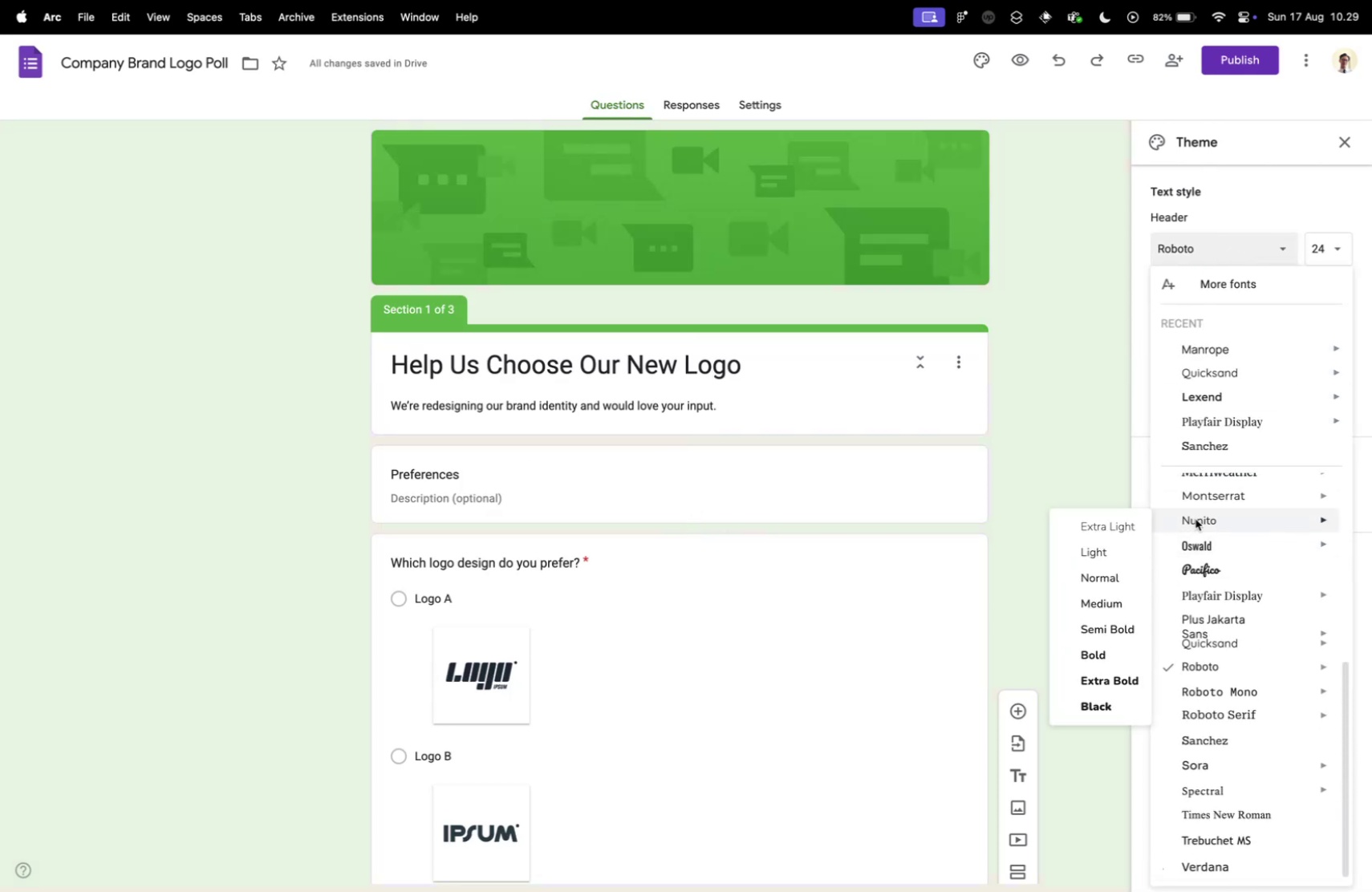 
left_click([1195, 518])
 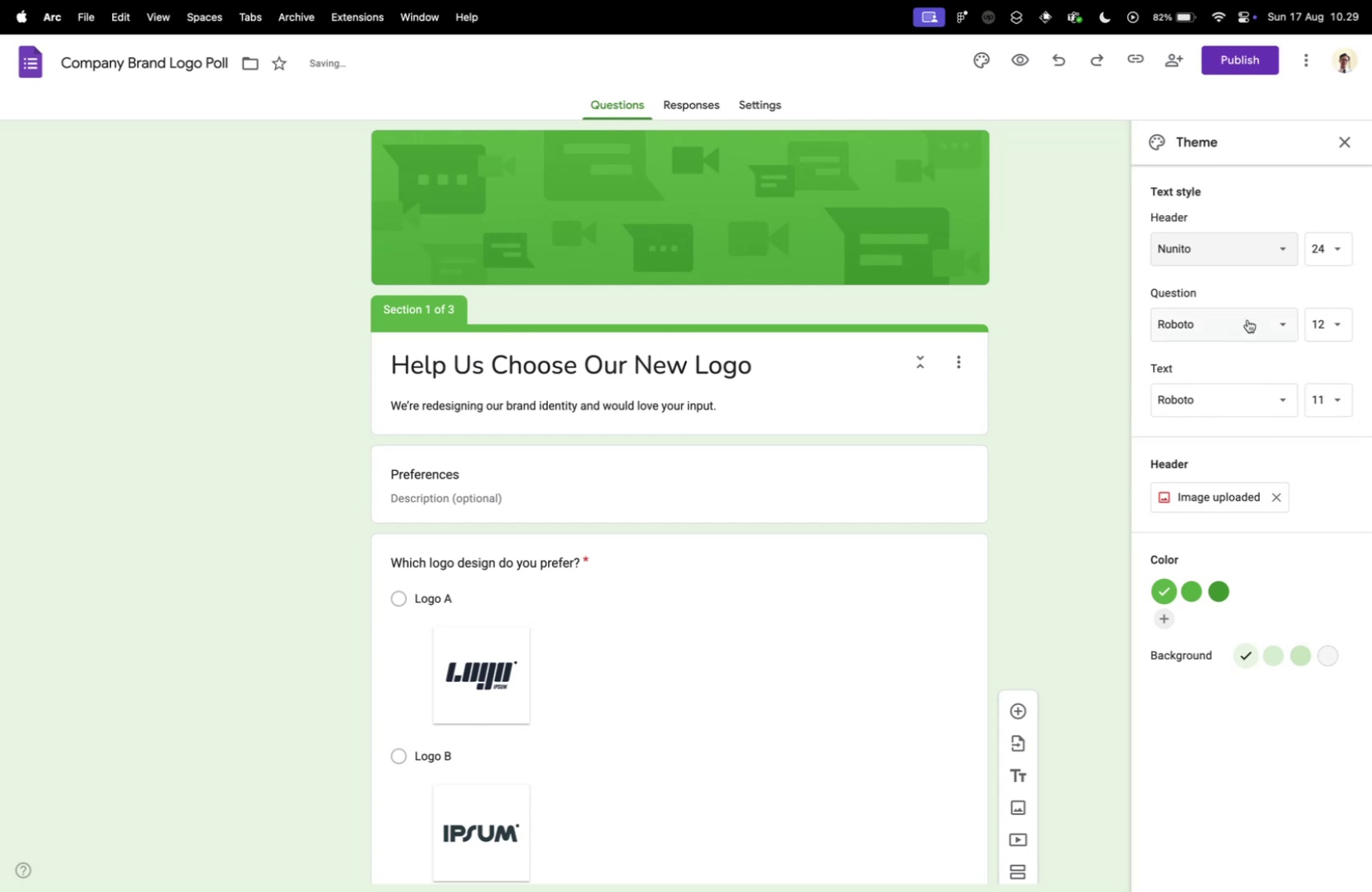 
left_click([1236, 264])
 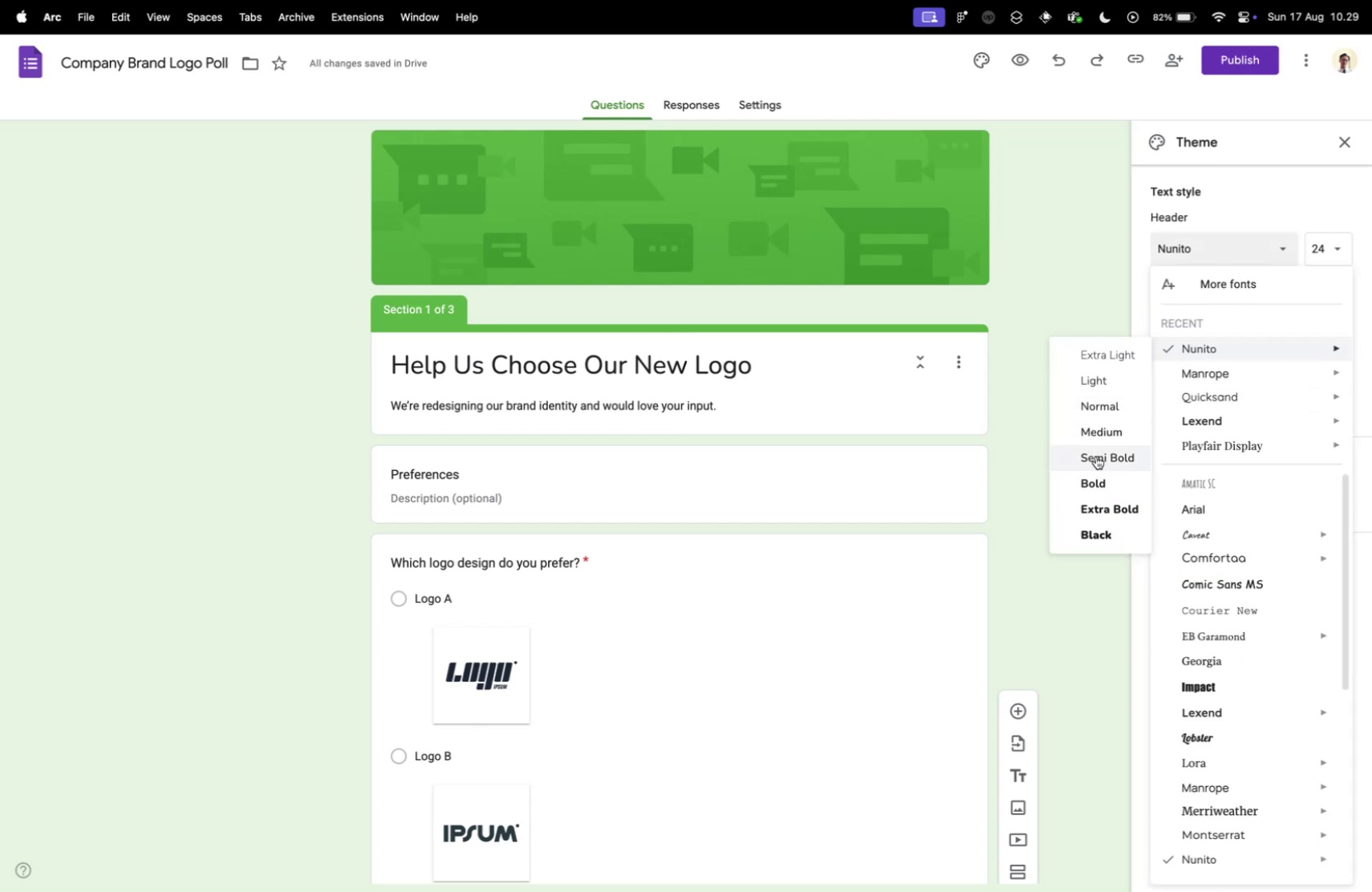 
left_click([1096, 456])
 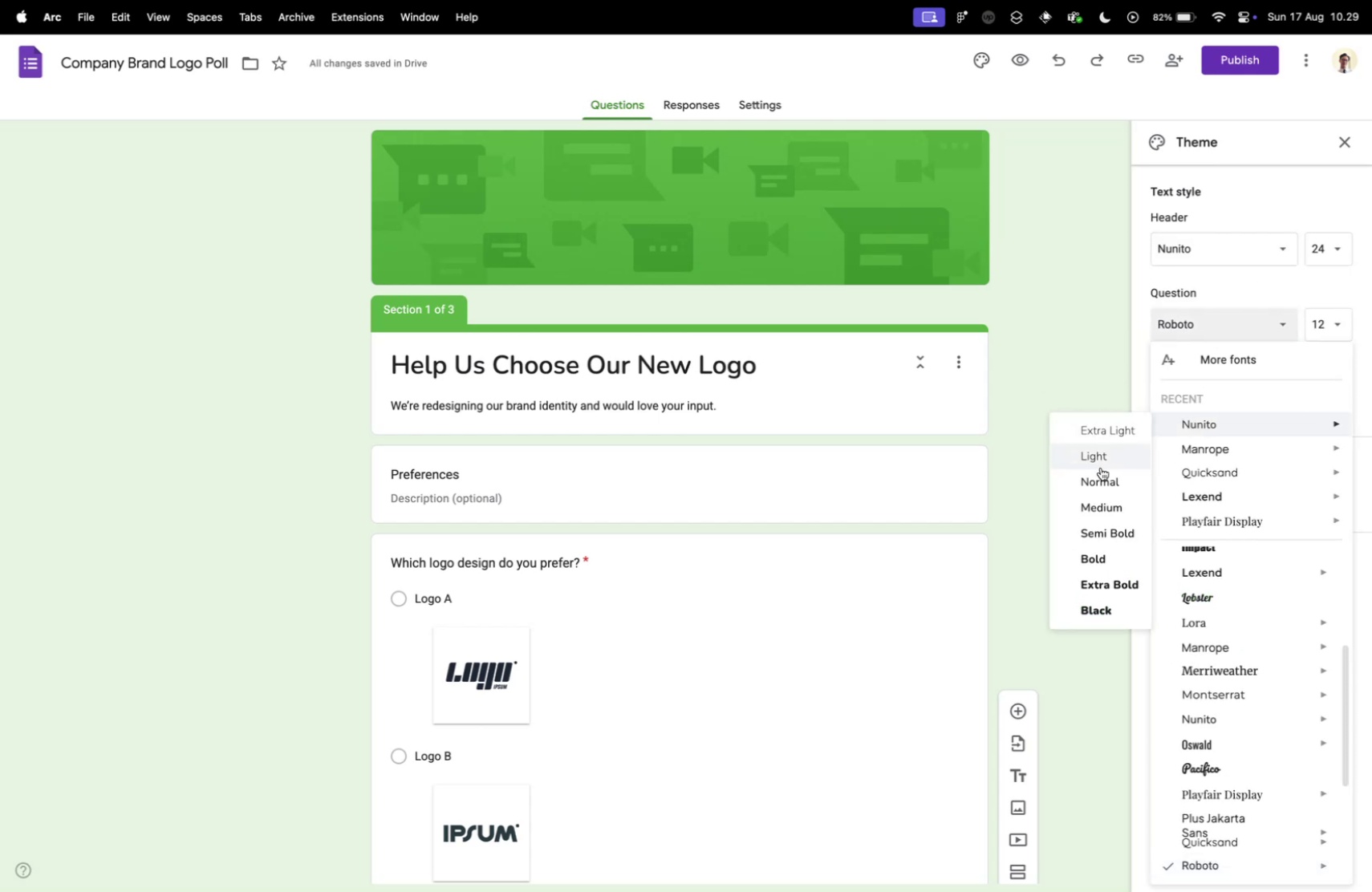 
left_click([1100, 467])
 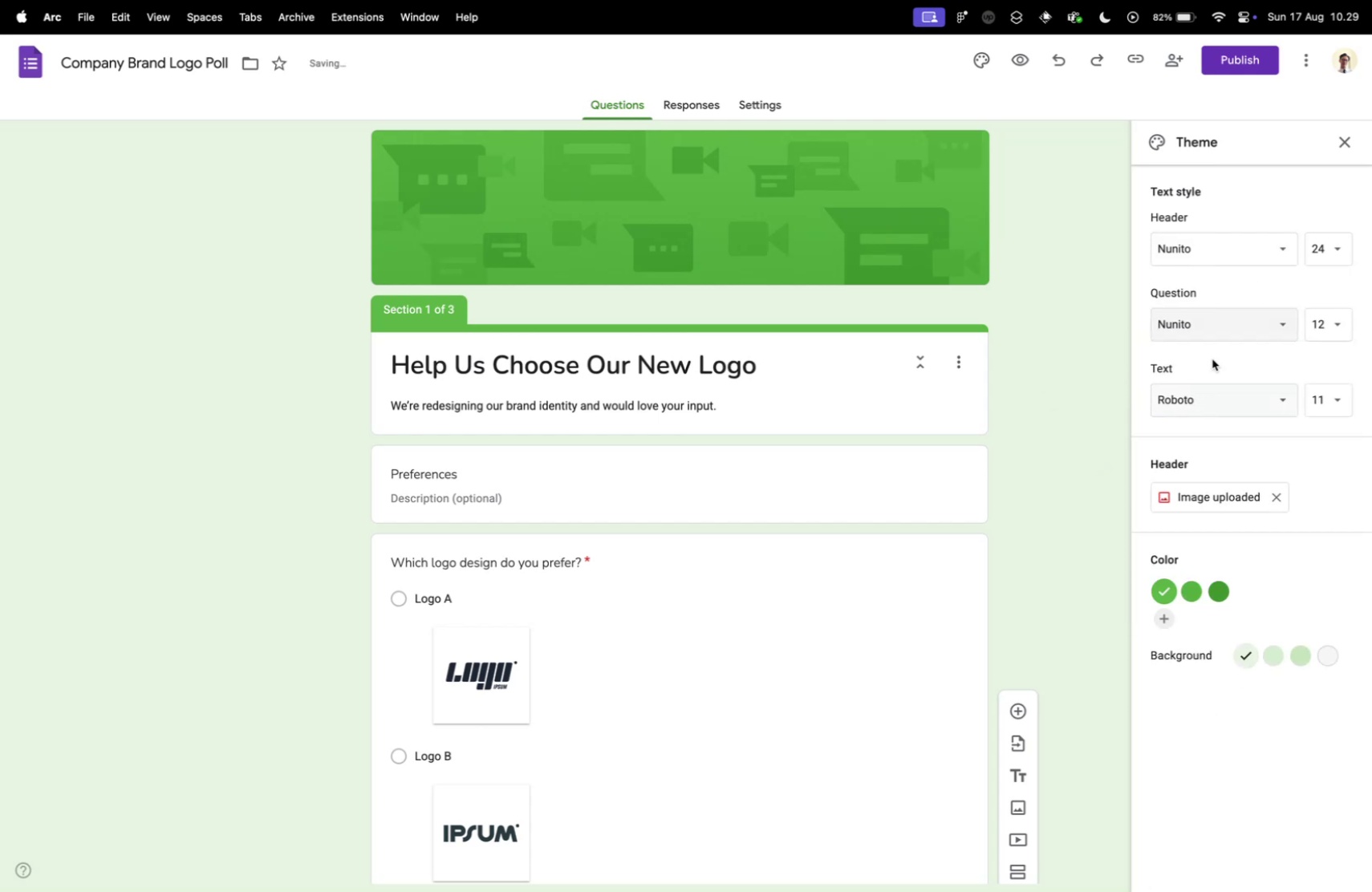 
left_click([1215, 329])
 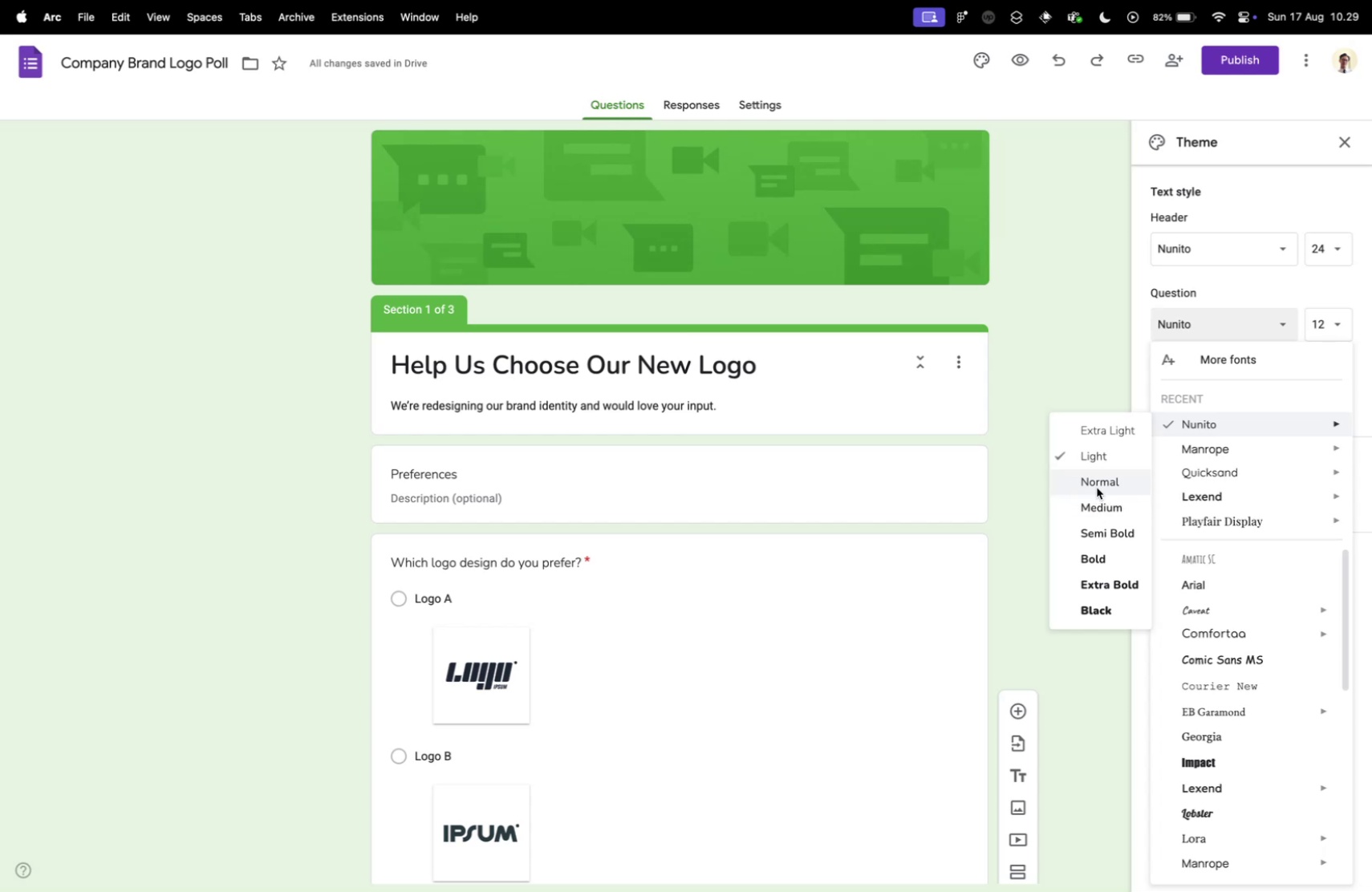 
left_click([1098, 482])
 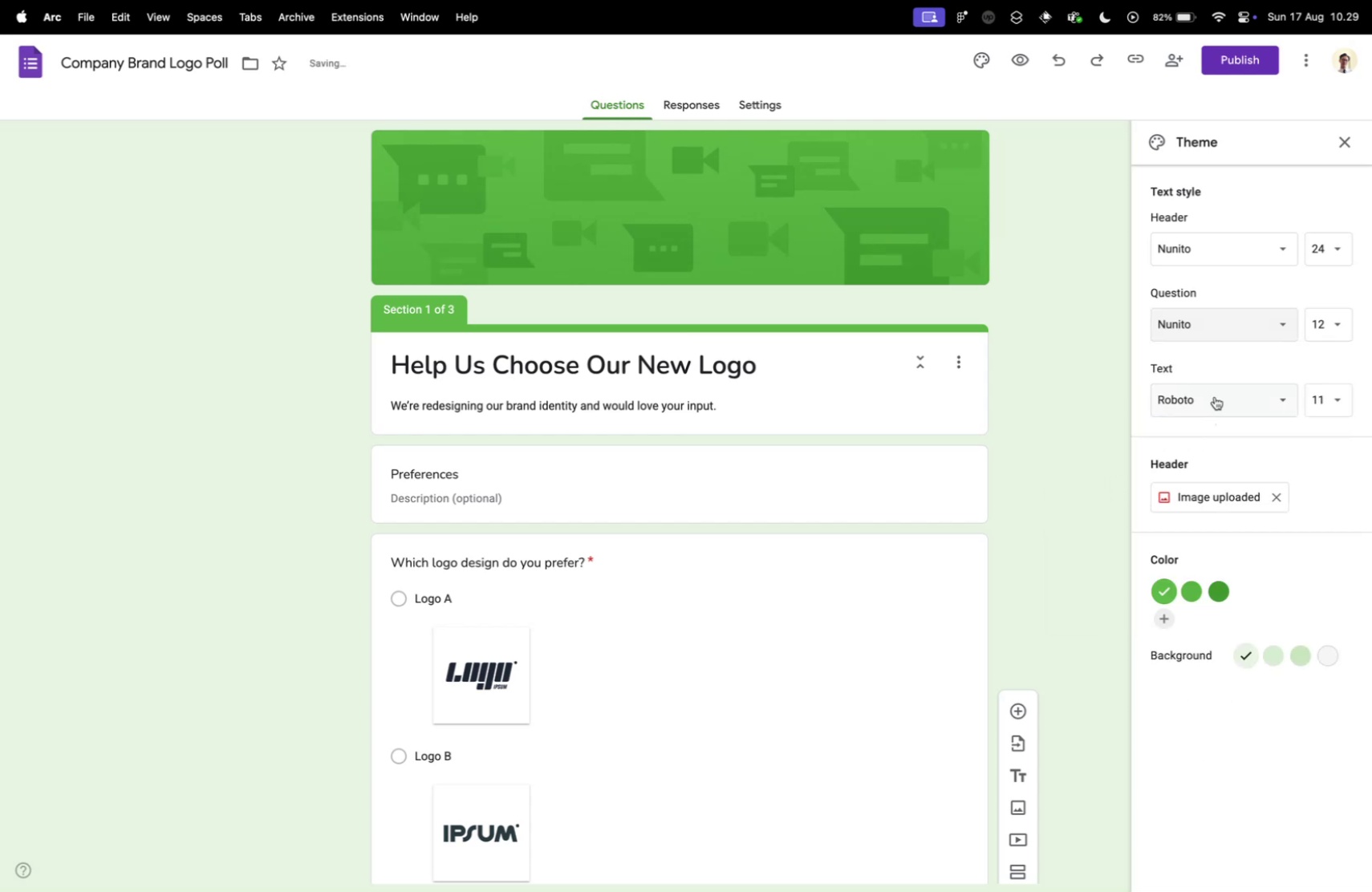 
left_click([1215, 397])
 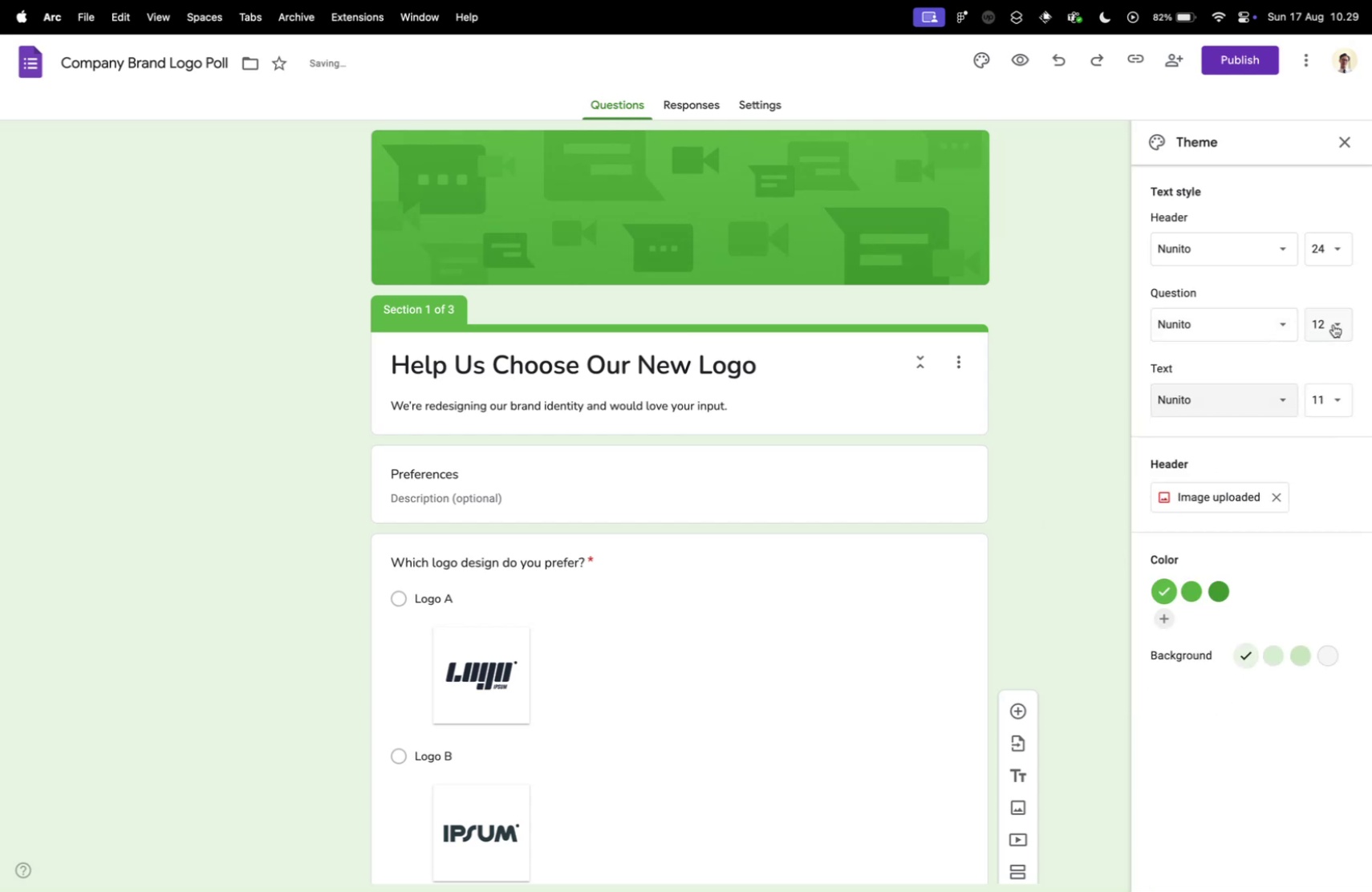 
left_click([1336, 322])
 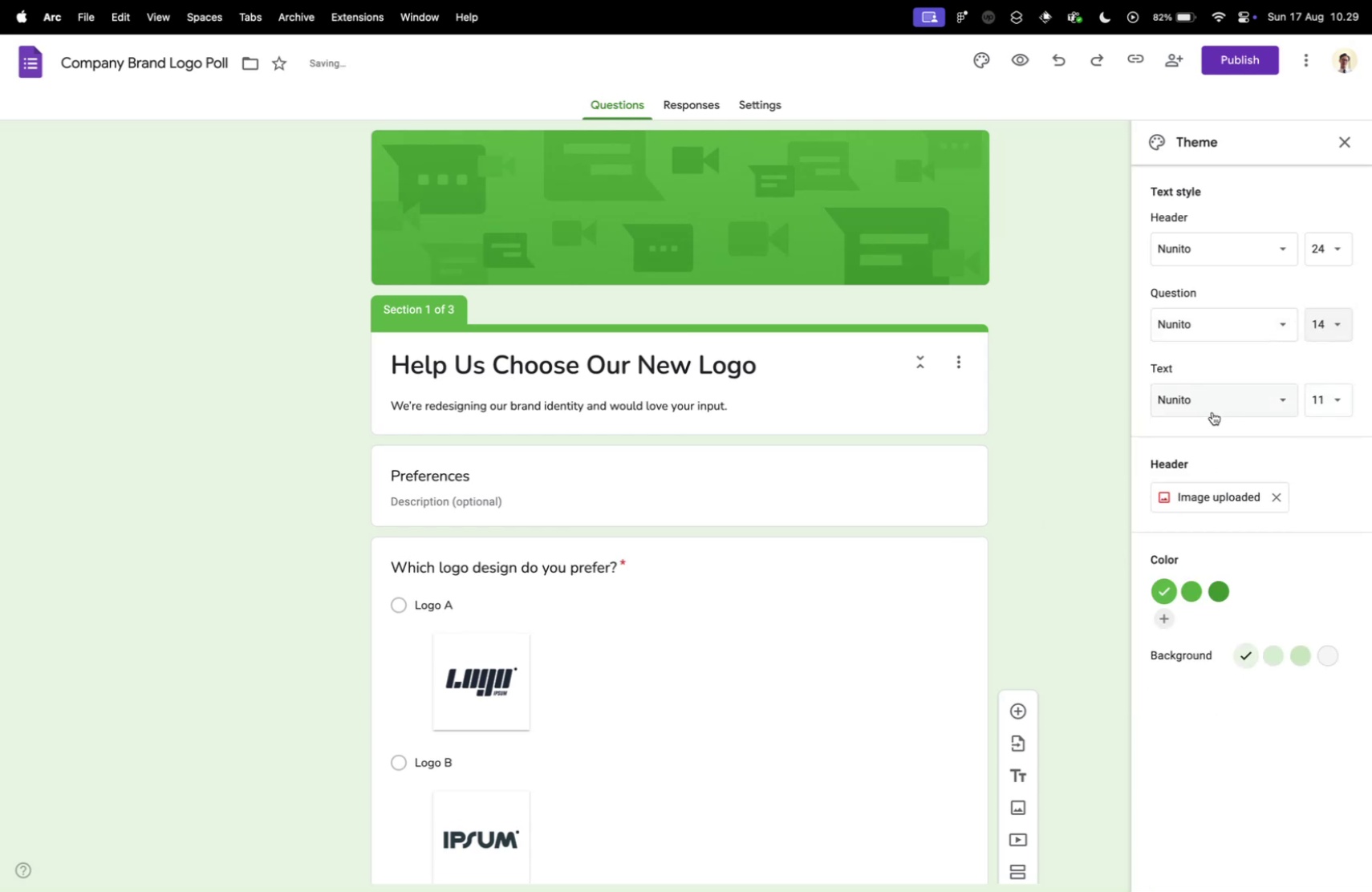 
left_click([1335, 403])
 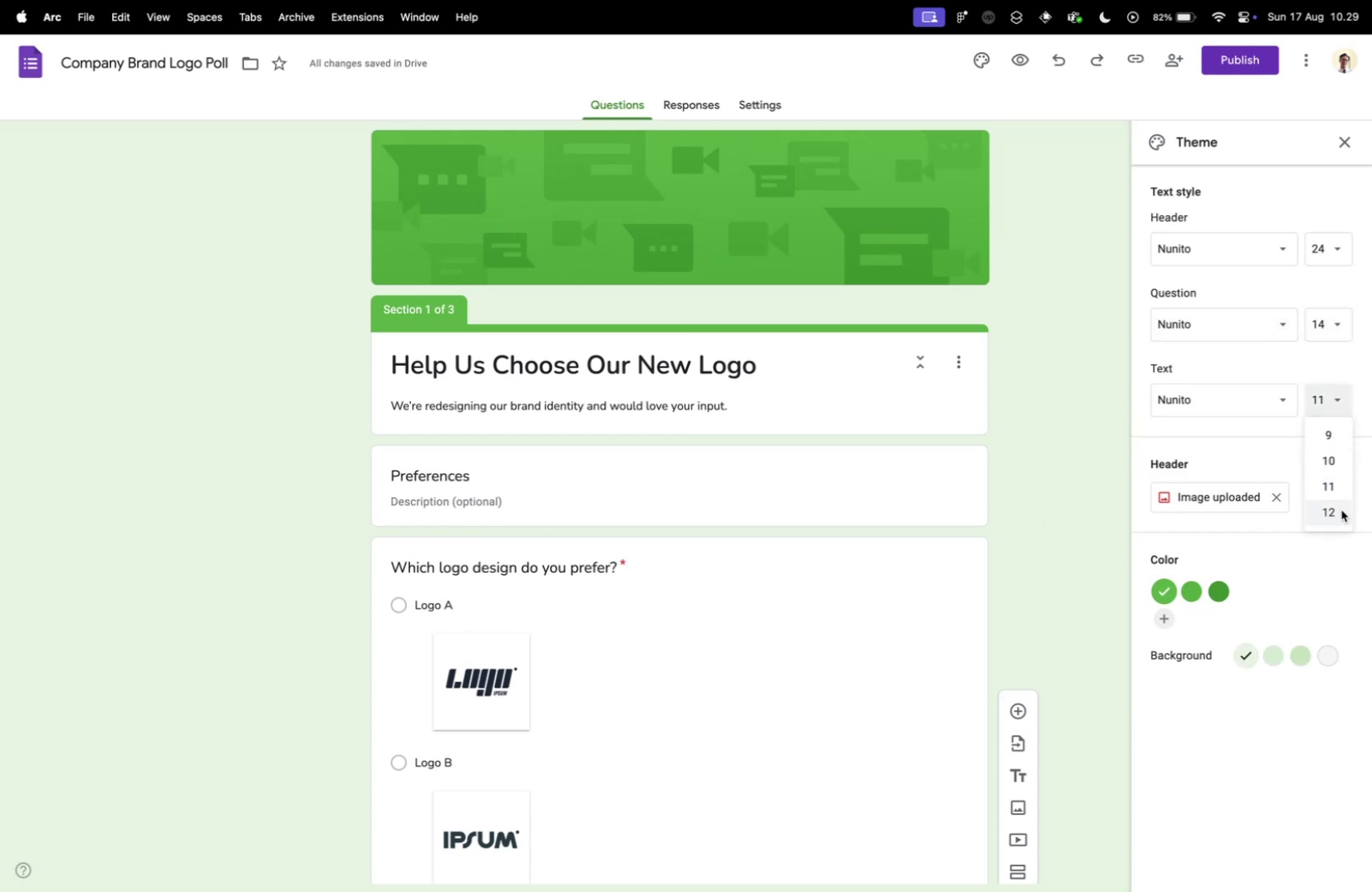 
left_click([1342, 509])
 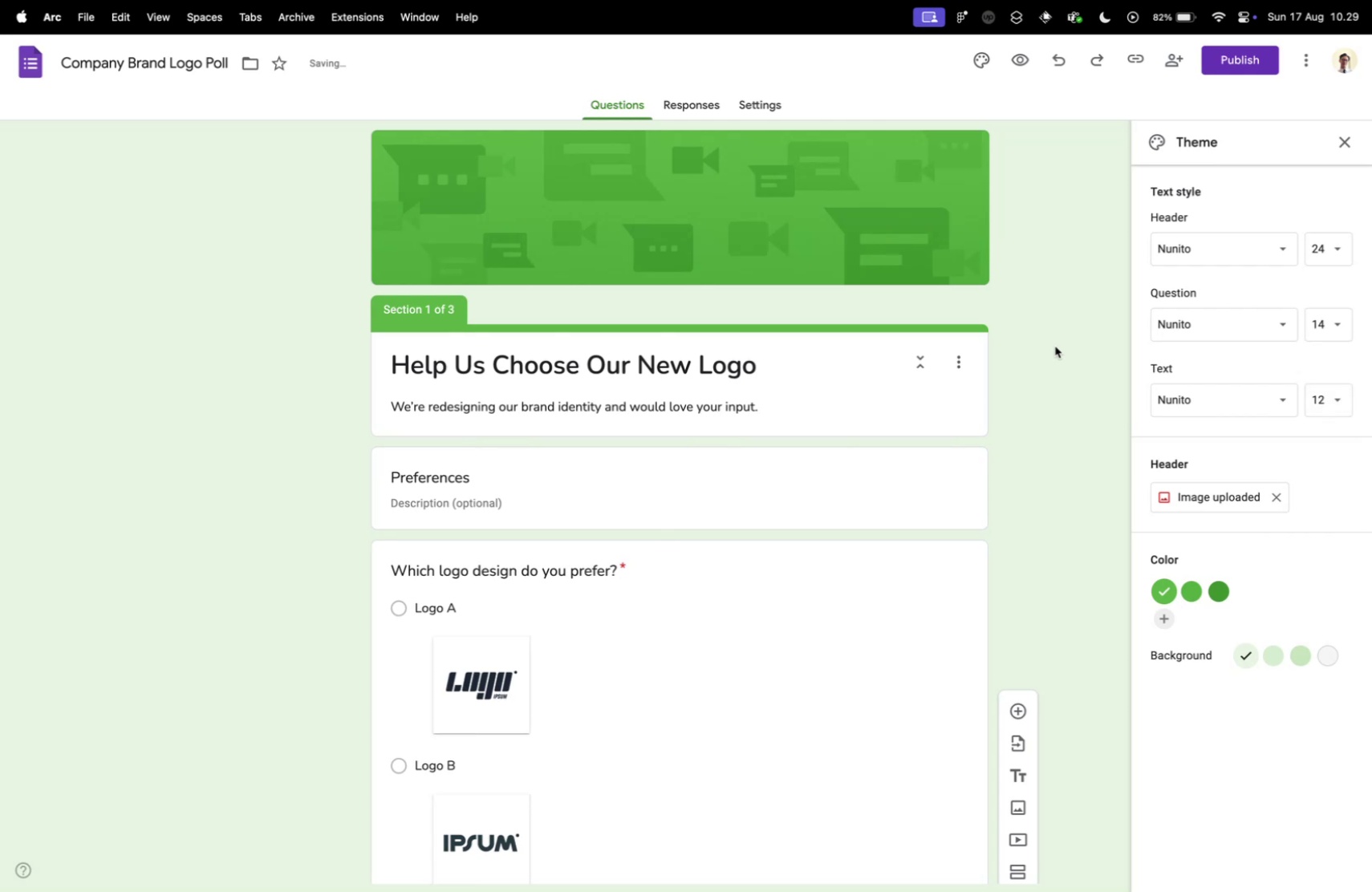 
left_click([1055, 346])
 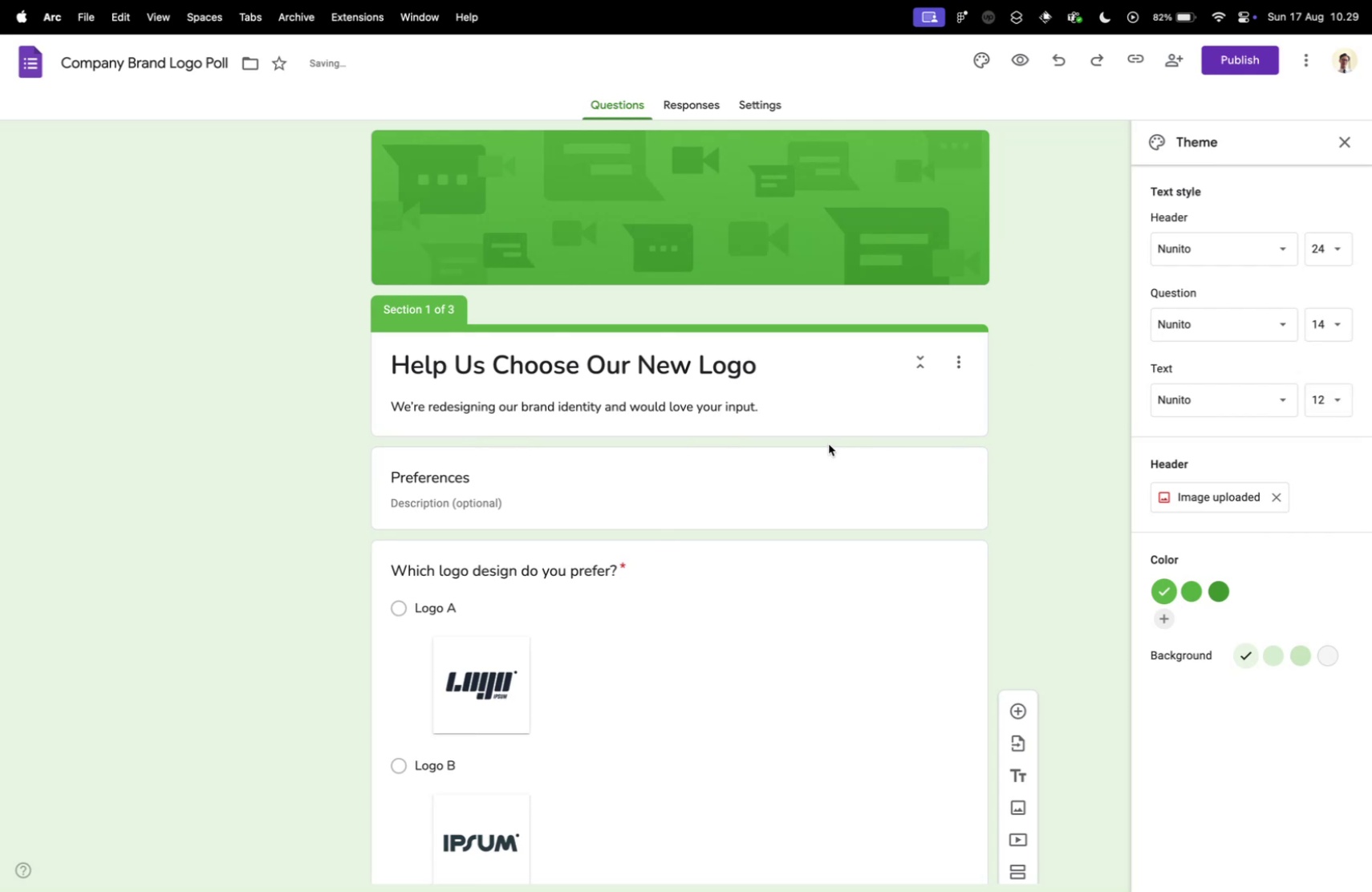 
scroll: coordinate [827, 444], scroll_direction: down, amount: 2.0
 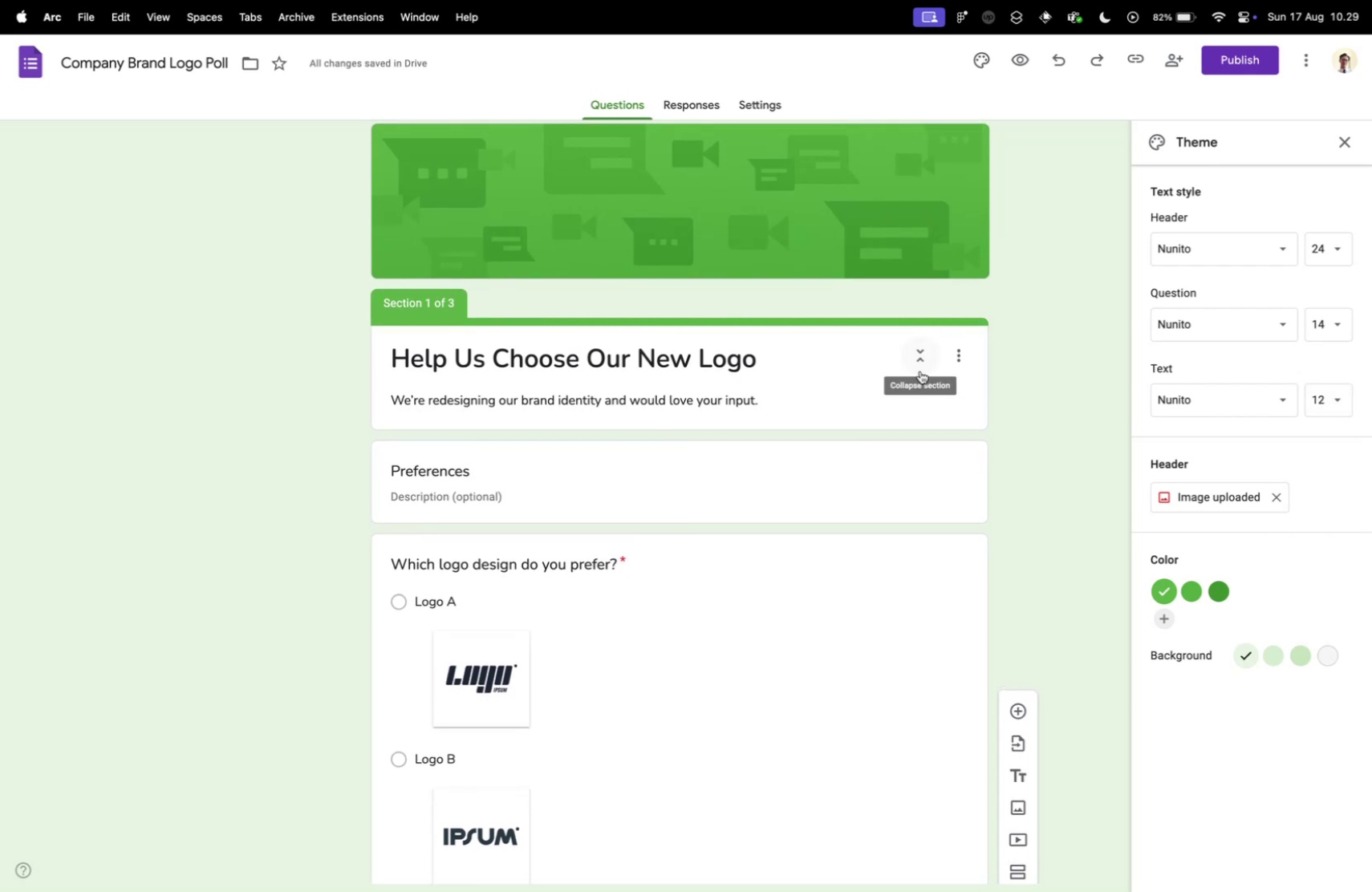 
left_click([921, 365])
 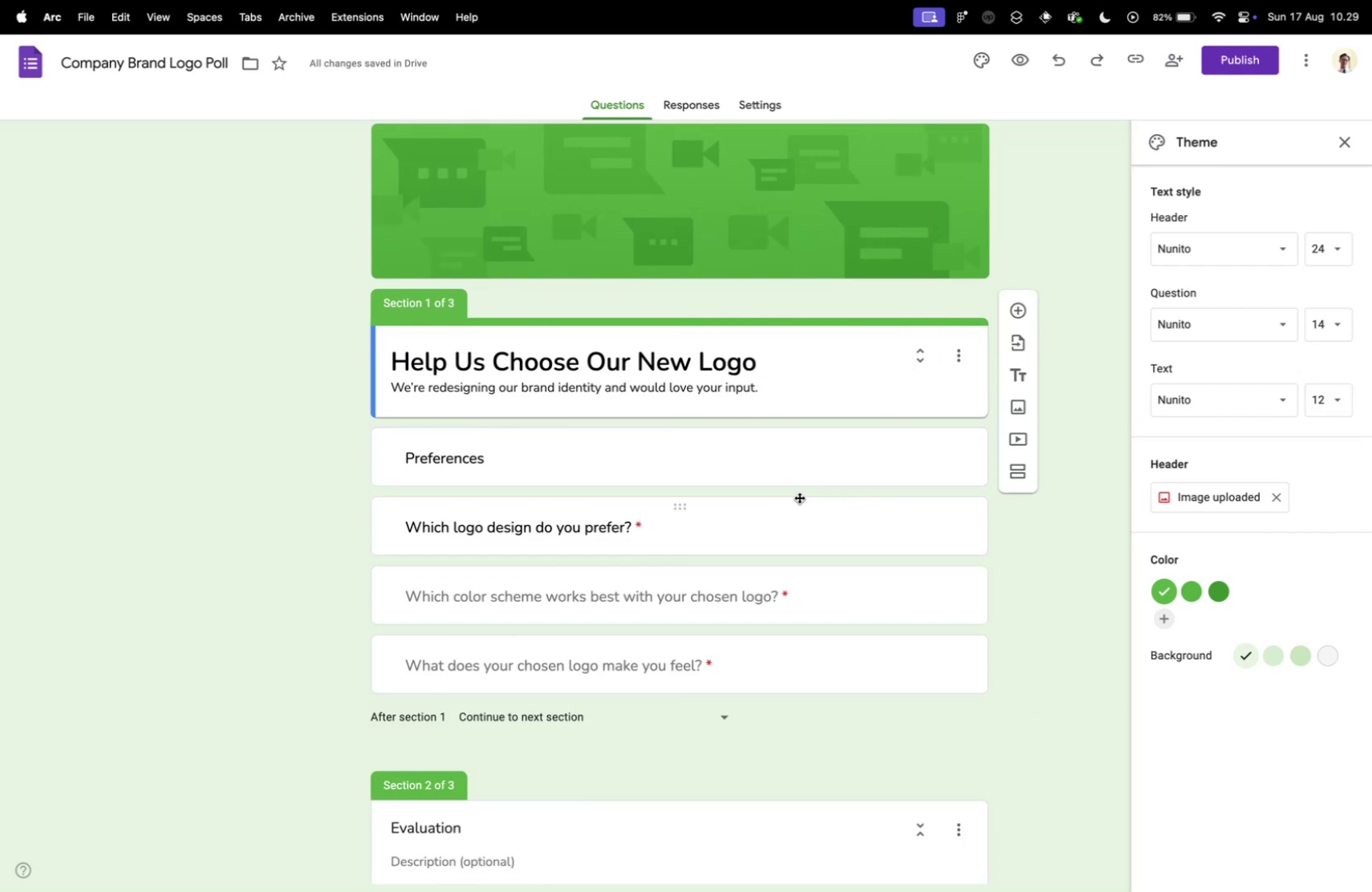 
scroll: coordinate [766, 541], scroll_direction: down, amount: 10.0
 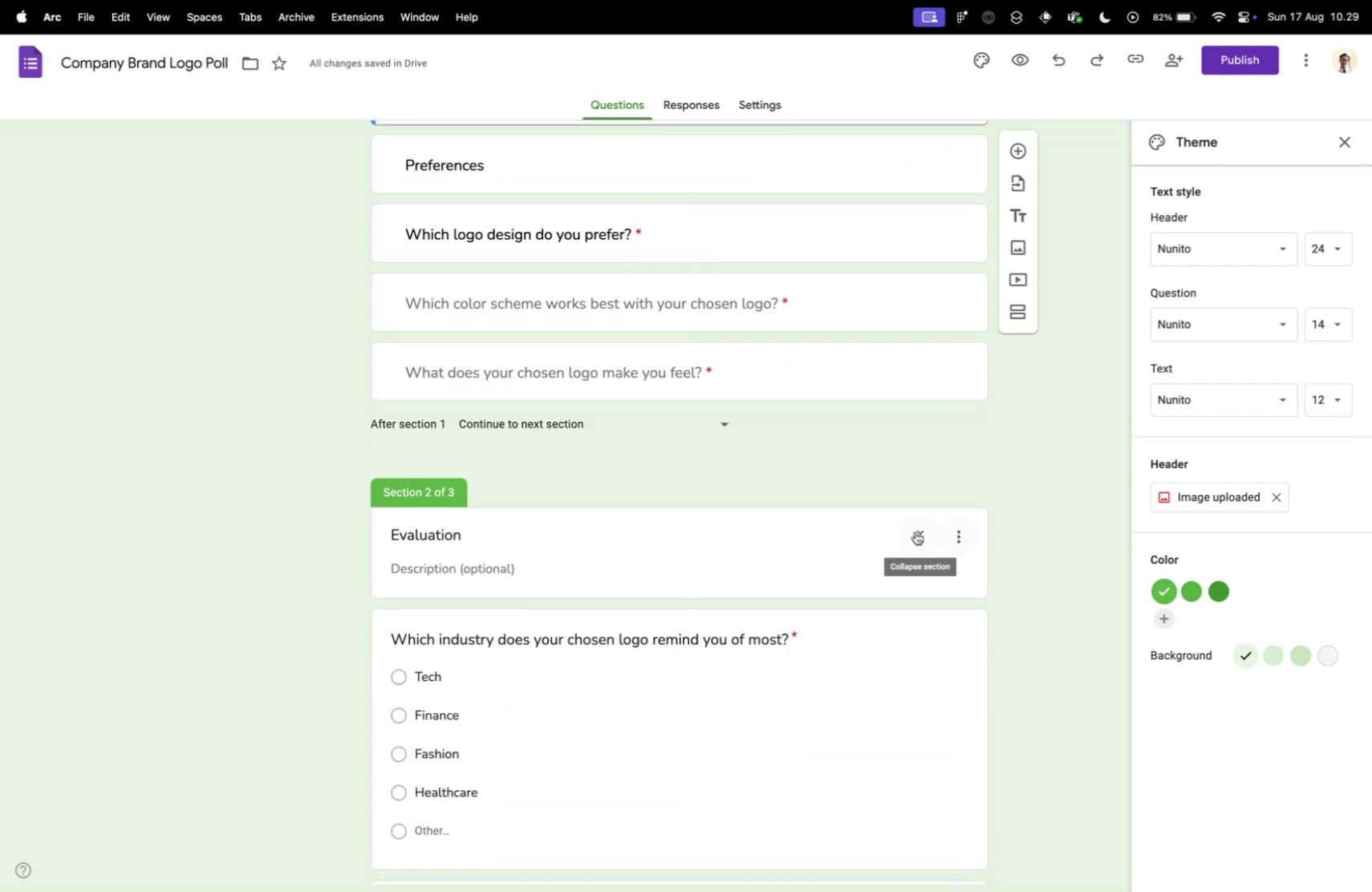 
left_click([915, 531])
 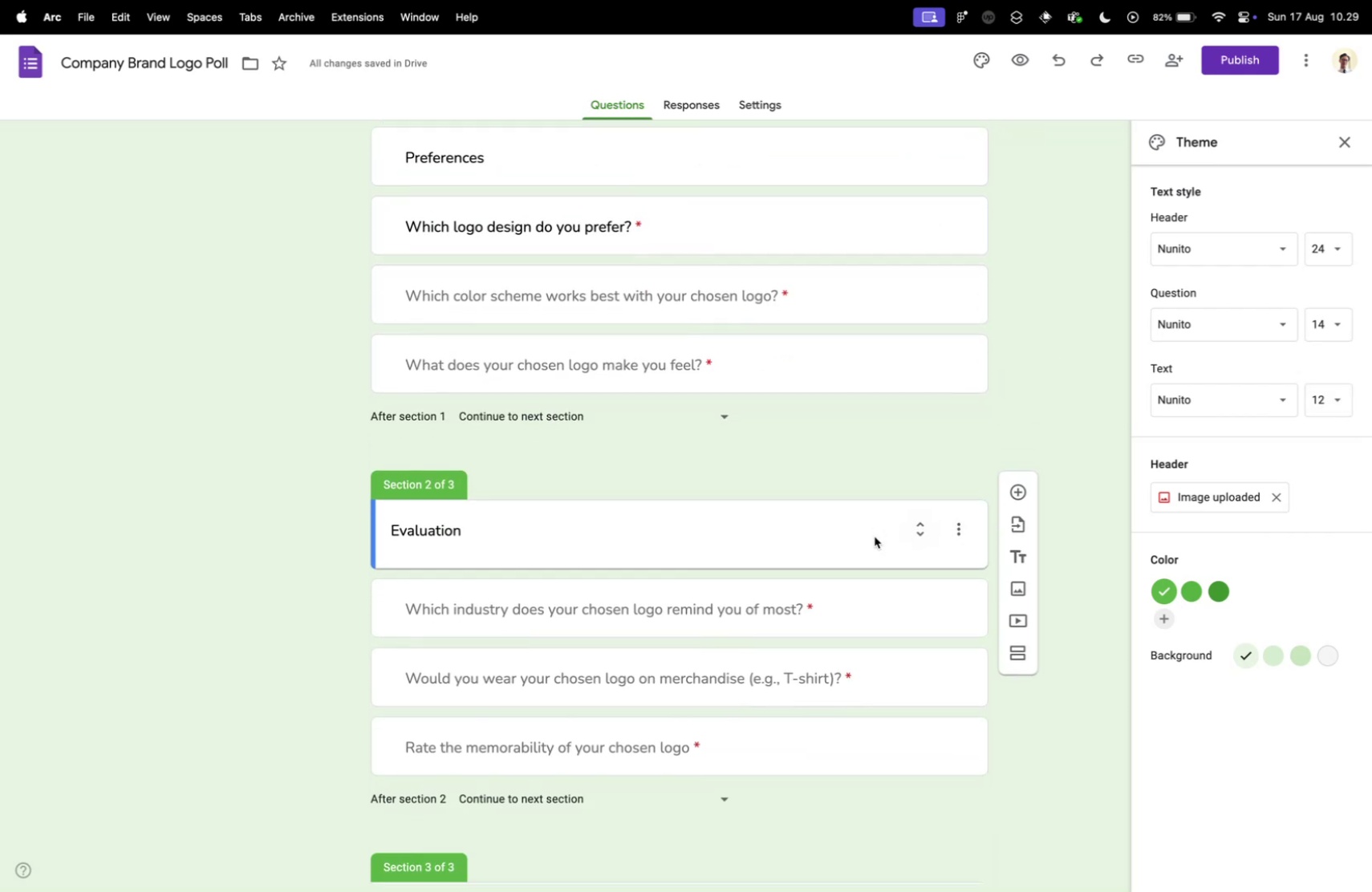 
scroll: coordinate [875, 536], scroll_direction: down, amount: 10.0
 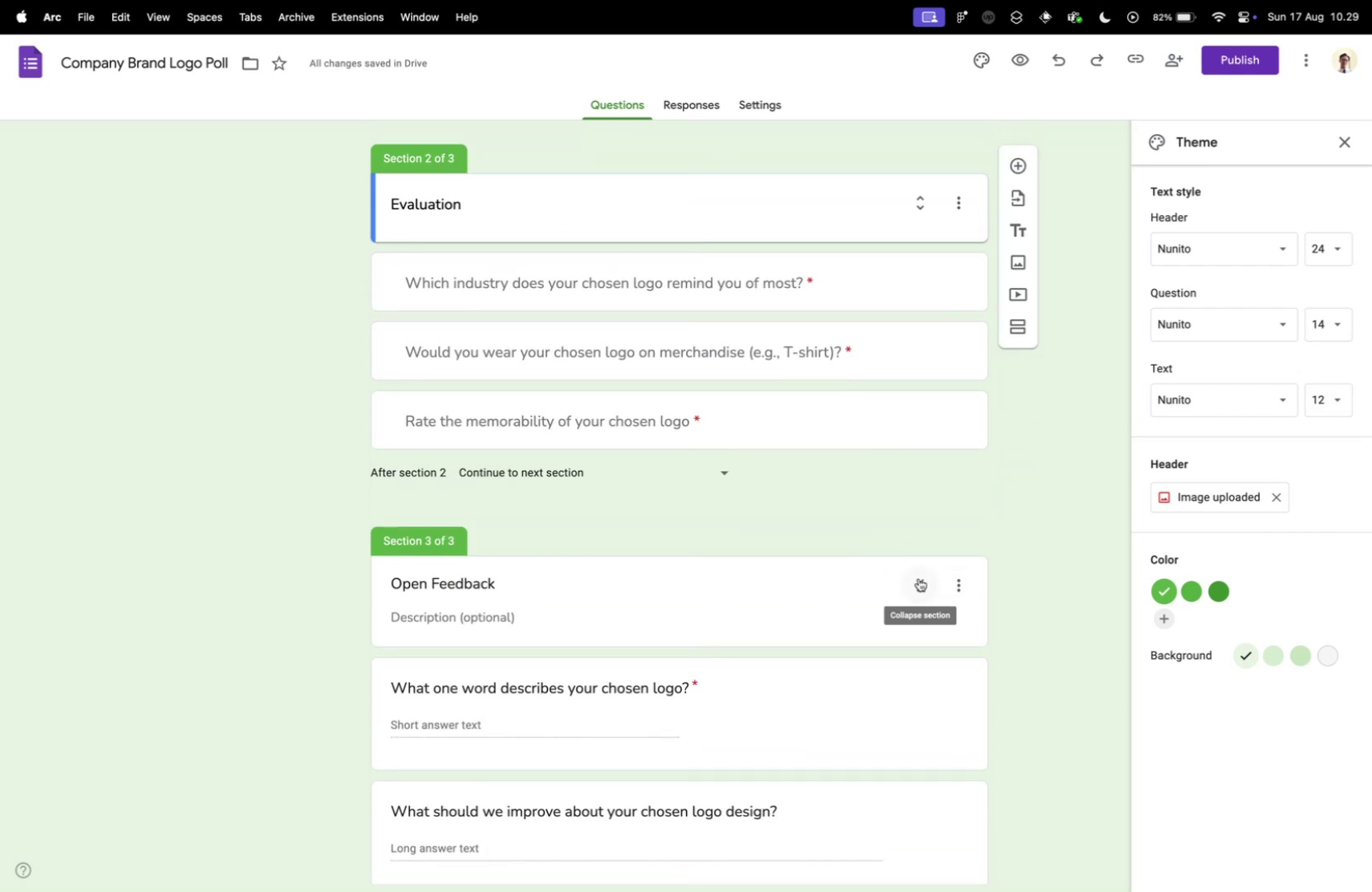 
left_click([919, 578])
 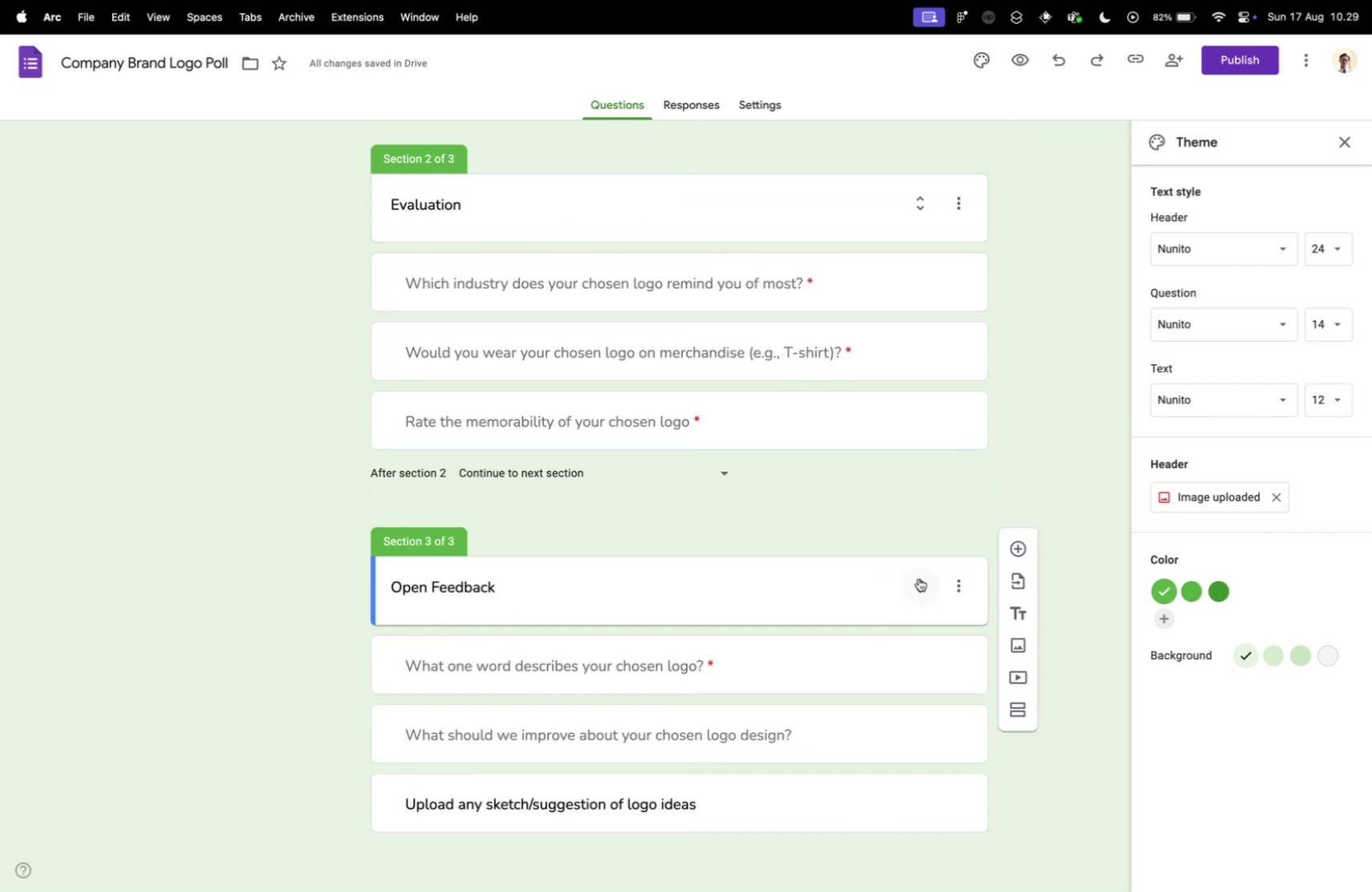 
scroll: coordinate [607, 674], scroll_direction: down, amount: 17.0
 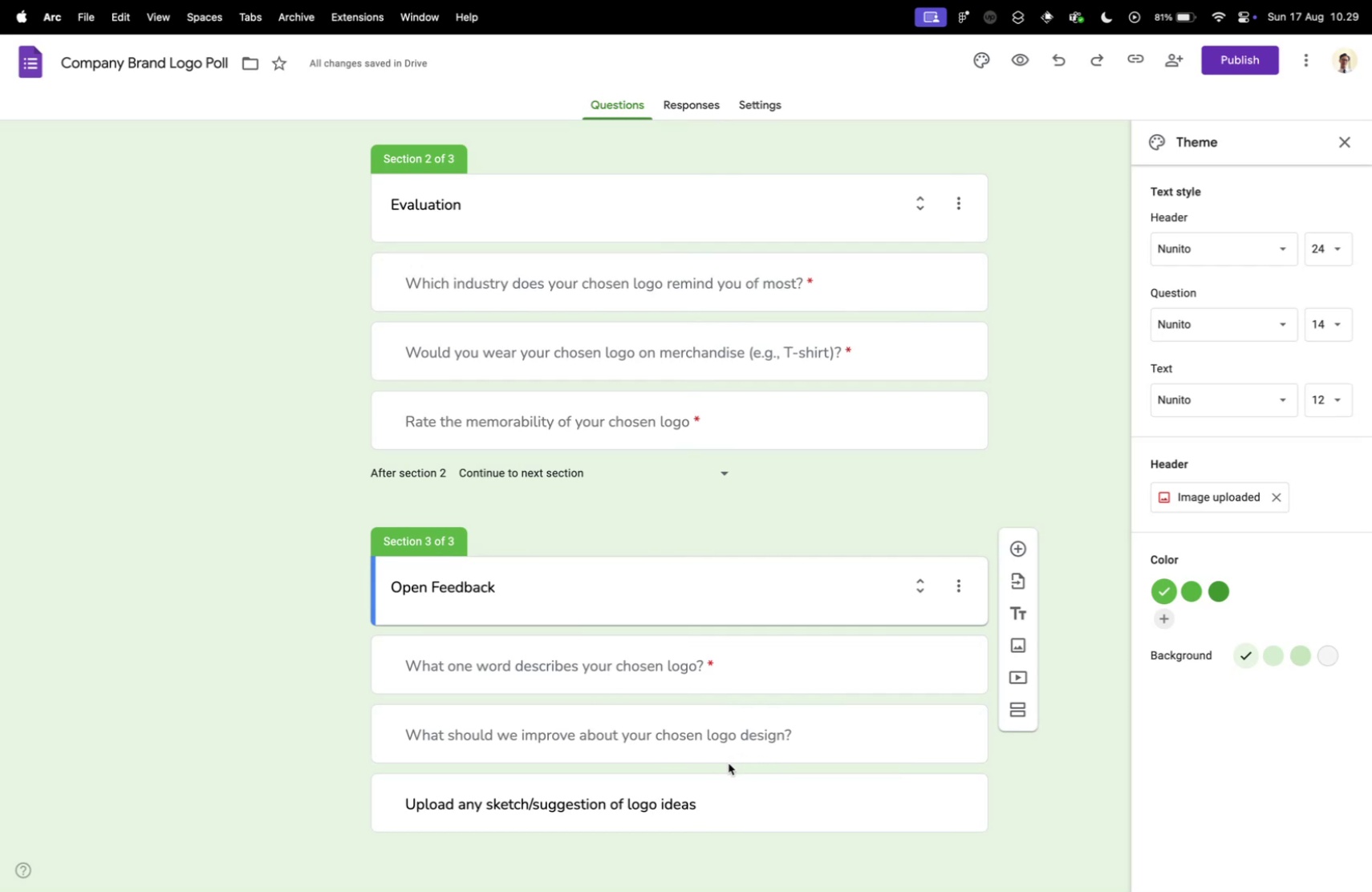 
left_click_drag(start_coordinate=[614, 741], to_coordinate=[614, 737])
 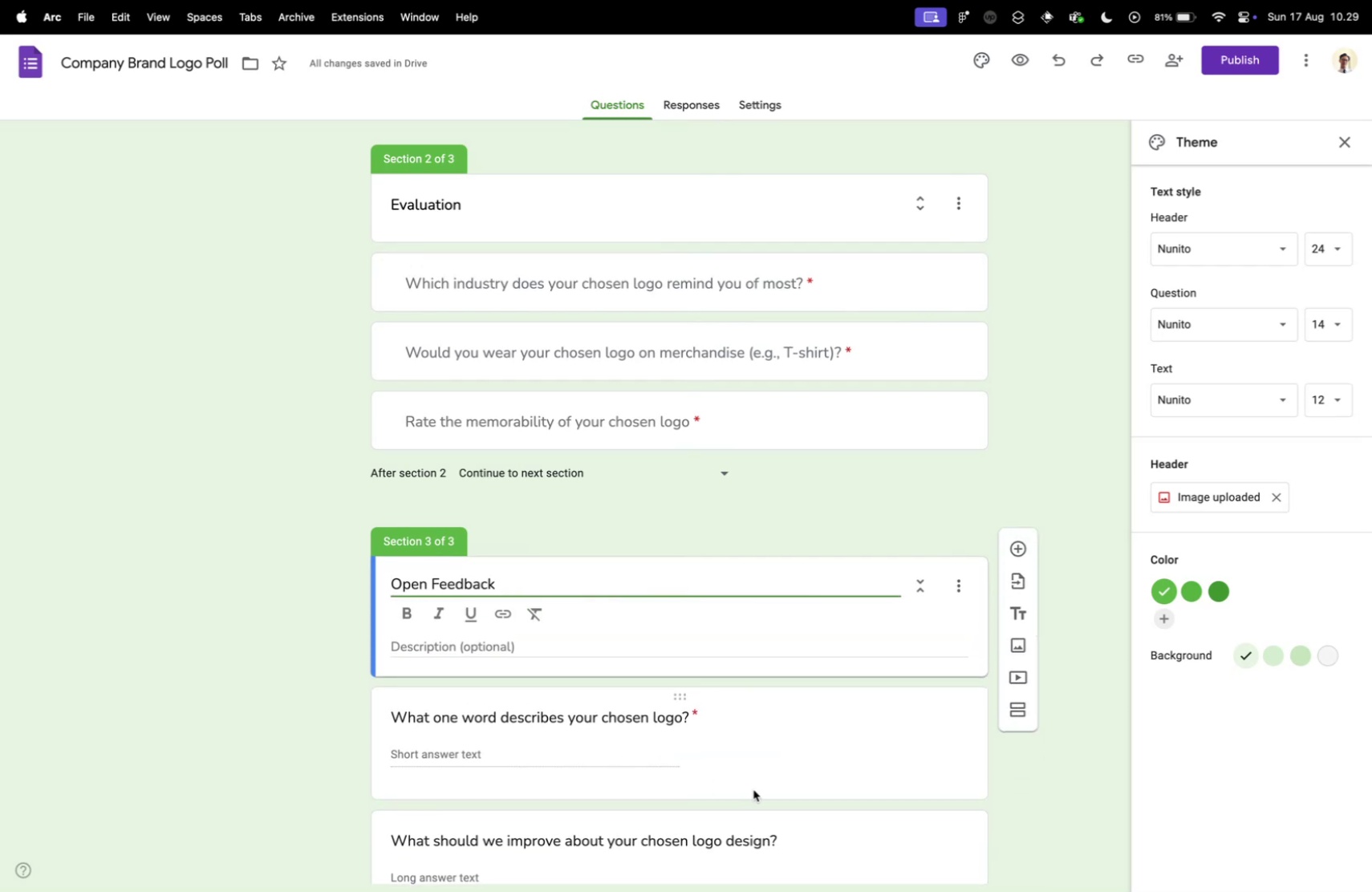 
scroll: coordinate [753, 789], scroll_direction: down, amount: 16.0
 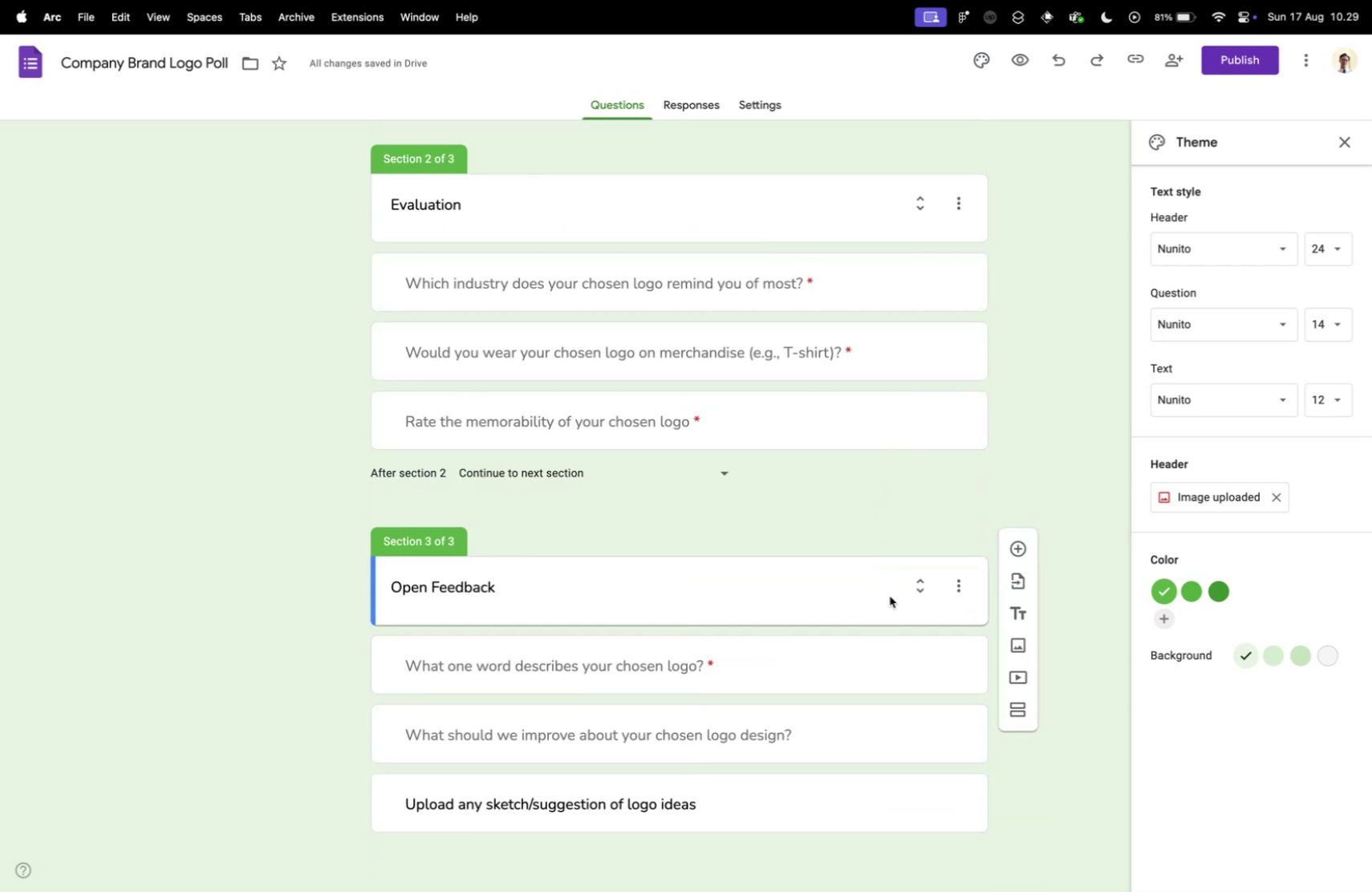 
scroll: coordinate [888, 714], scroll_direction: up, amount: 22.0
 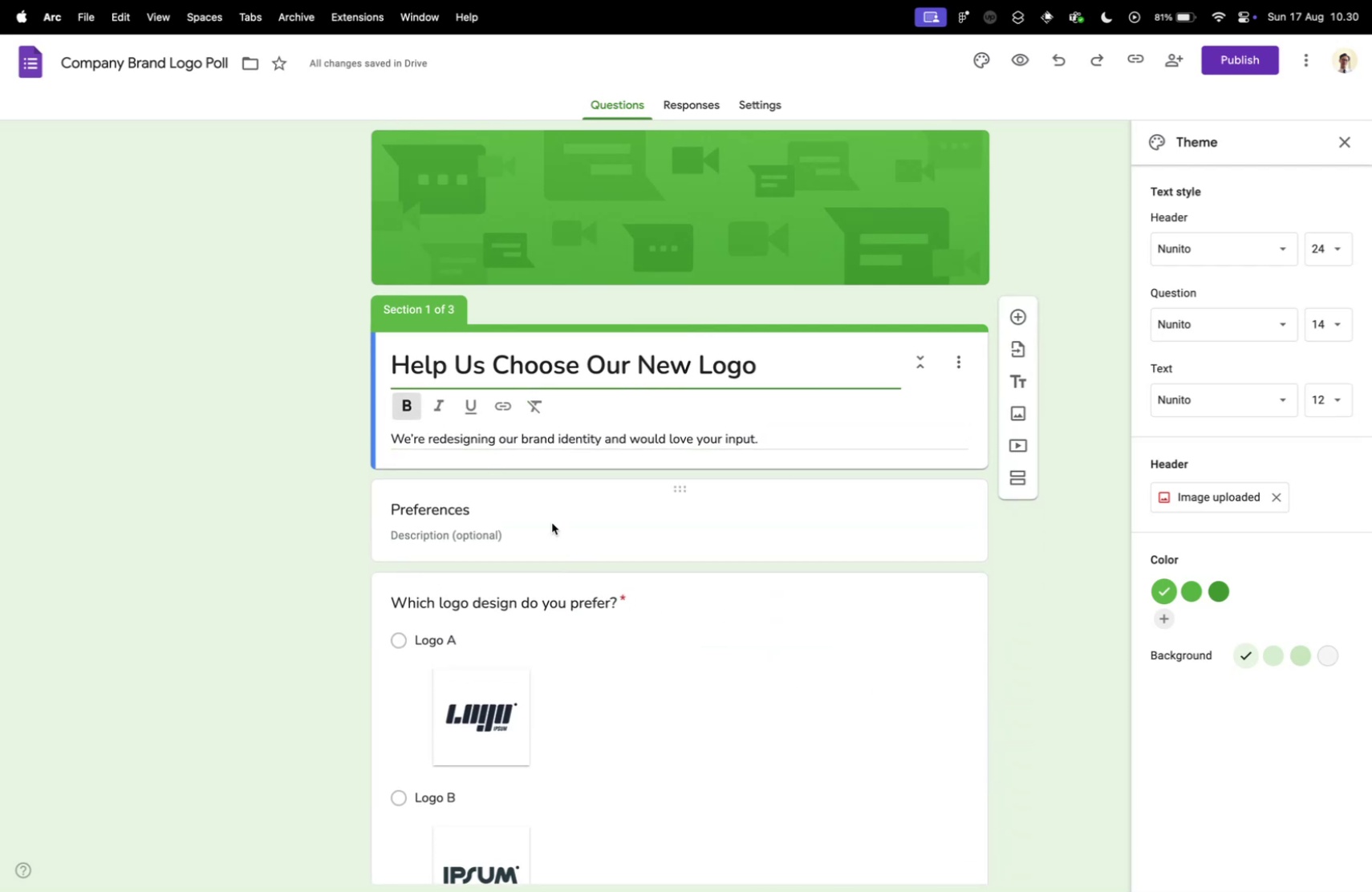 
wait(7.09)
 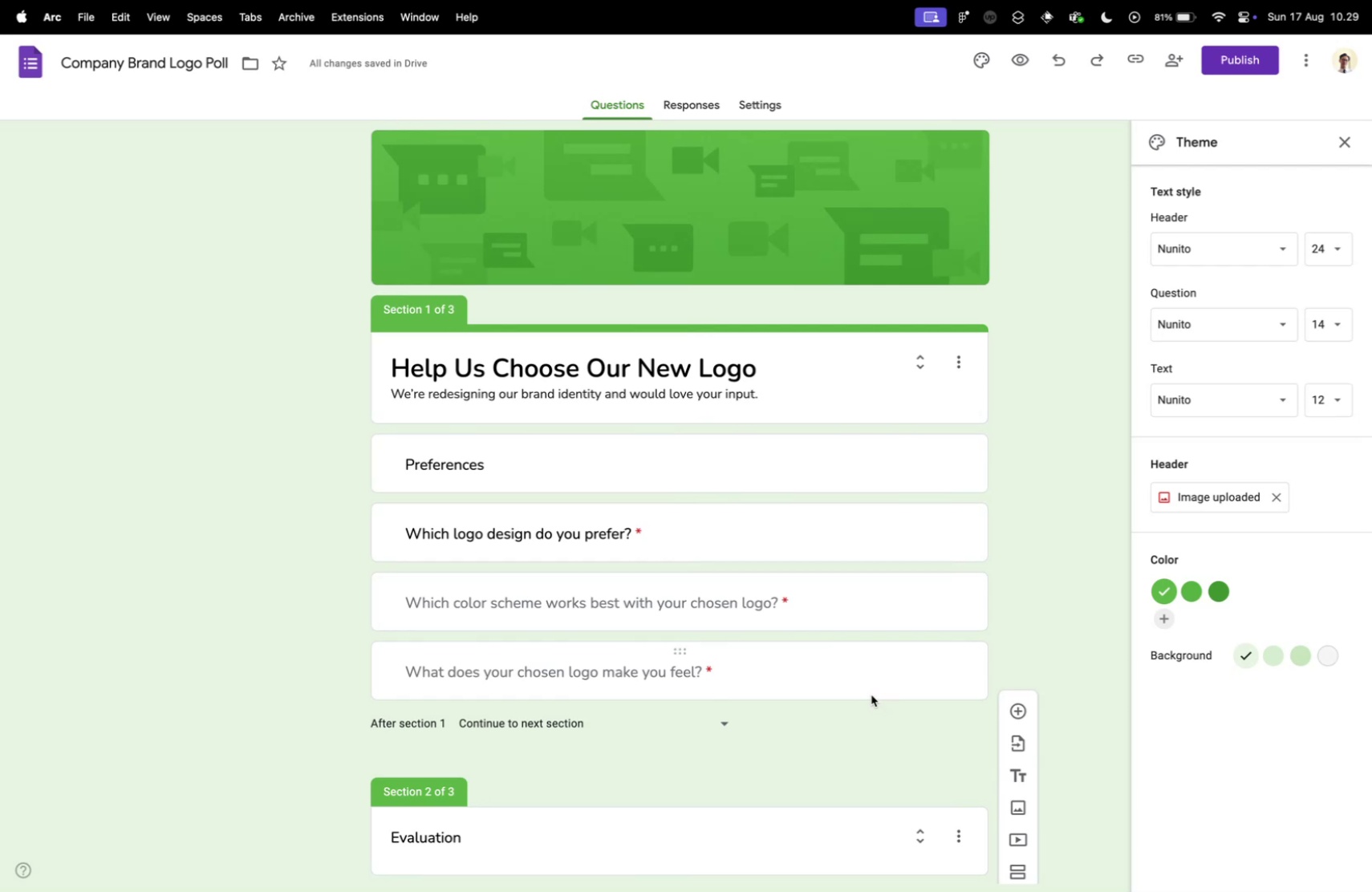 
left_click([1110, 596])
 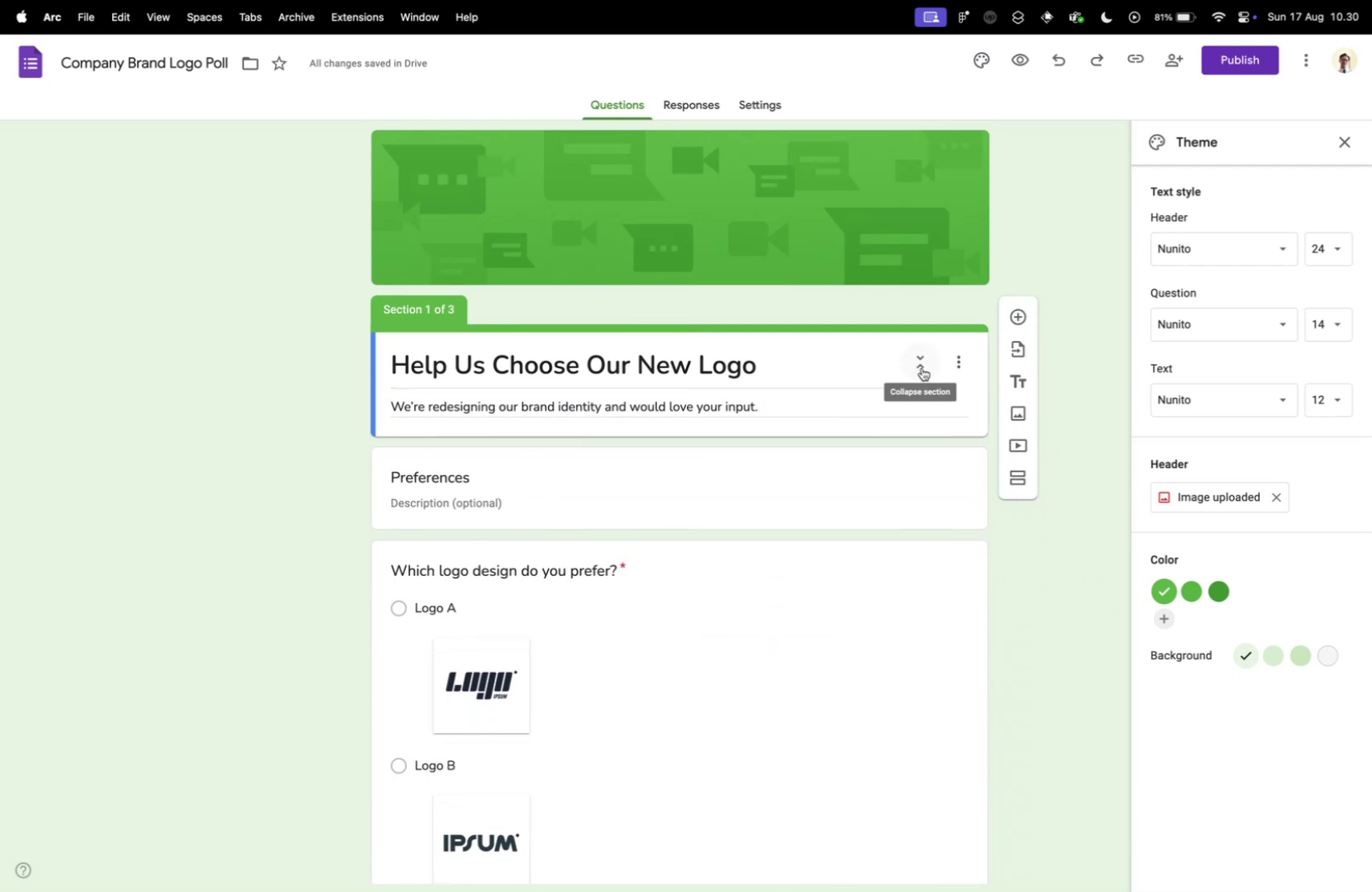 
left_click([922, 367])
 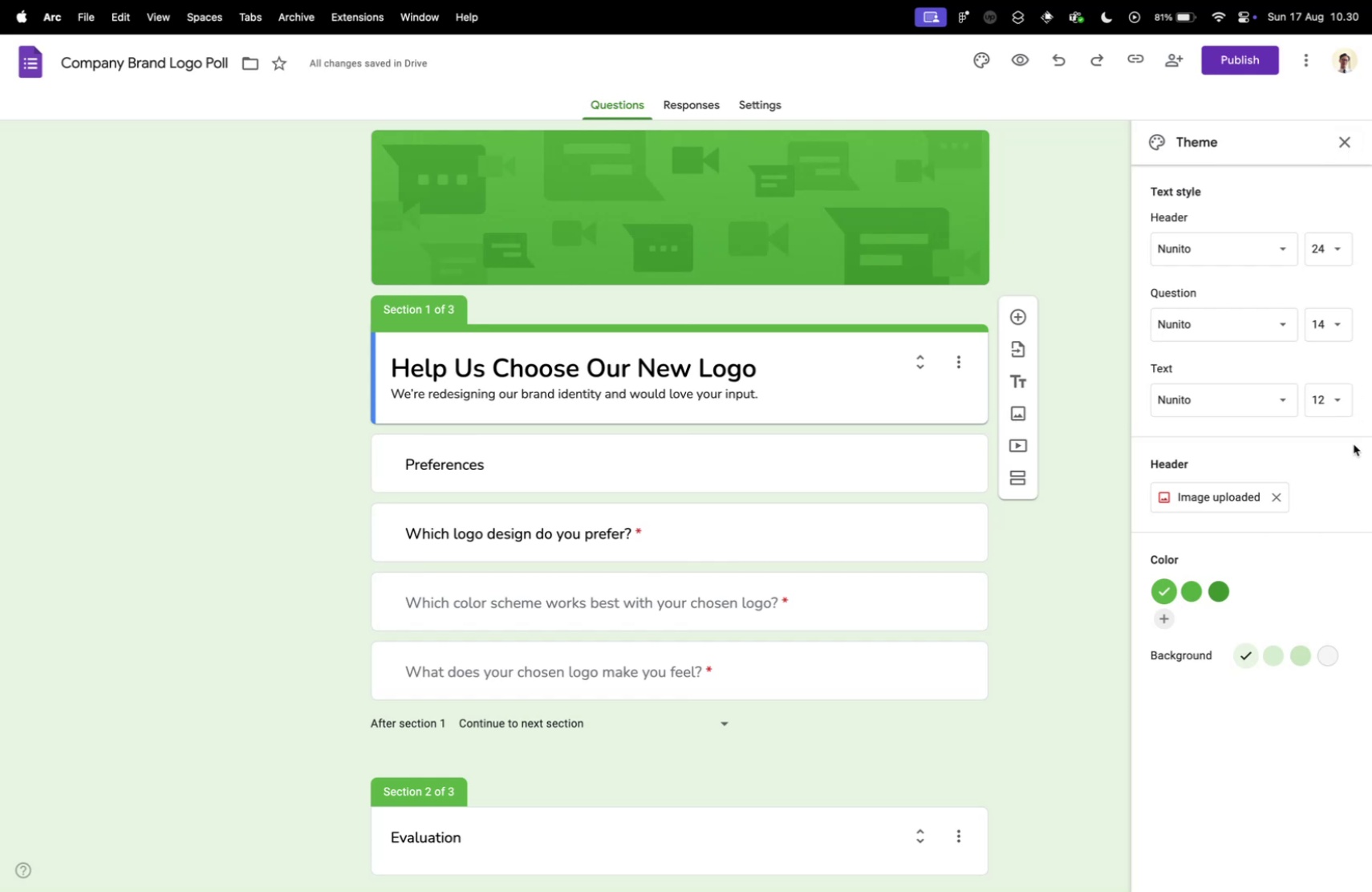 
left_click([1186, 596])
 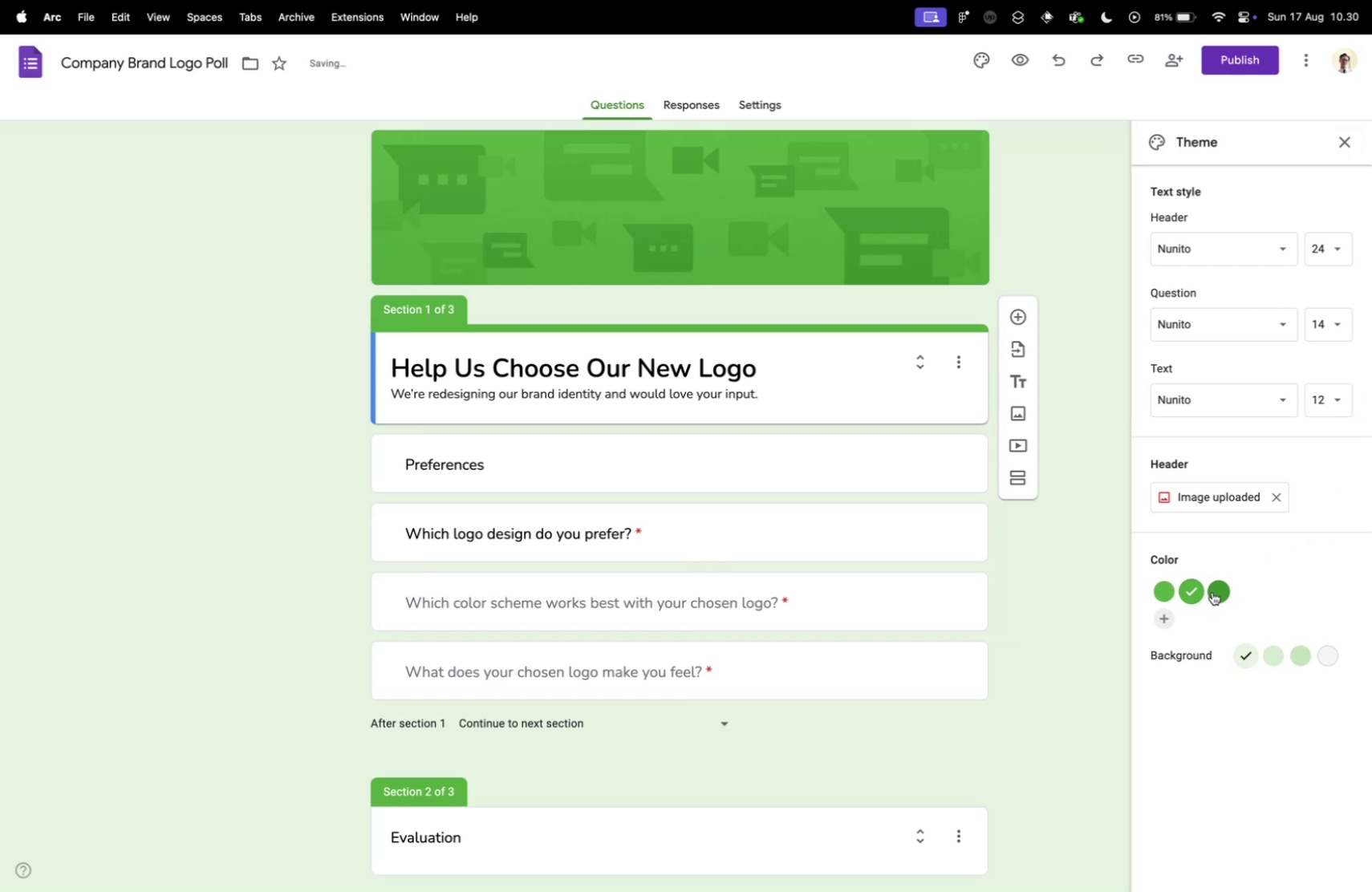 
left_click([1212, 591])
 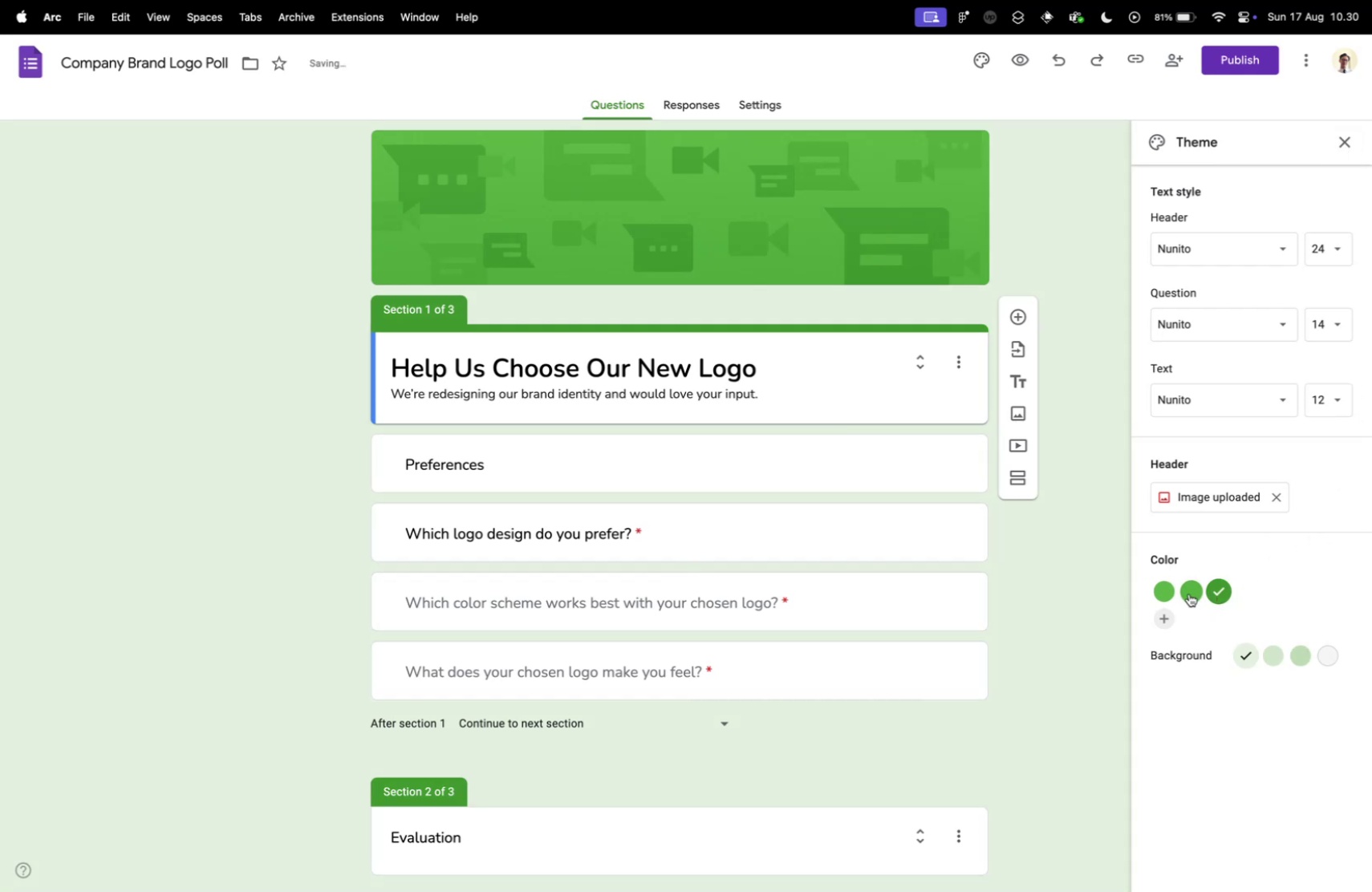 
left_click([1189, 593])
 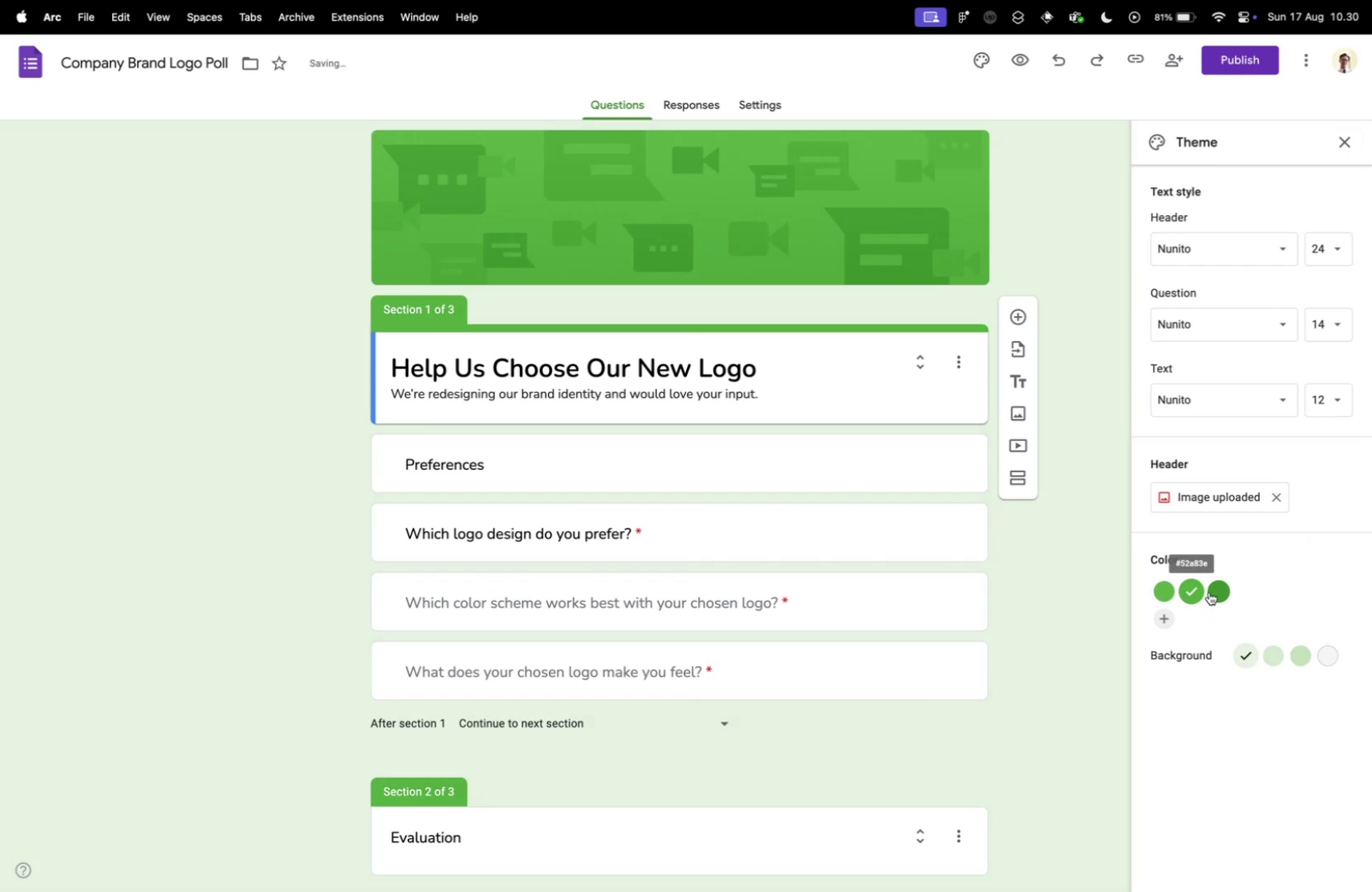 
left_click([1212, 590])
 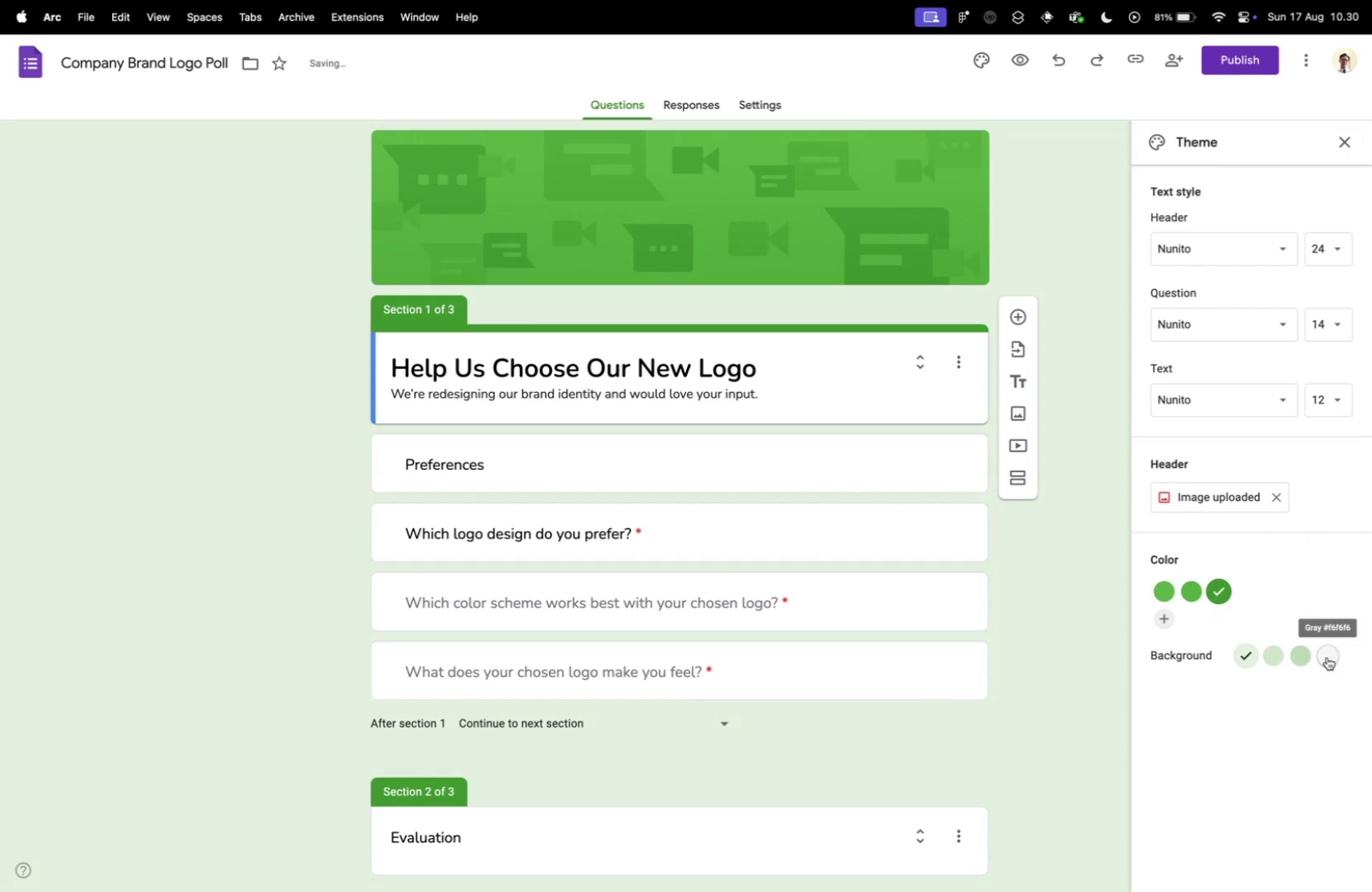 
left_click([1327, 656])
 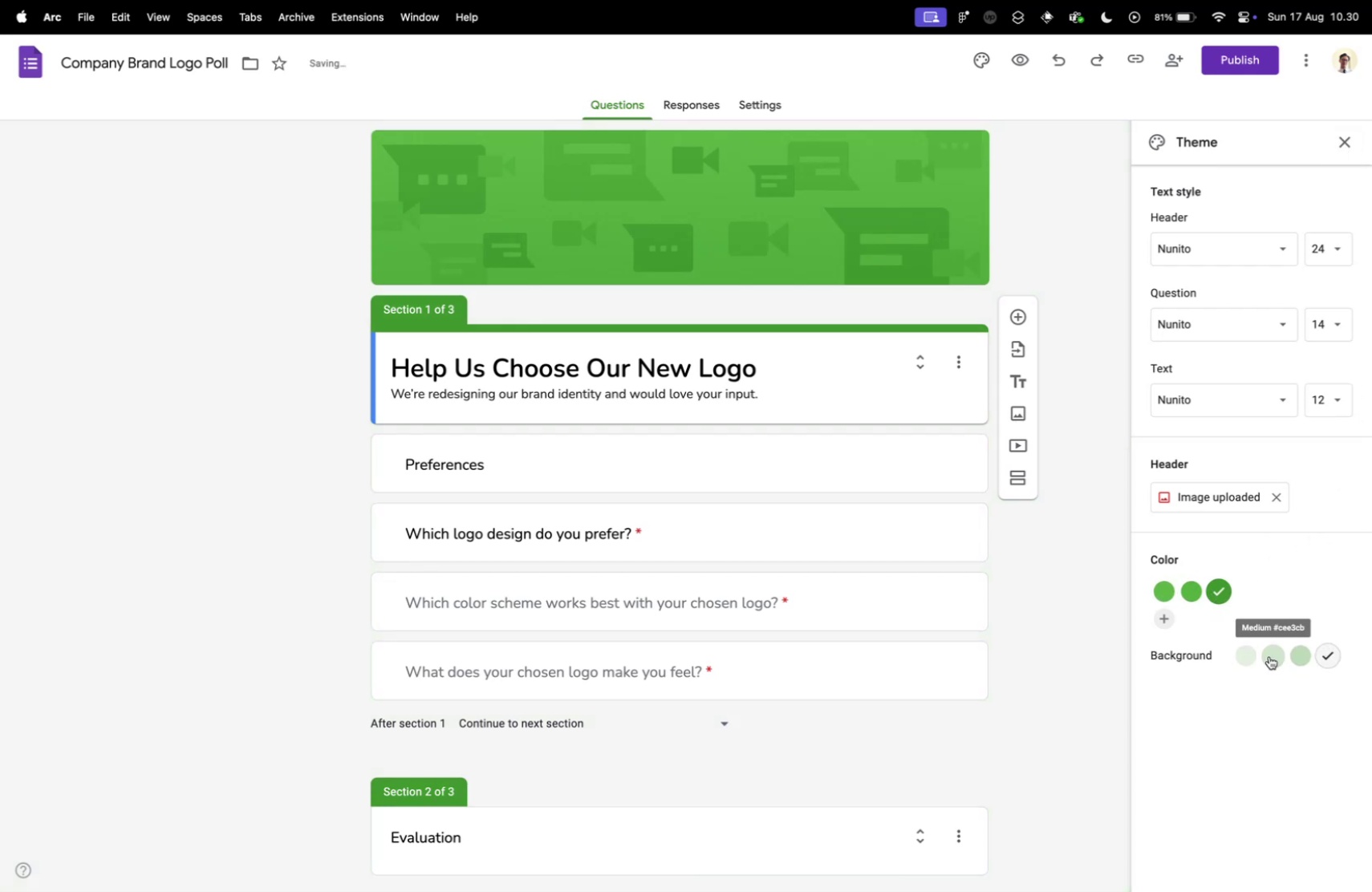 
left_click([1271, 655])
 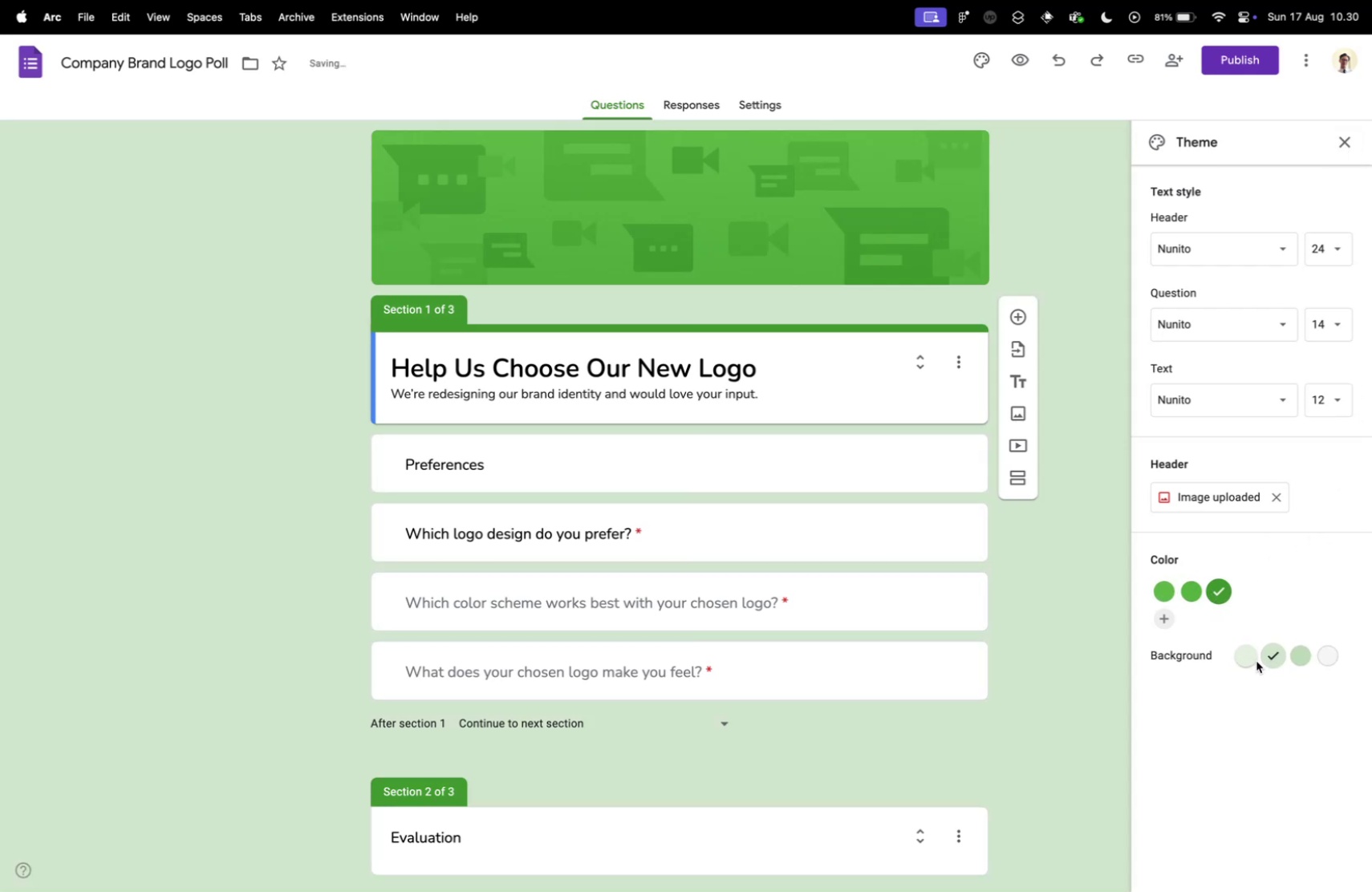 
left_click([1256, 660])
 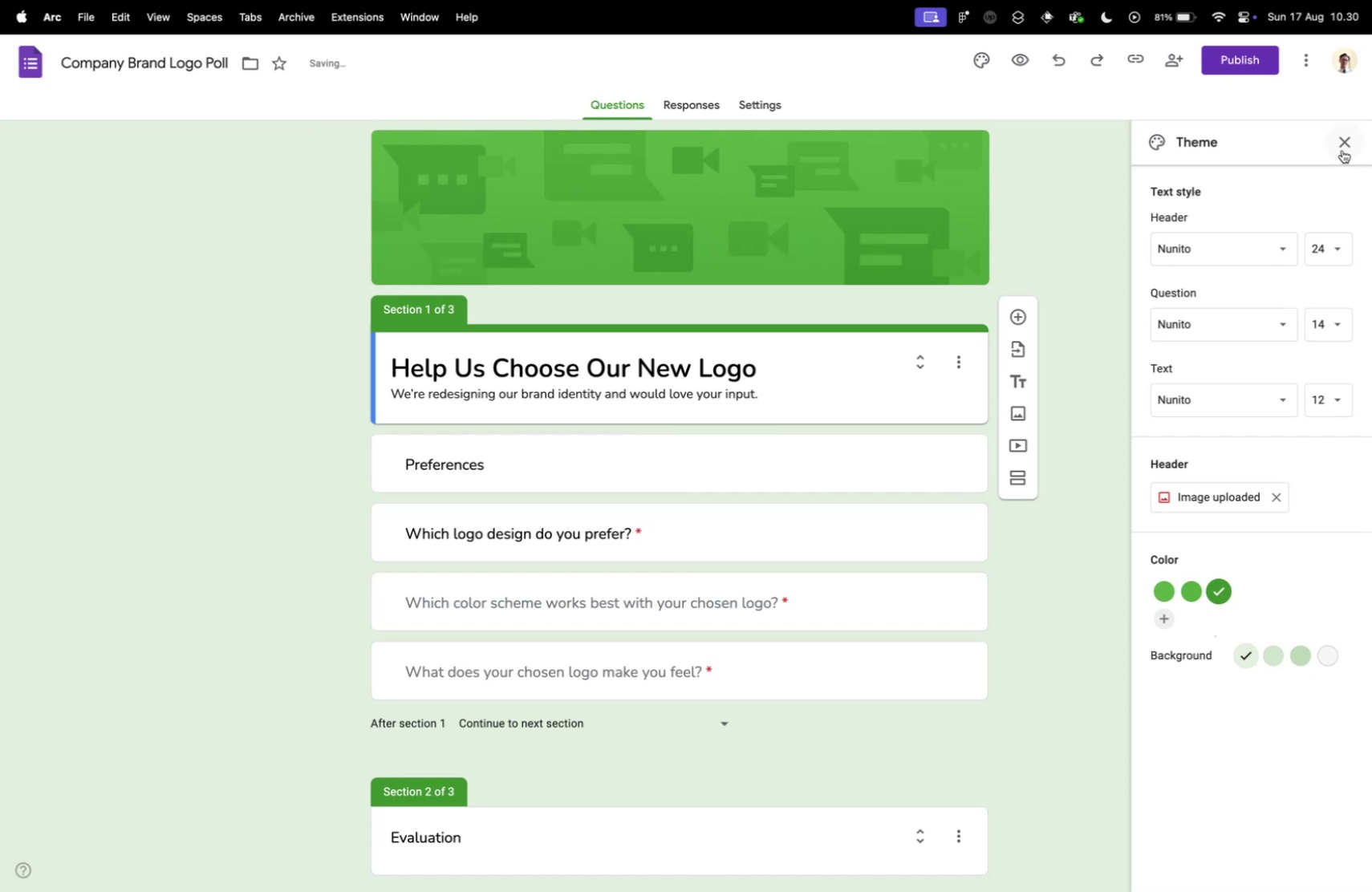 
left_click([1344, 148])
 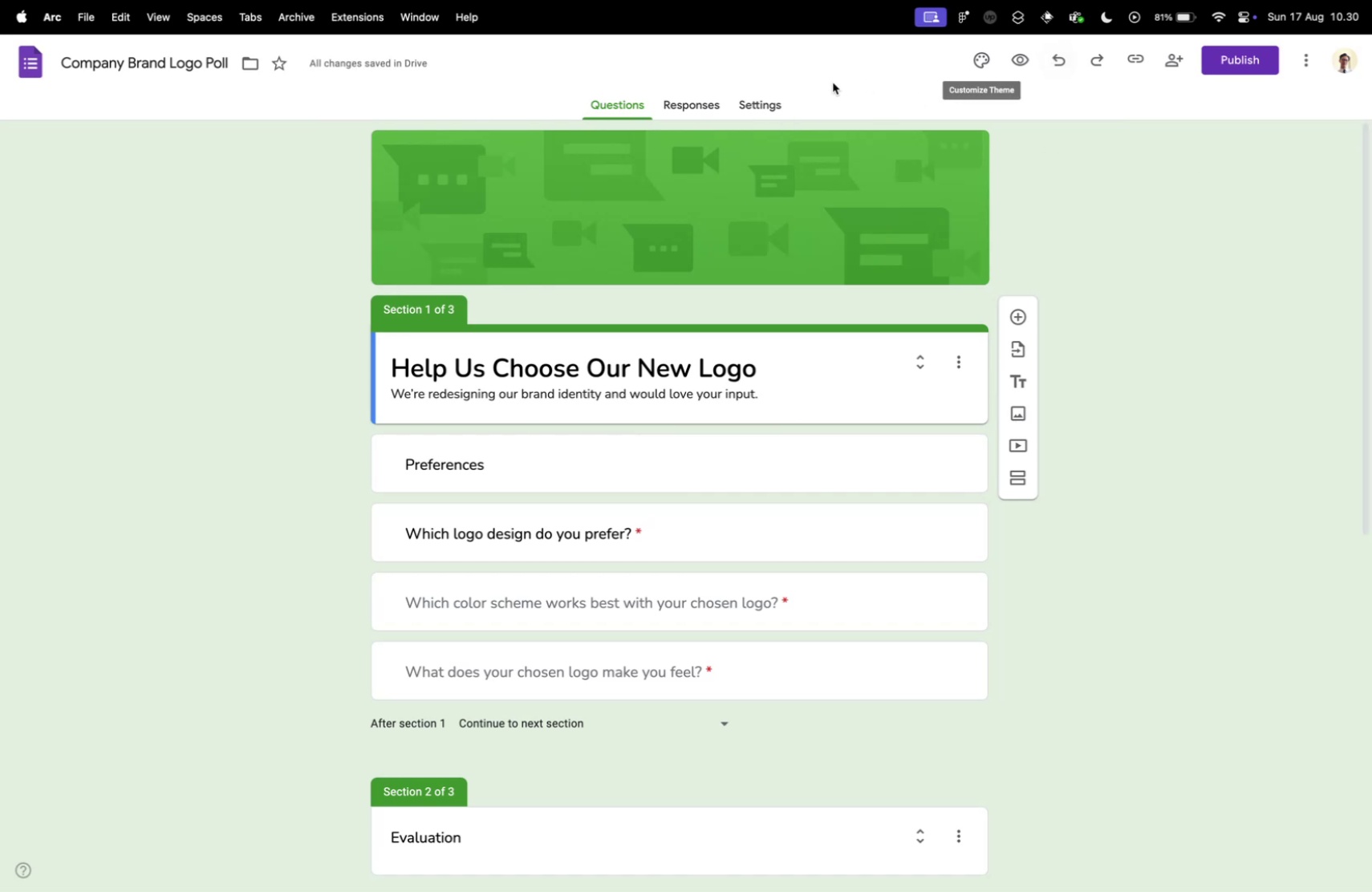 
left_click([761, 107])
 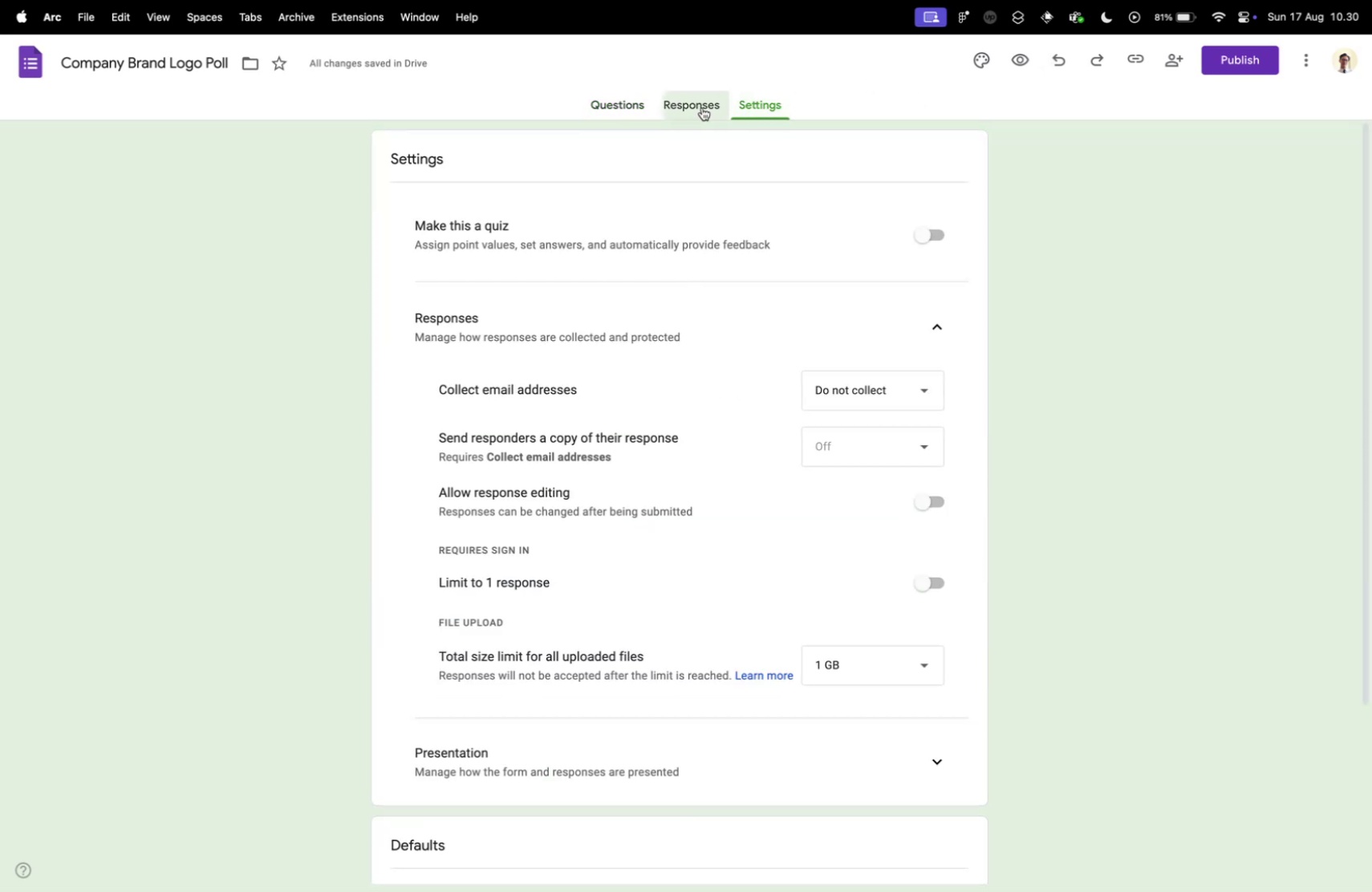 
left_click([702, 107])
 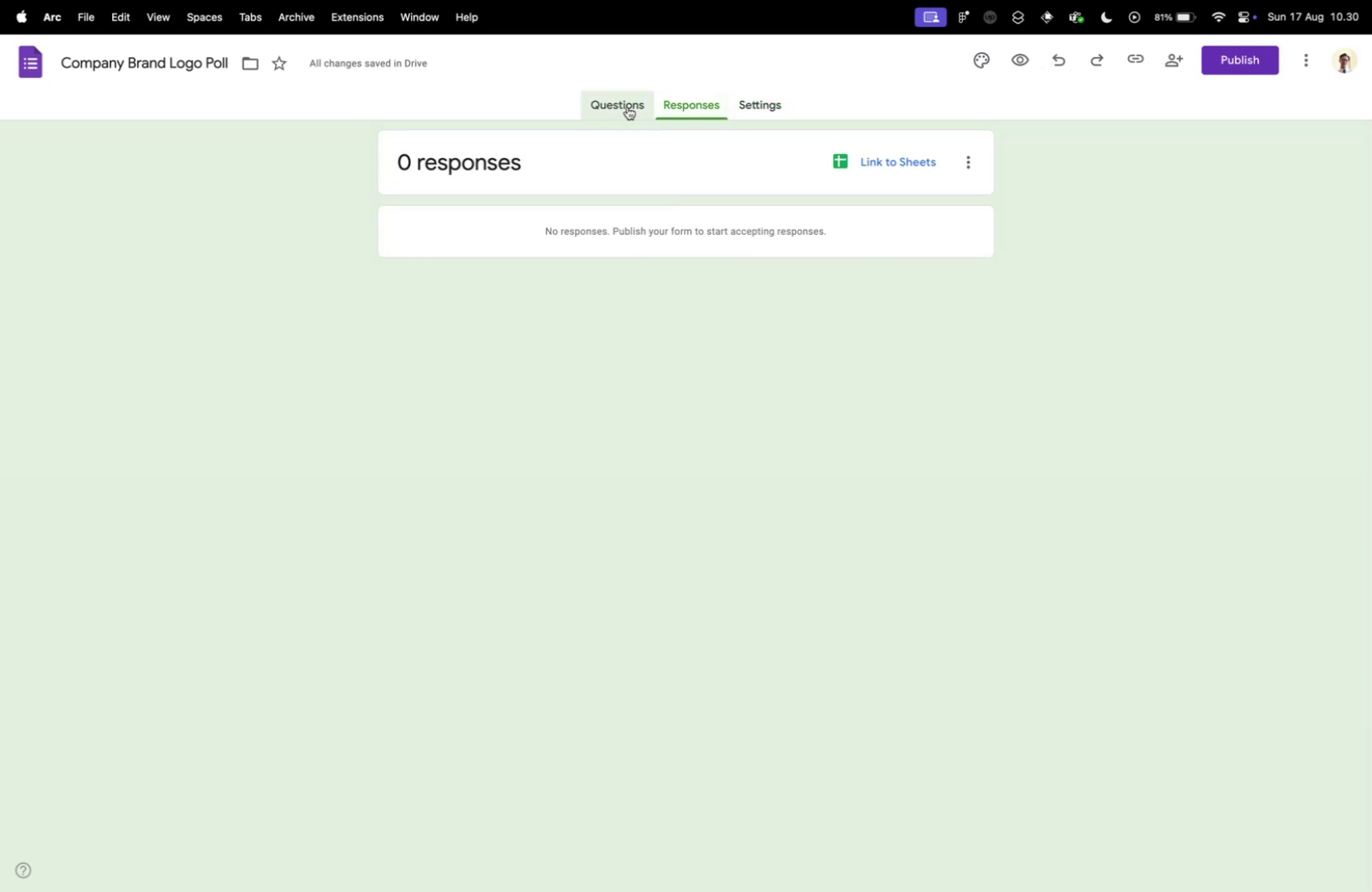 
double_click([627, 107])
 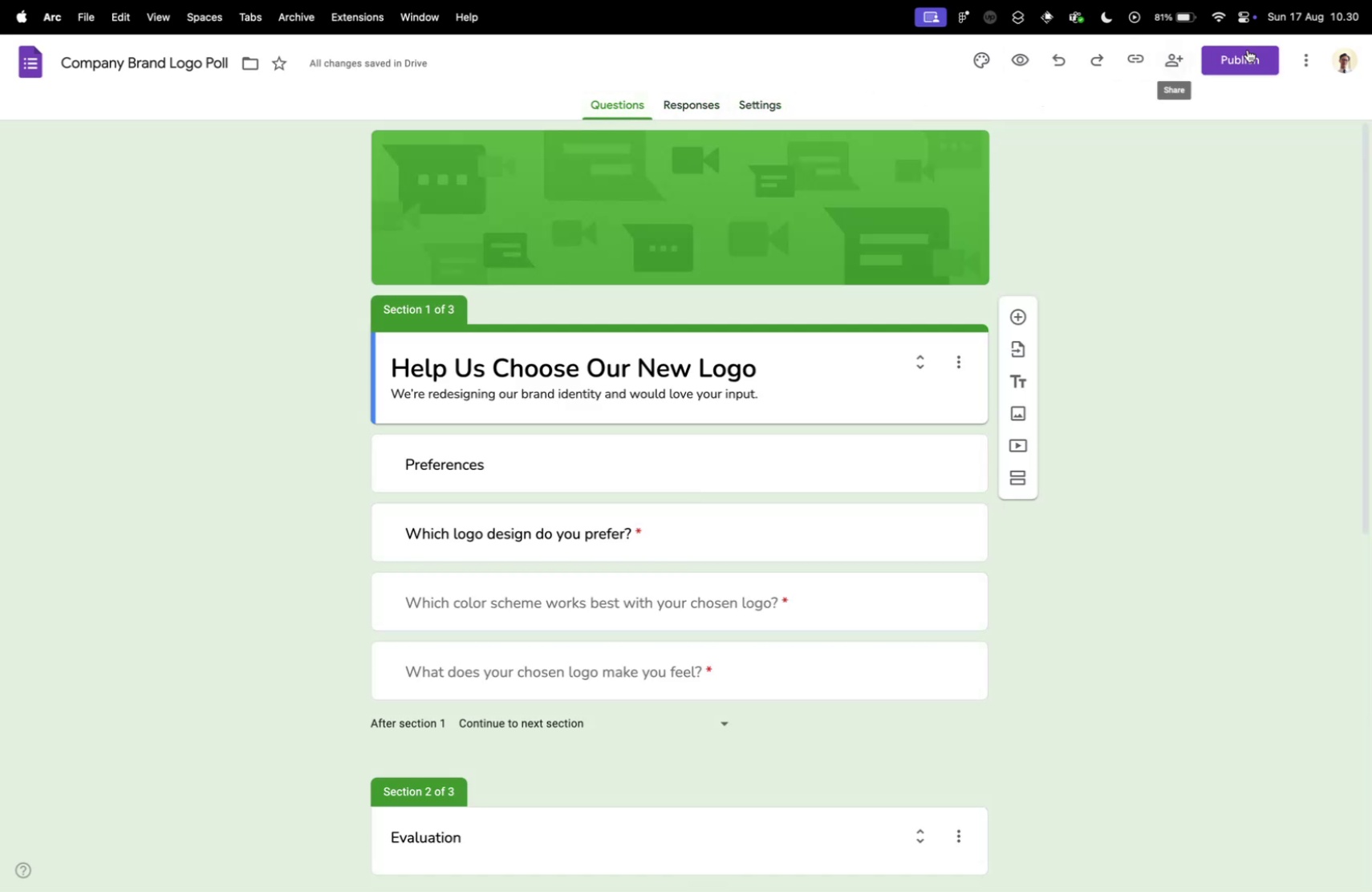 
left_click([1287, 55])
 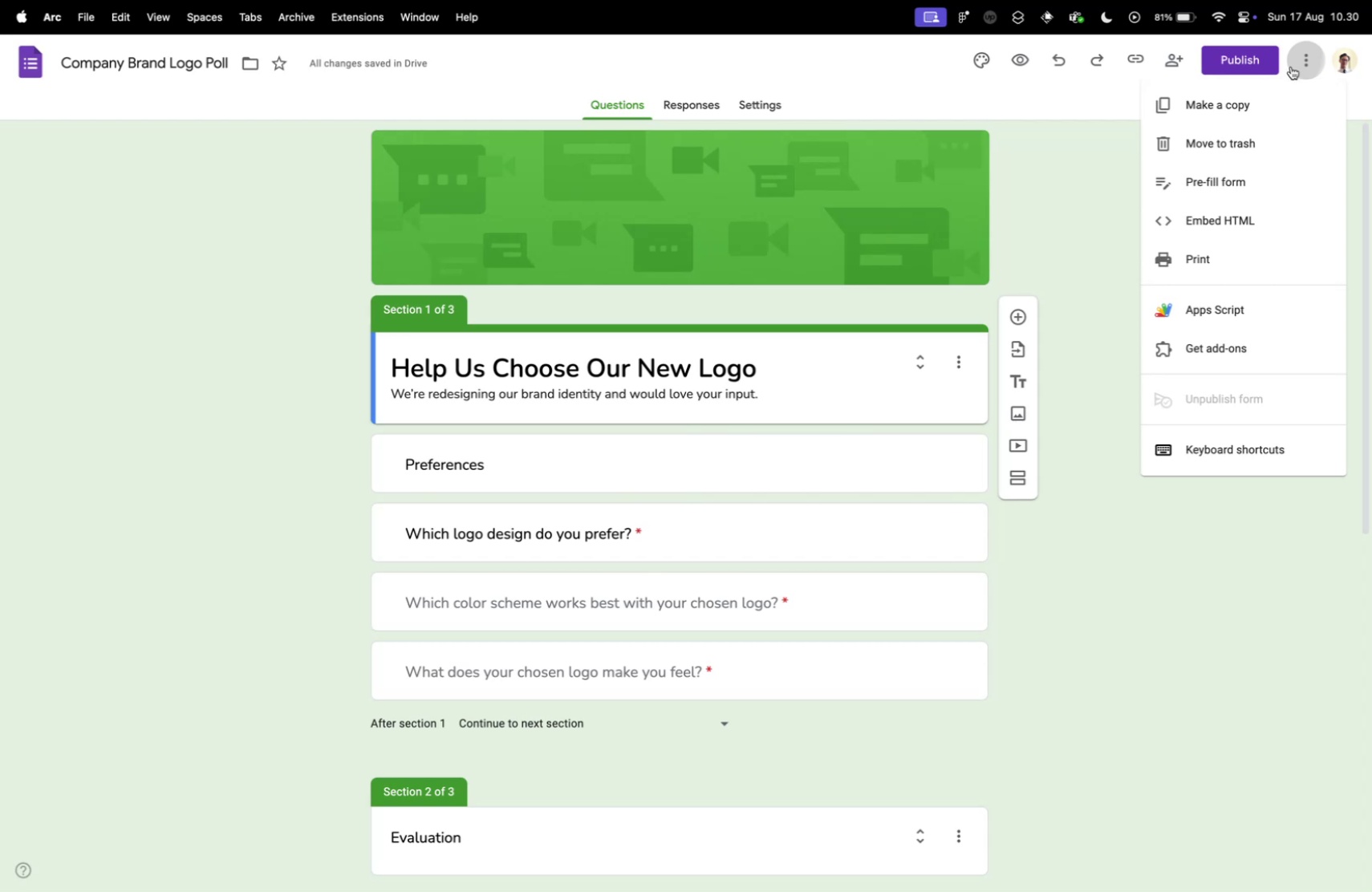 
wait(6.84)
 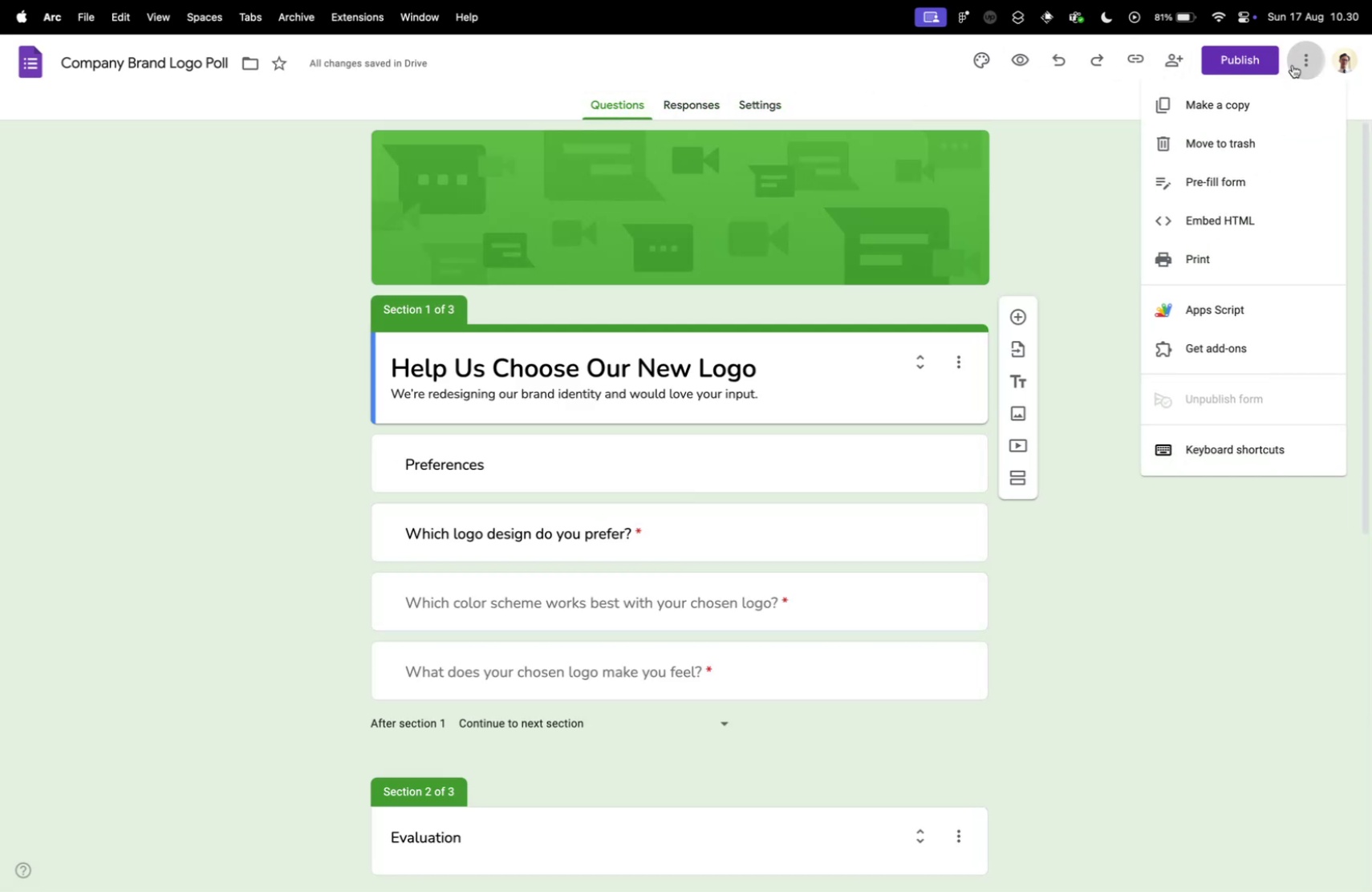 
left_click([1291, 67])
 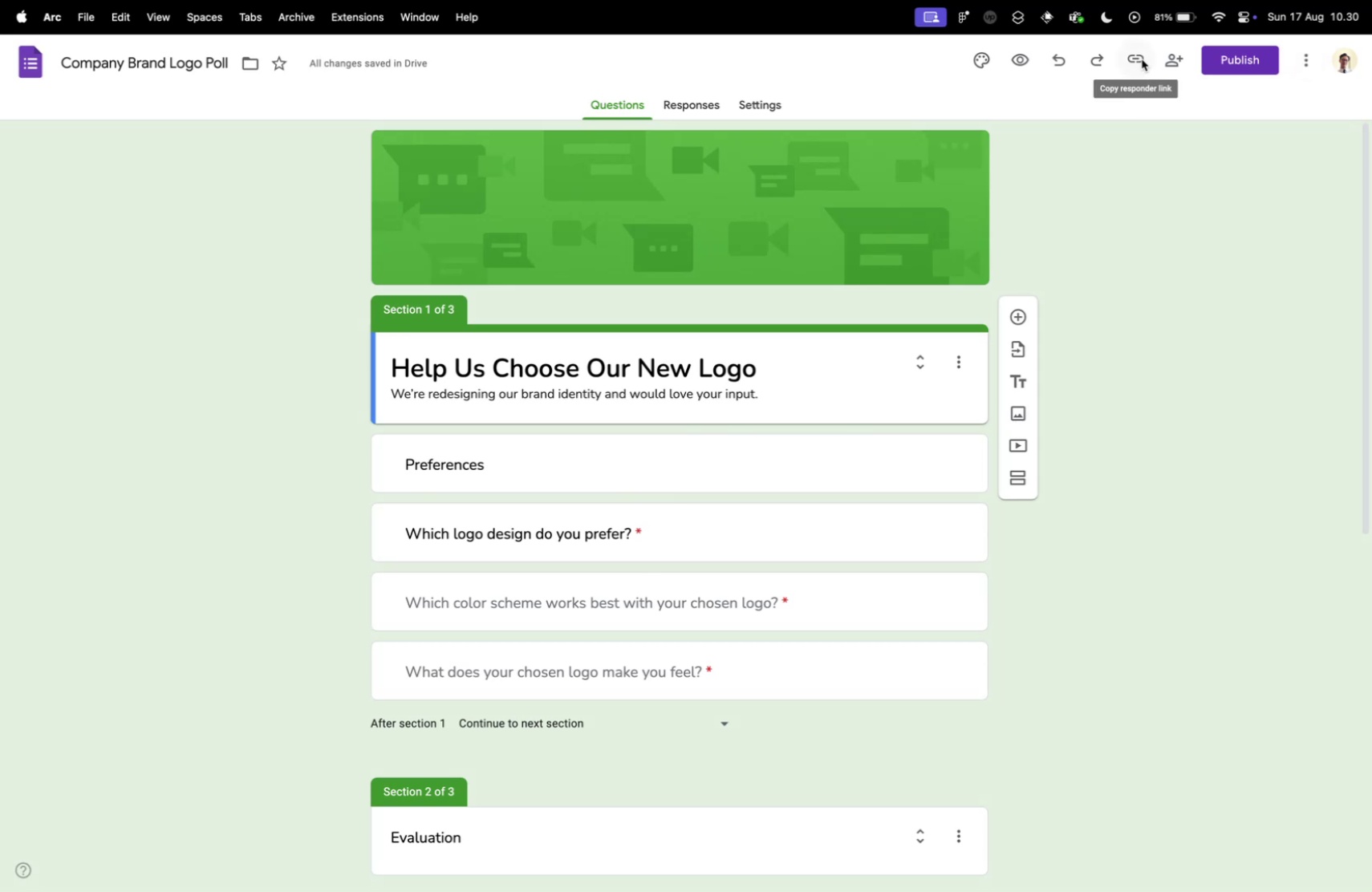 
left_click([1142, 59])
 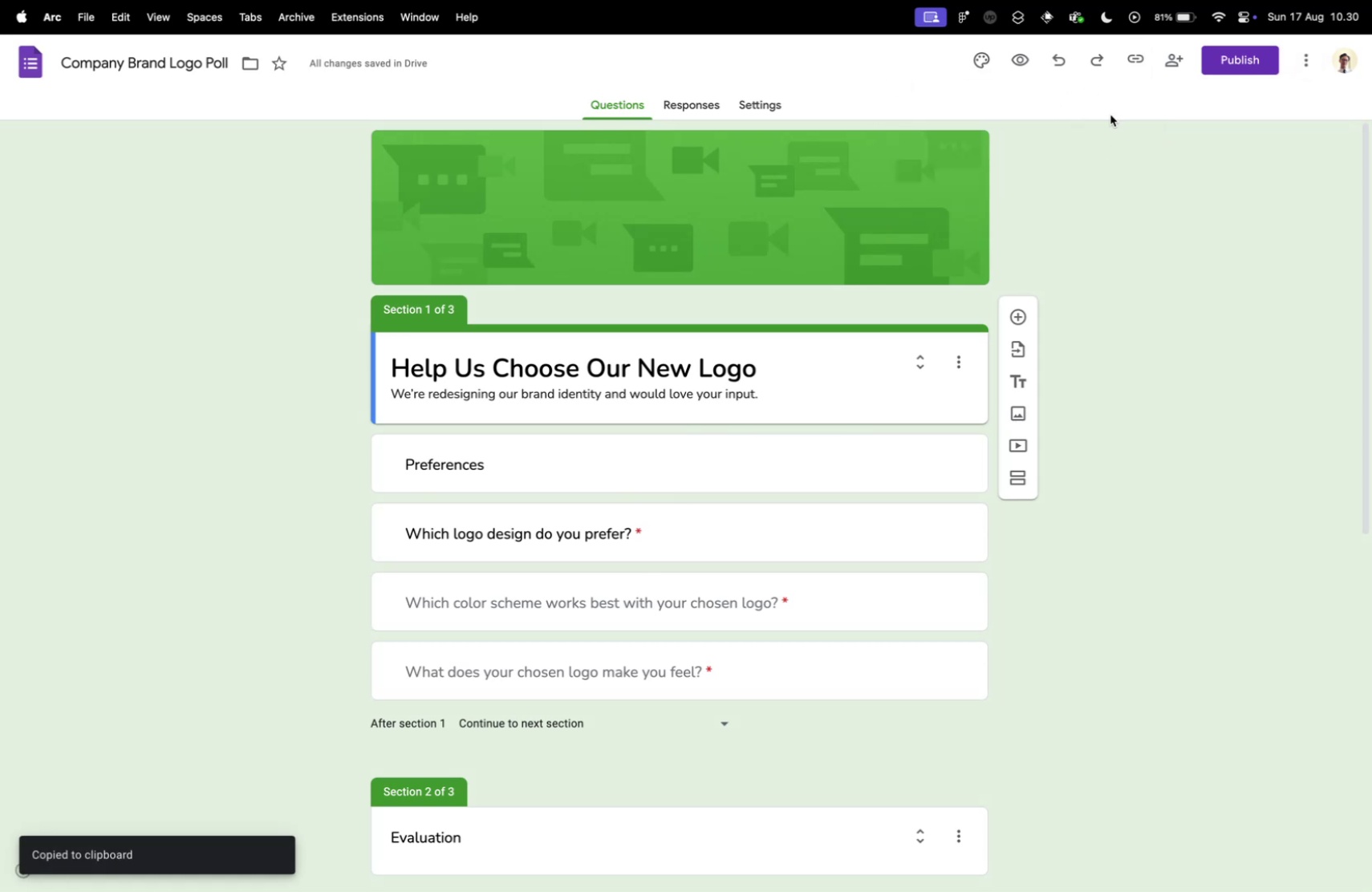 
left_click([1141, 53])
 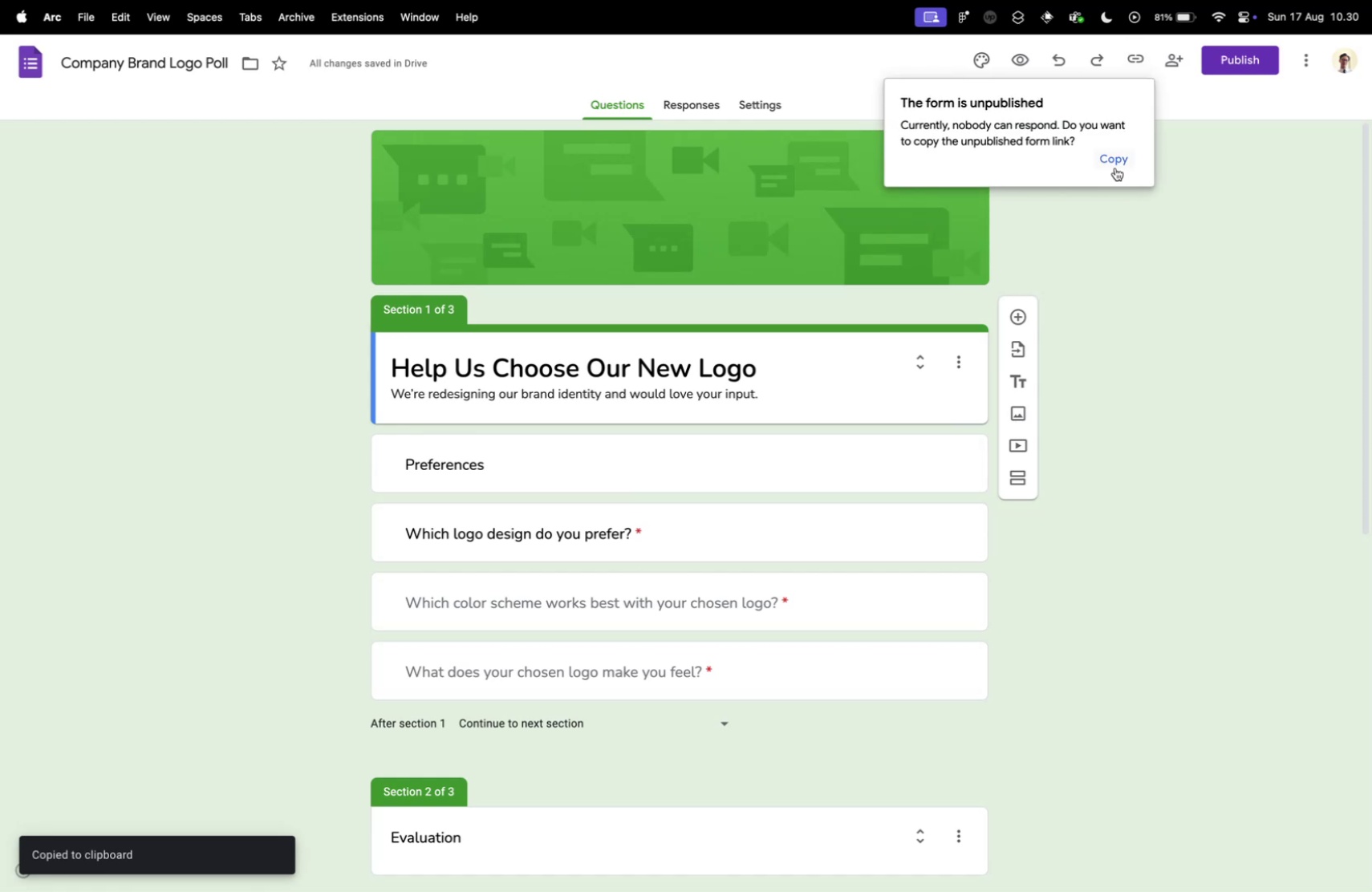 
left_click([1115, 168])
 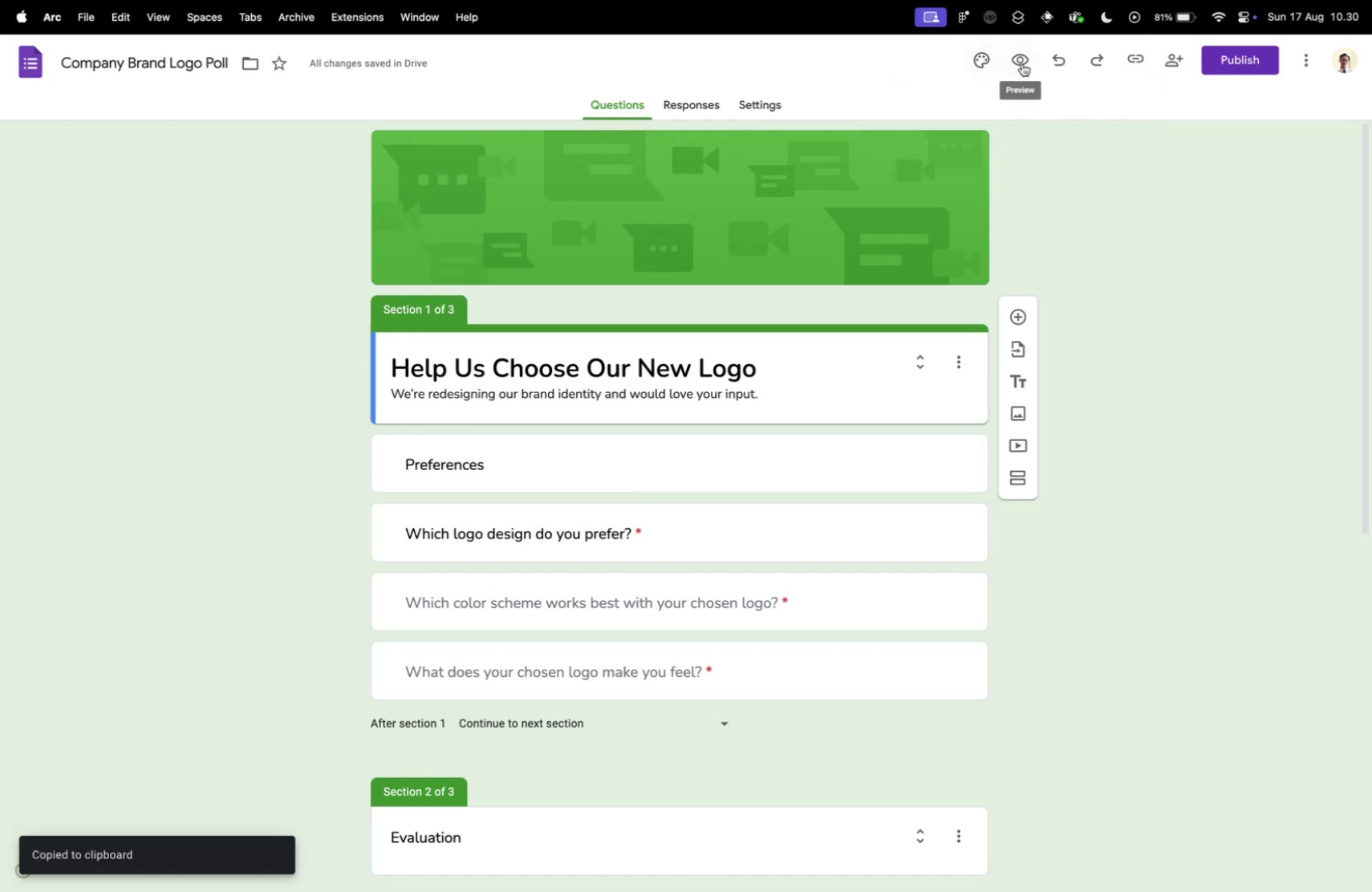 
left_click([1012, 62])
 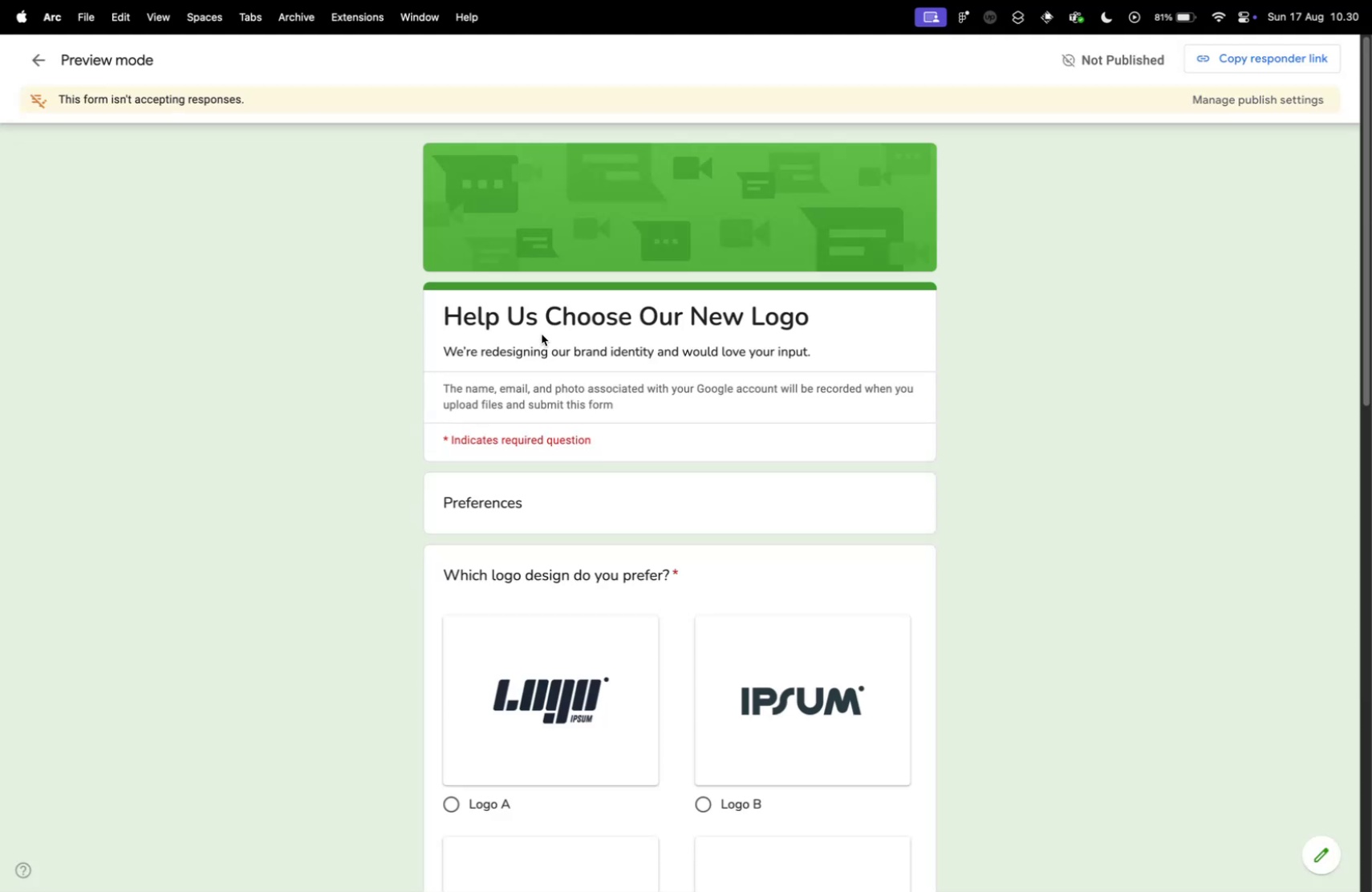 
scroll: coordinate [291, 490], scroll_direction: down, amount: 10.0
 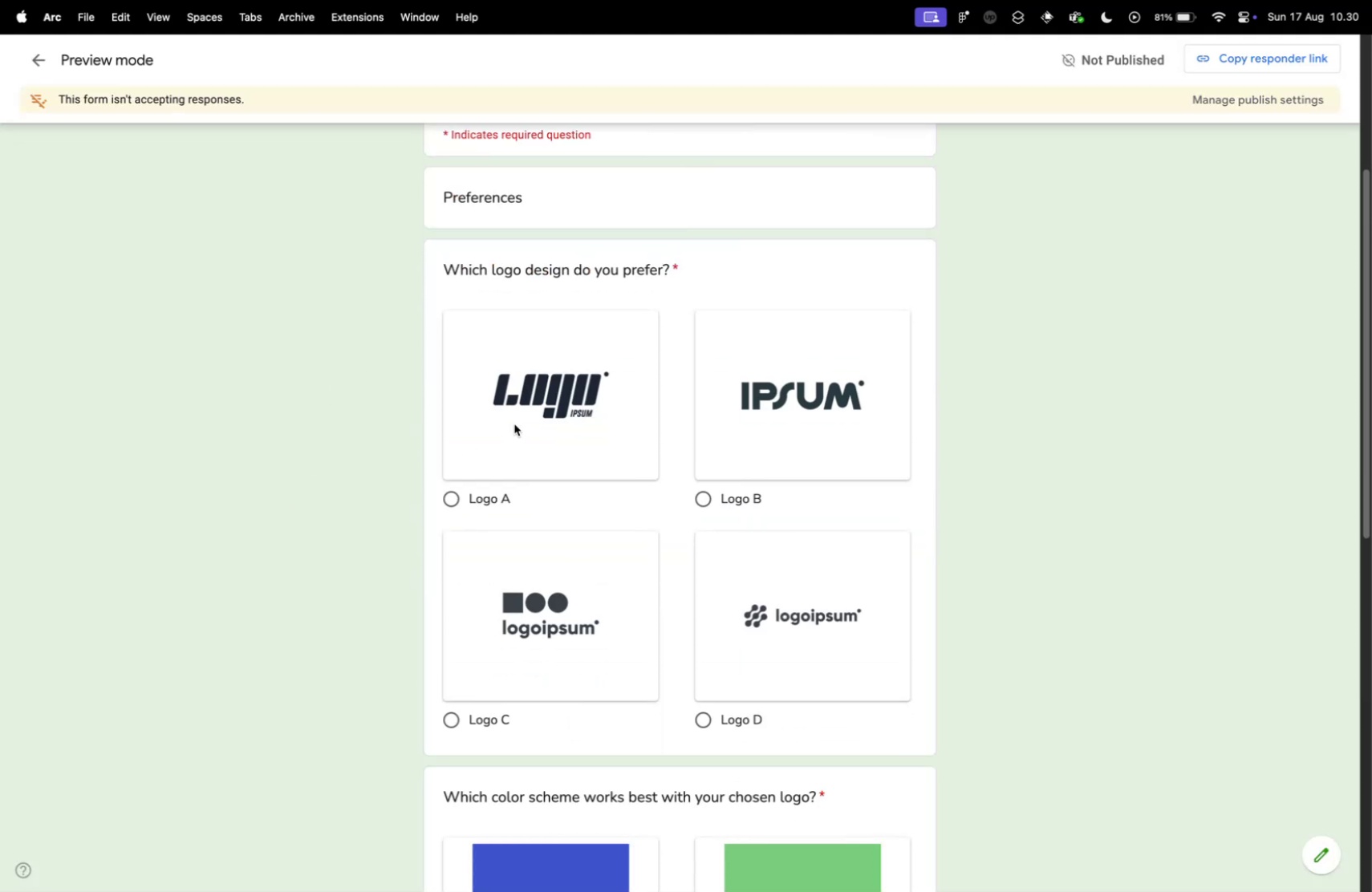 
left_click([514, 424])
 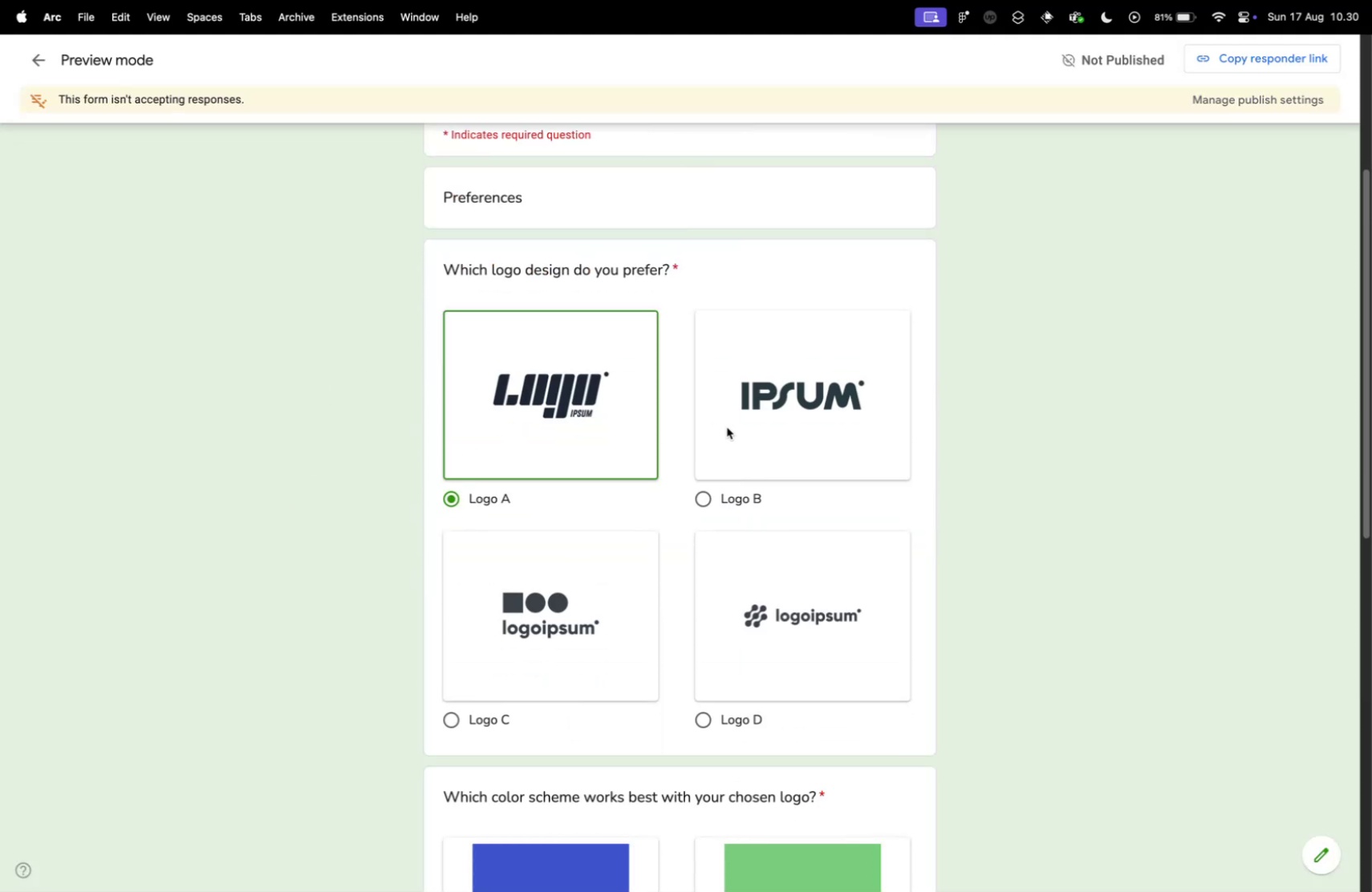 
left_click([727, 427])
 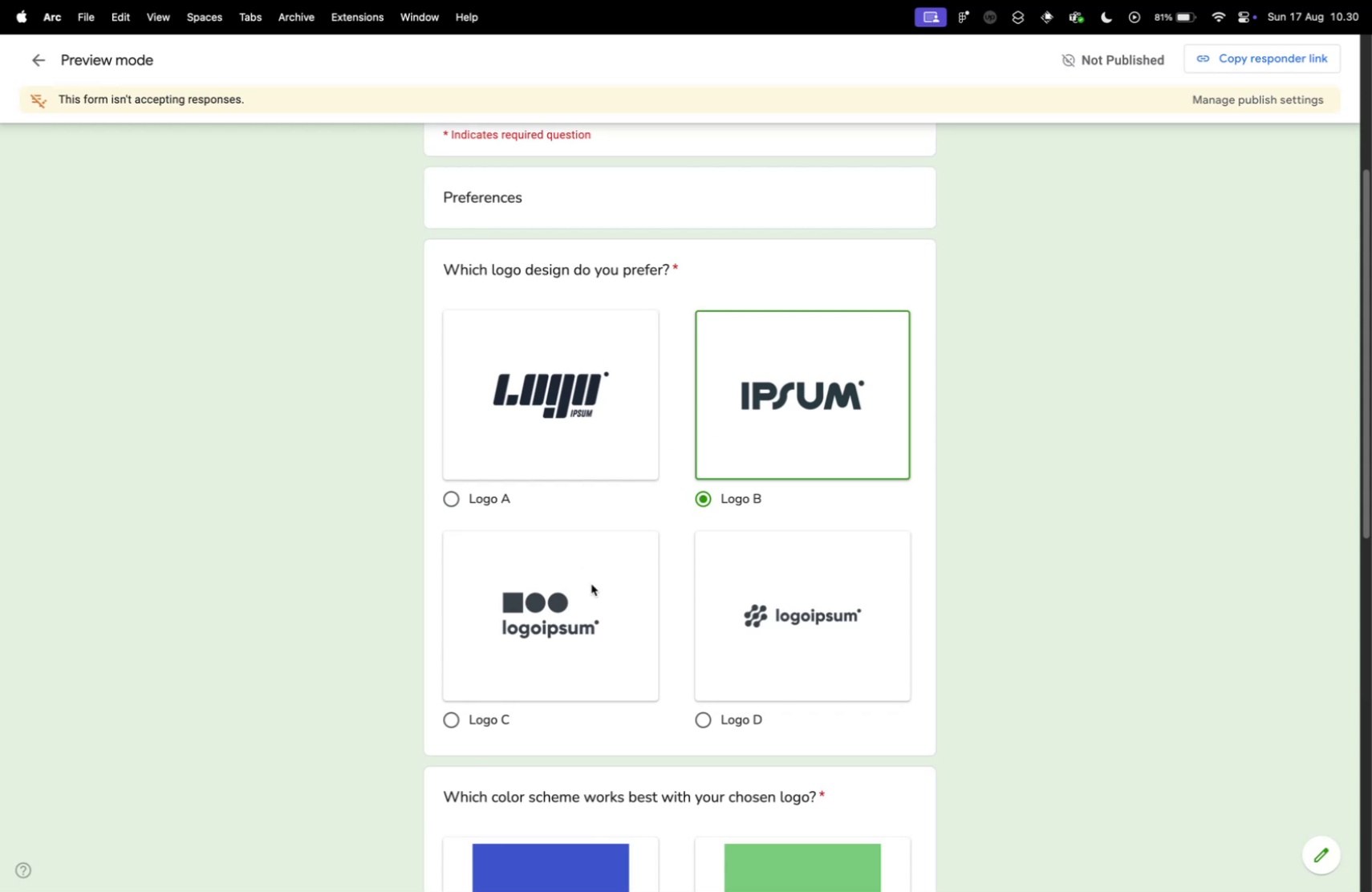 
left_click([591, 583])
 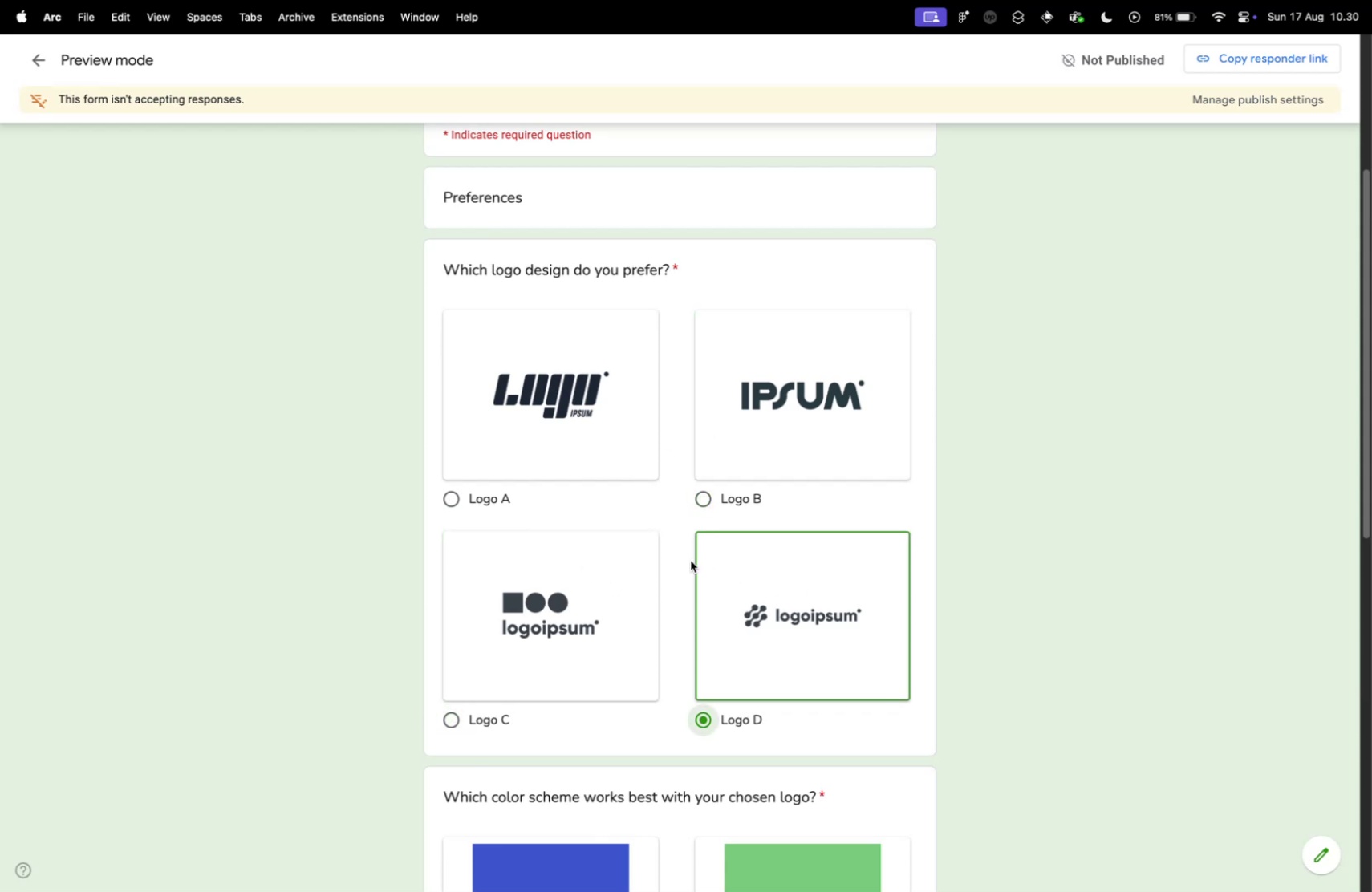 
scroll: coordinate [690, 561], scroll_direction: down, amount: 2.0
 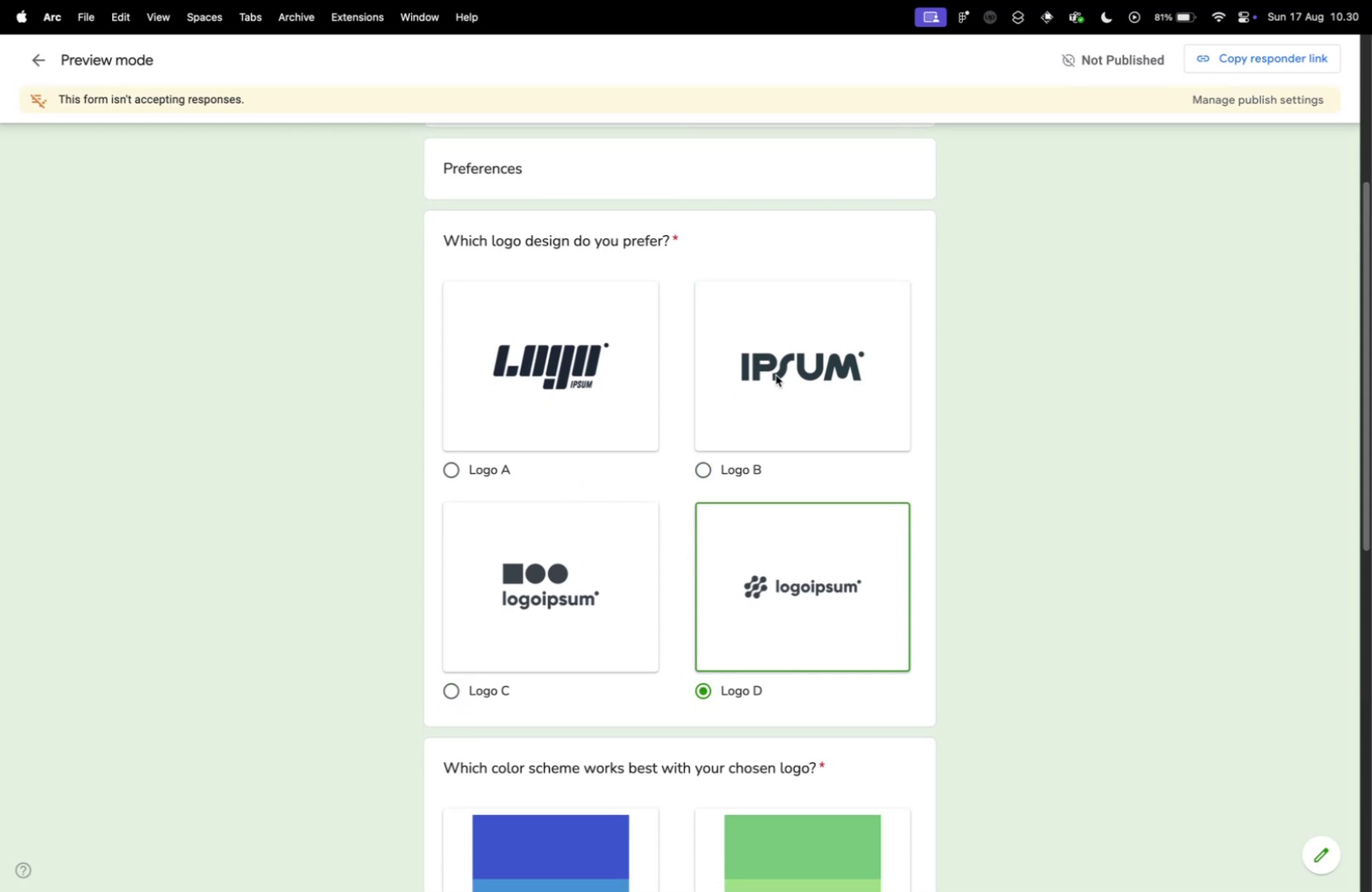 
double_click([776, 375])
 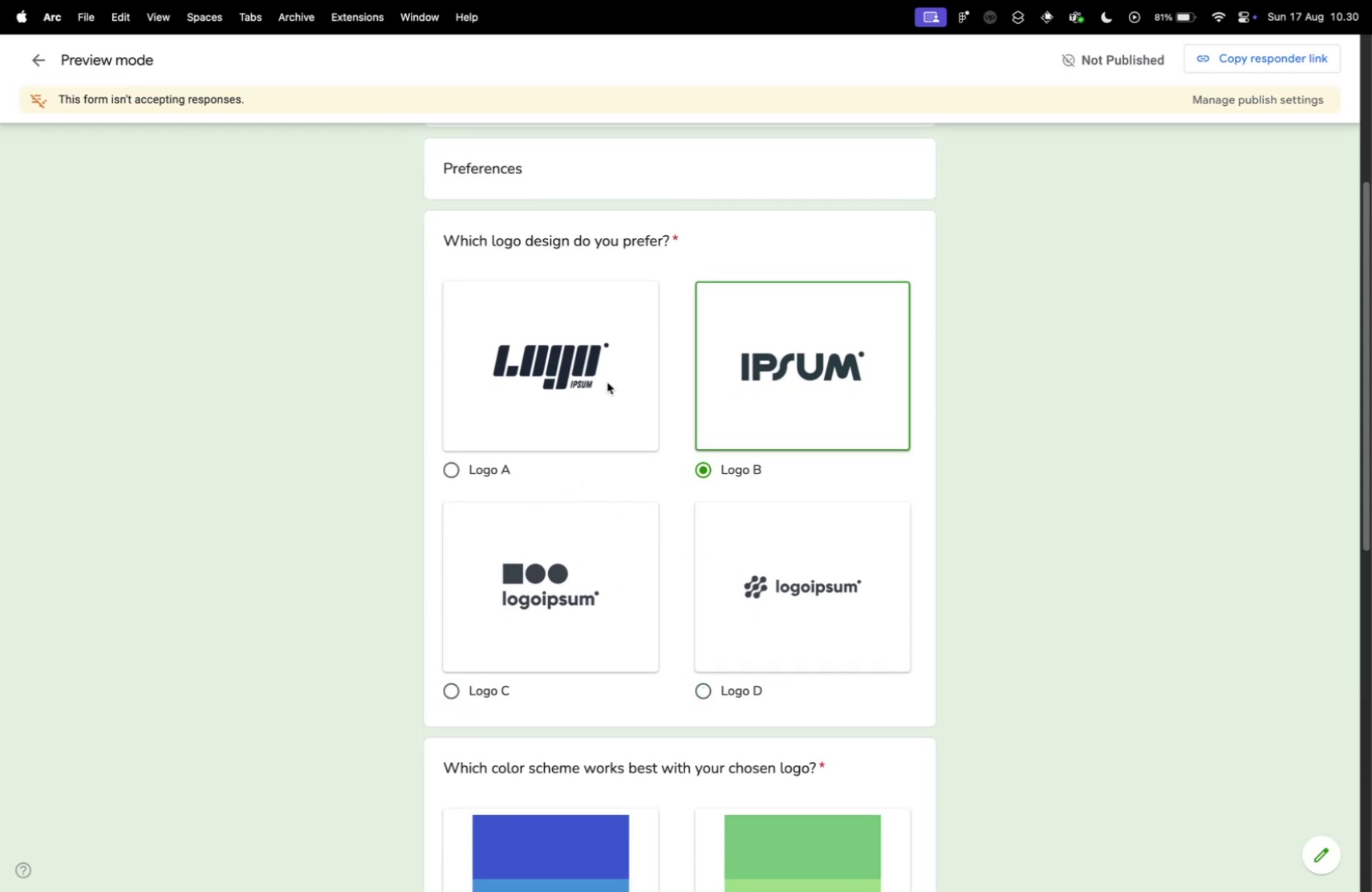 
triple_click([607, 382])
 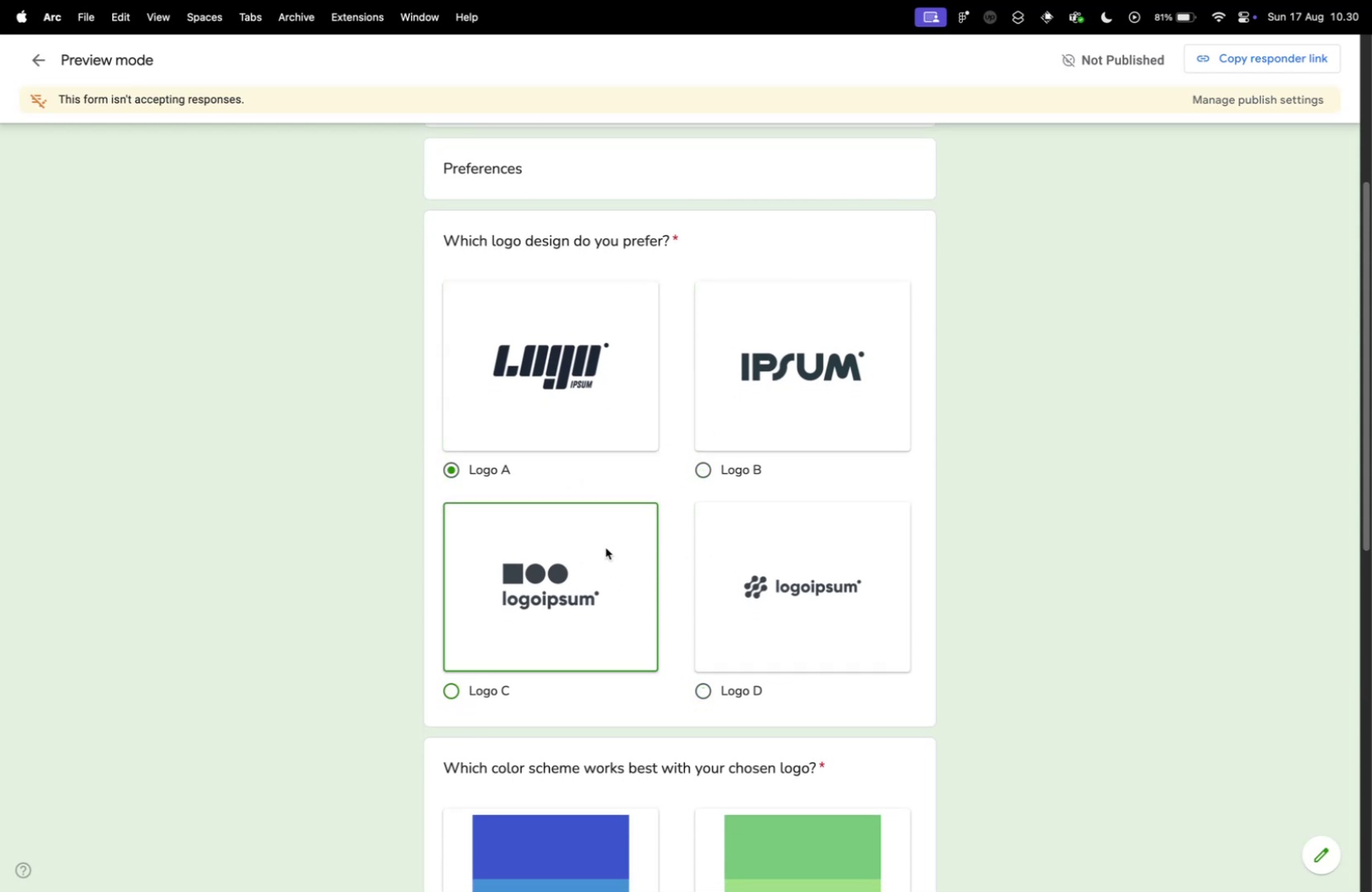 
triple_click([606, 547])
 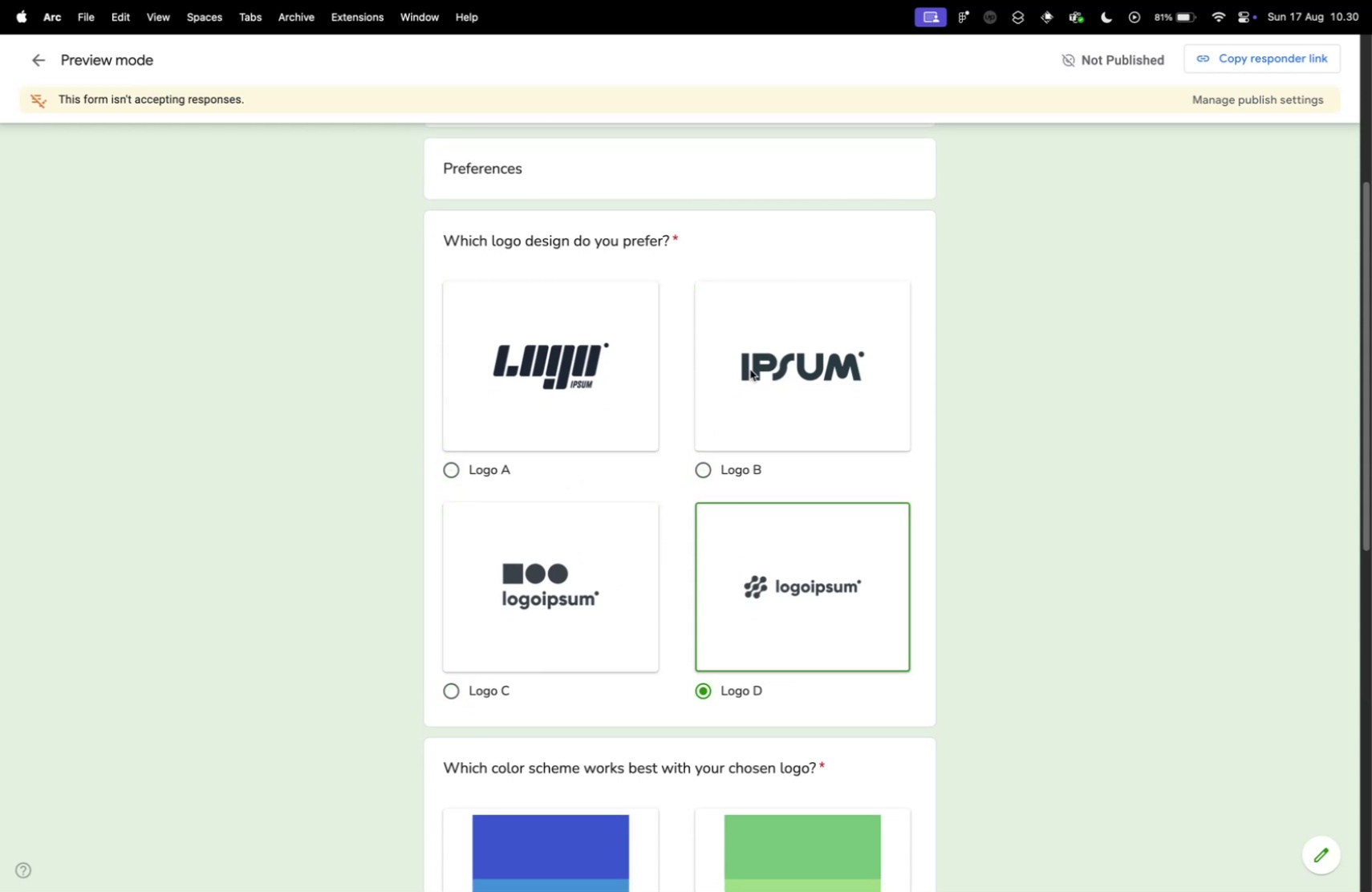 
left_click([750, 369])
 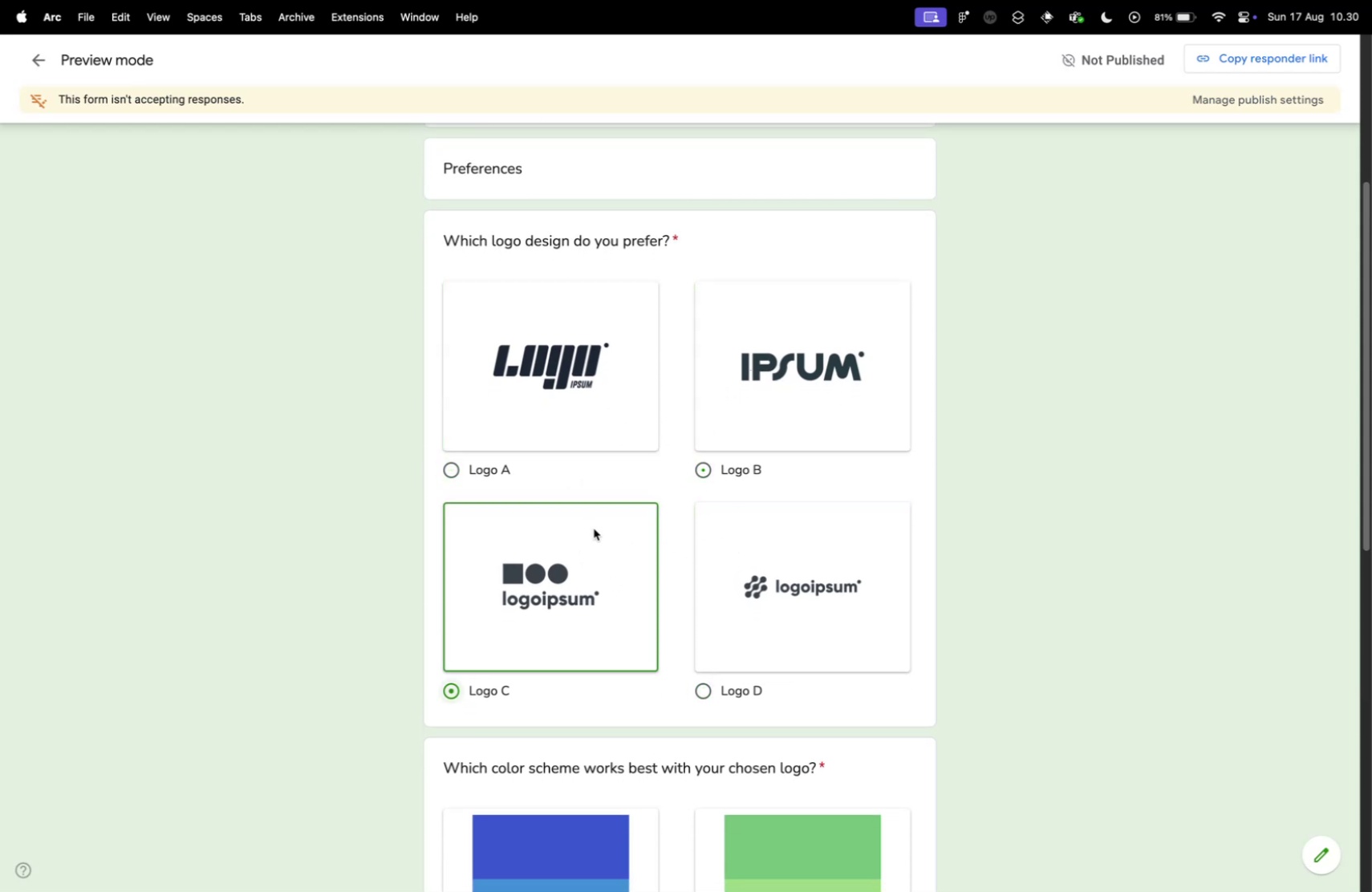 
scroll: coordinate [603, 533], scroll_direction: down, amount: 15.0
 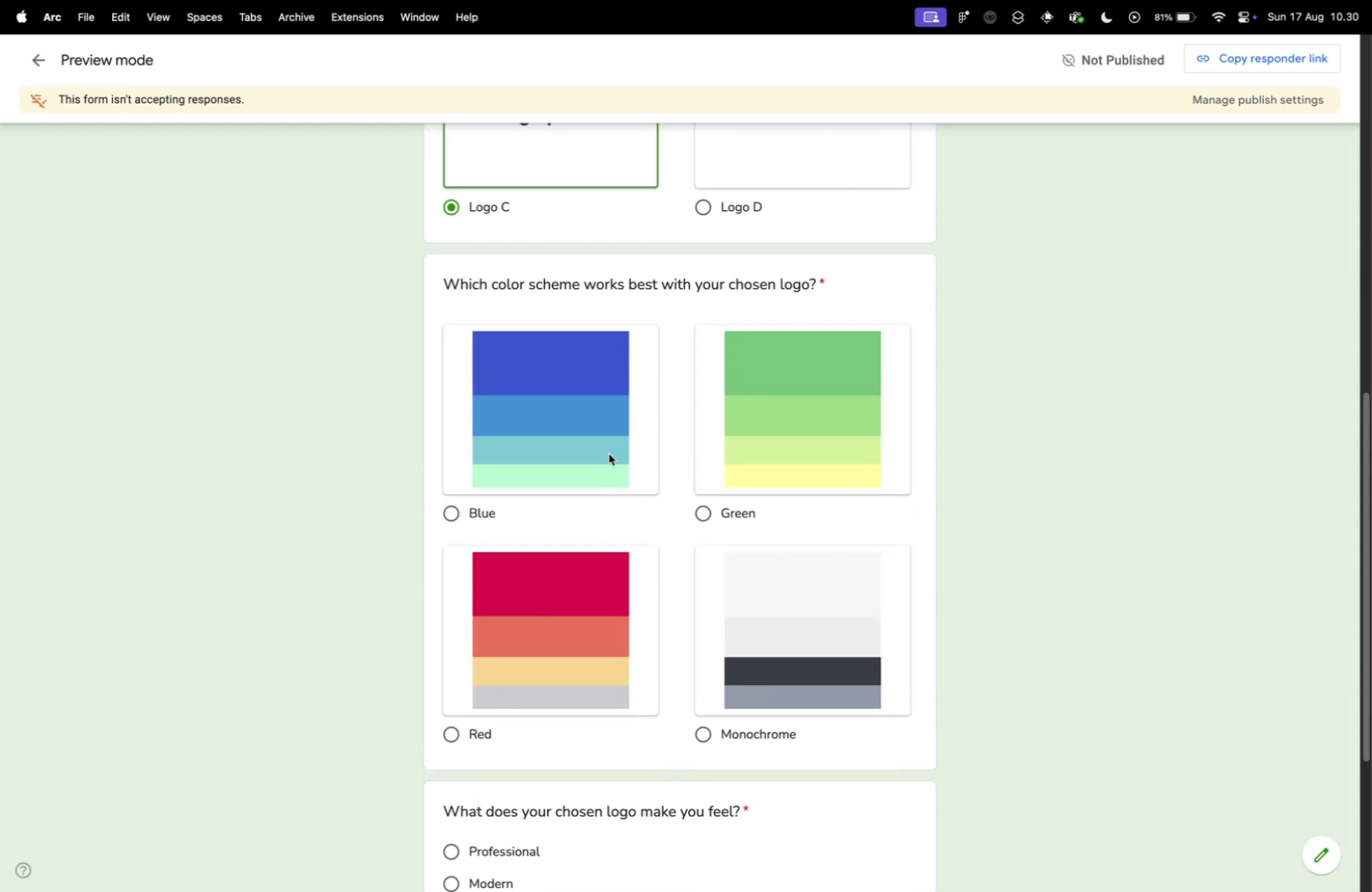 
left_click([609, 453])
 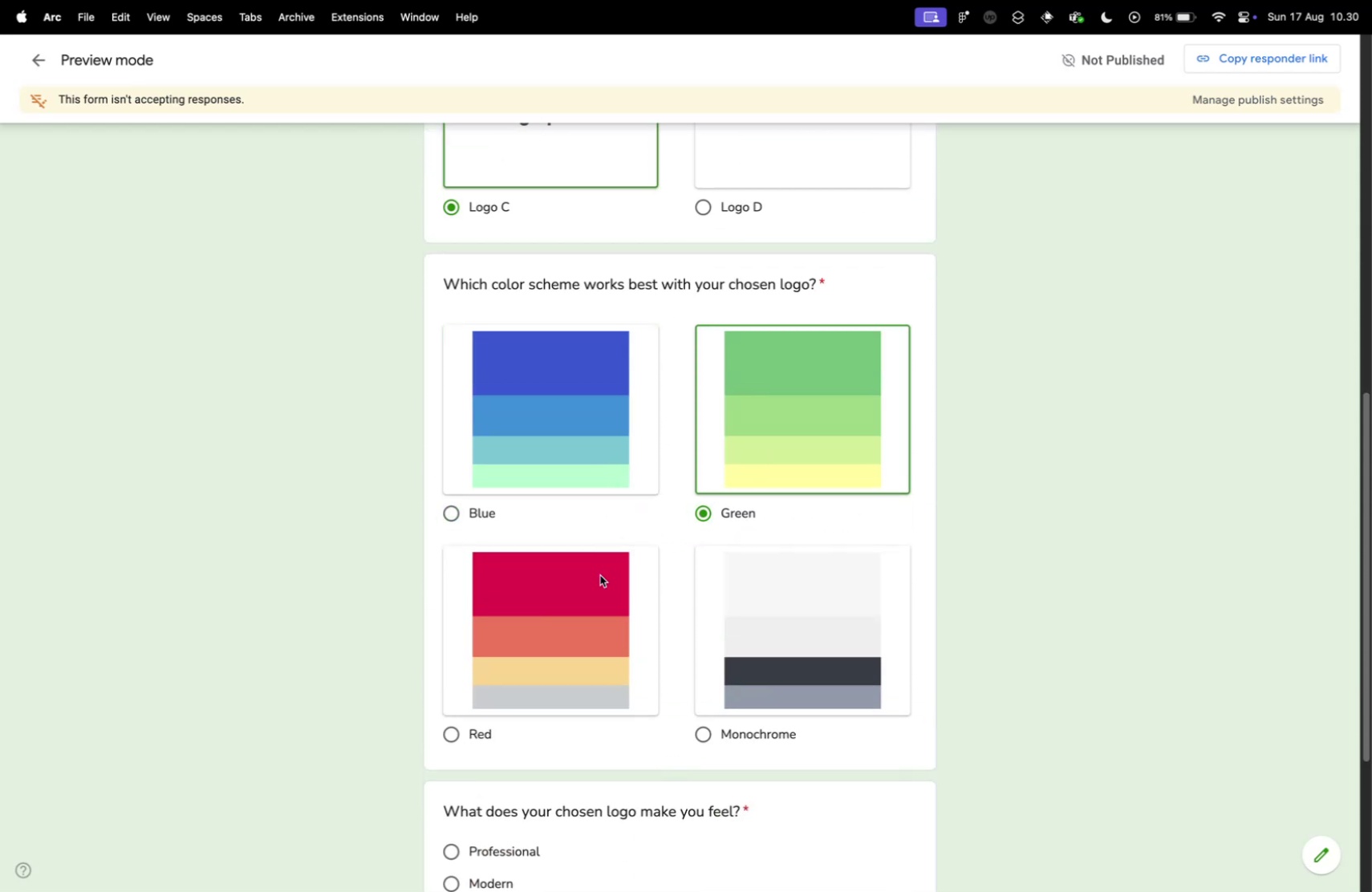 
left_click([600, 574])
 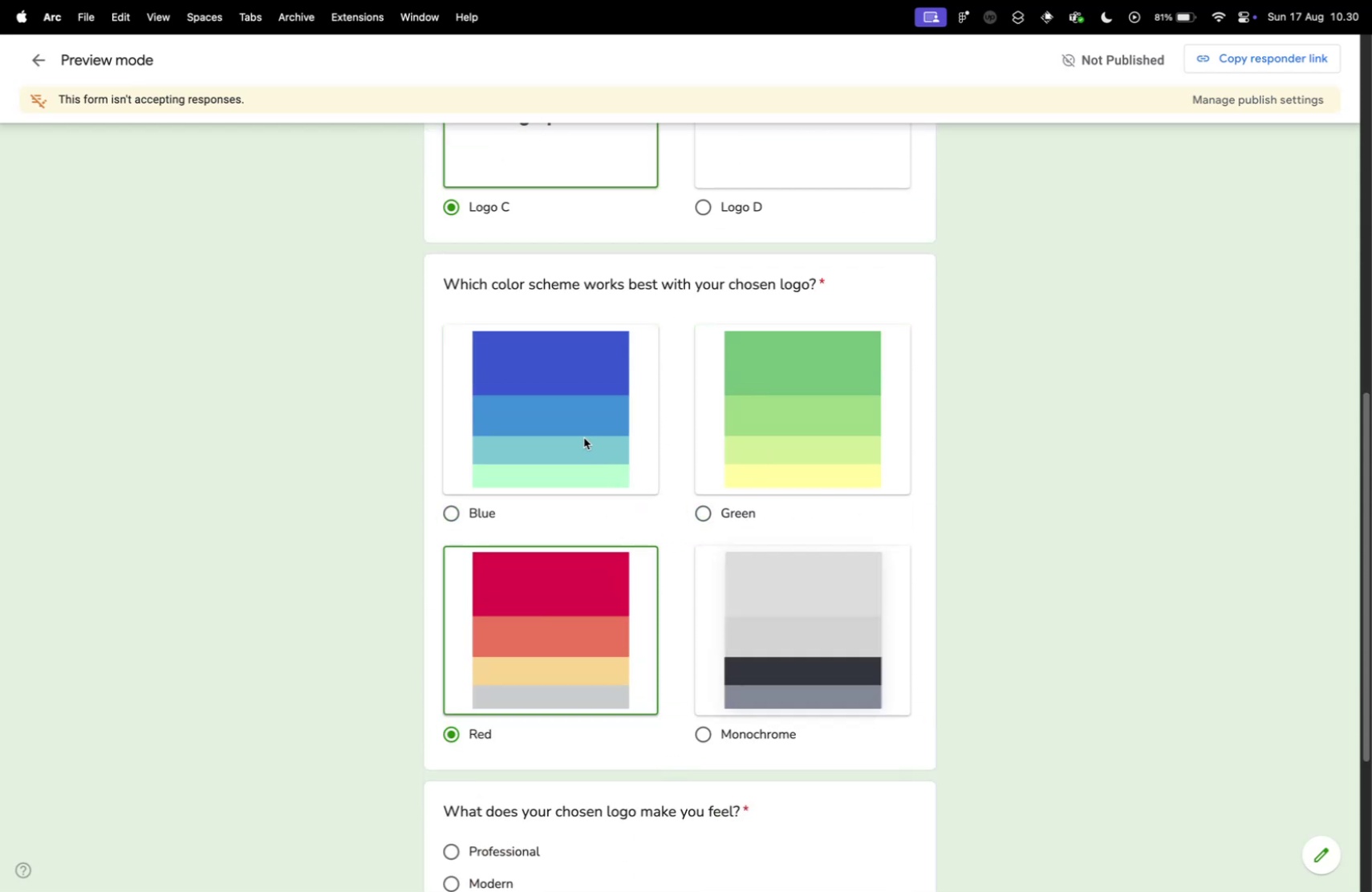 
triple_click([584, 437])
 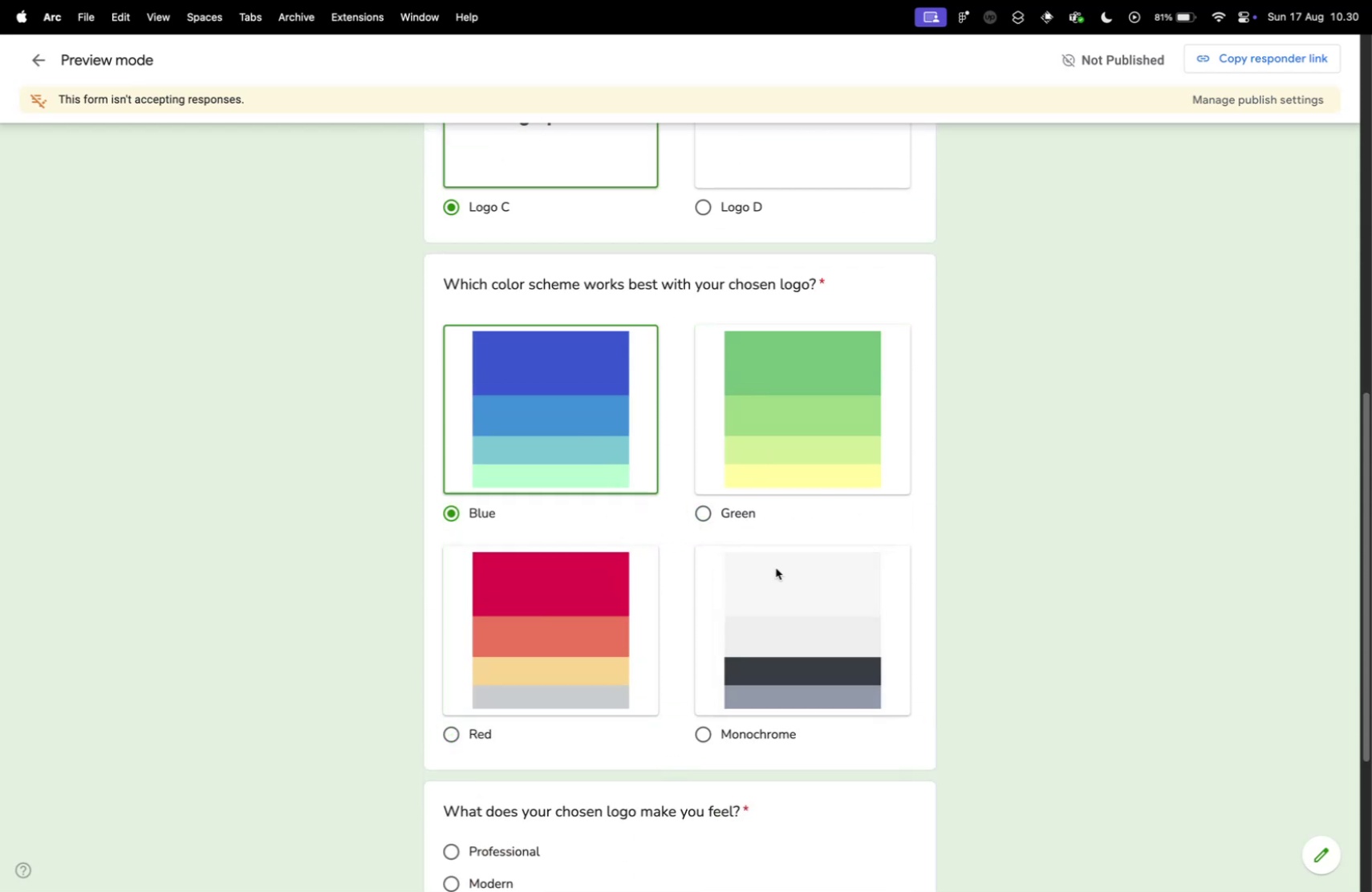 
left_click([776, 567])
 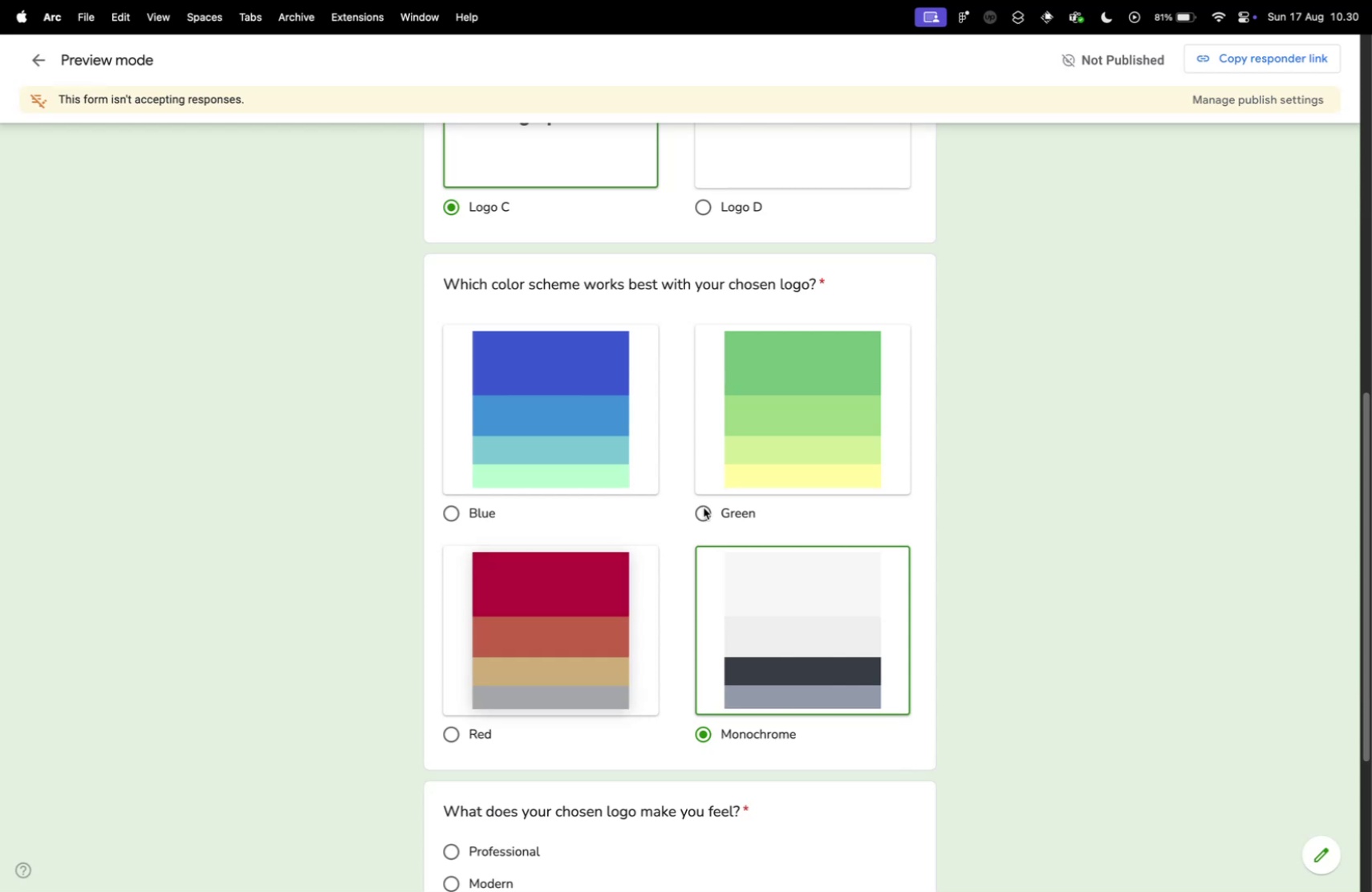 
left_click_drag(start_coordinate=[756, 452], to_coordinate=[771, 505])
 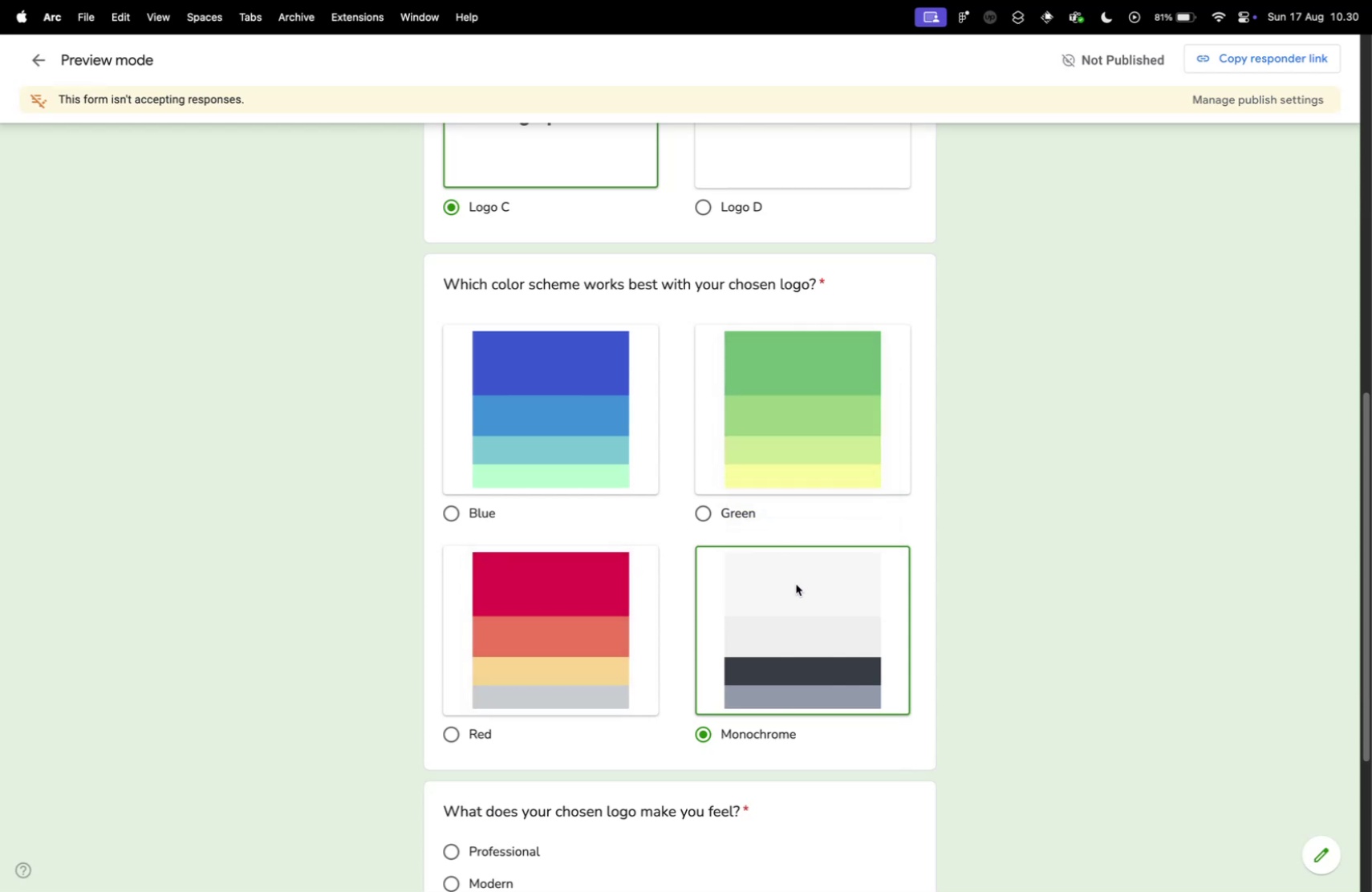 
left_click_drag(start_coordinate=[796, 583], to_coordinate=[520, 522])
 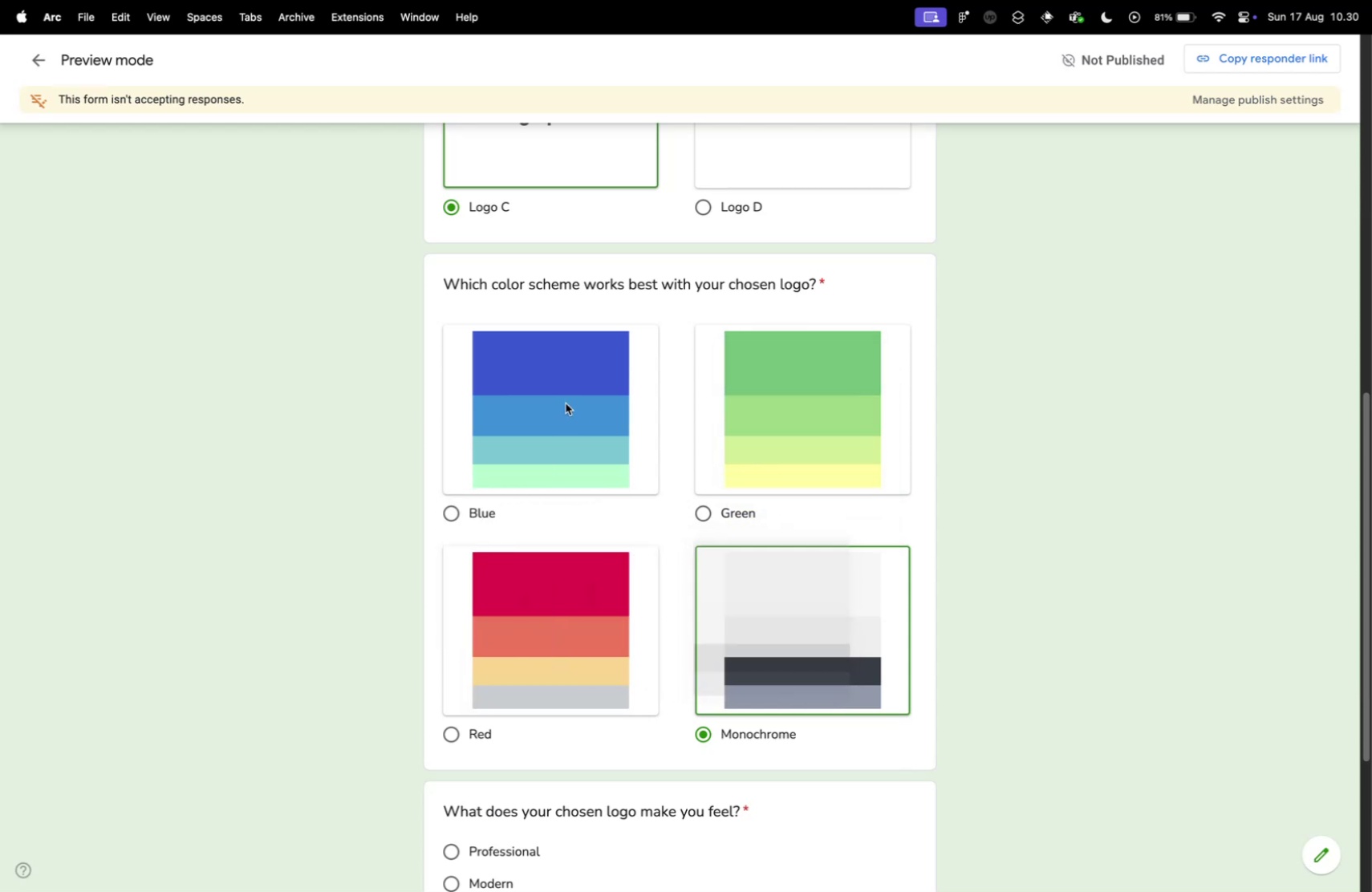 
left_click_drag(start_coordinate=[566, 403], to_coordinate=[774, 441])
 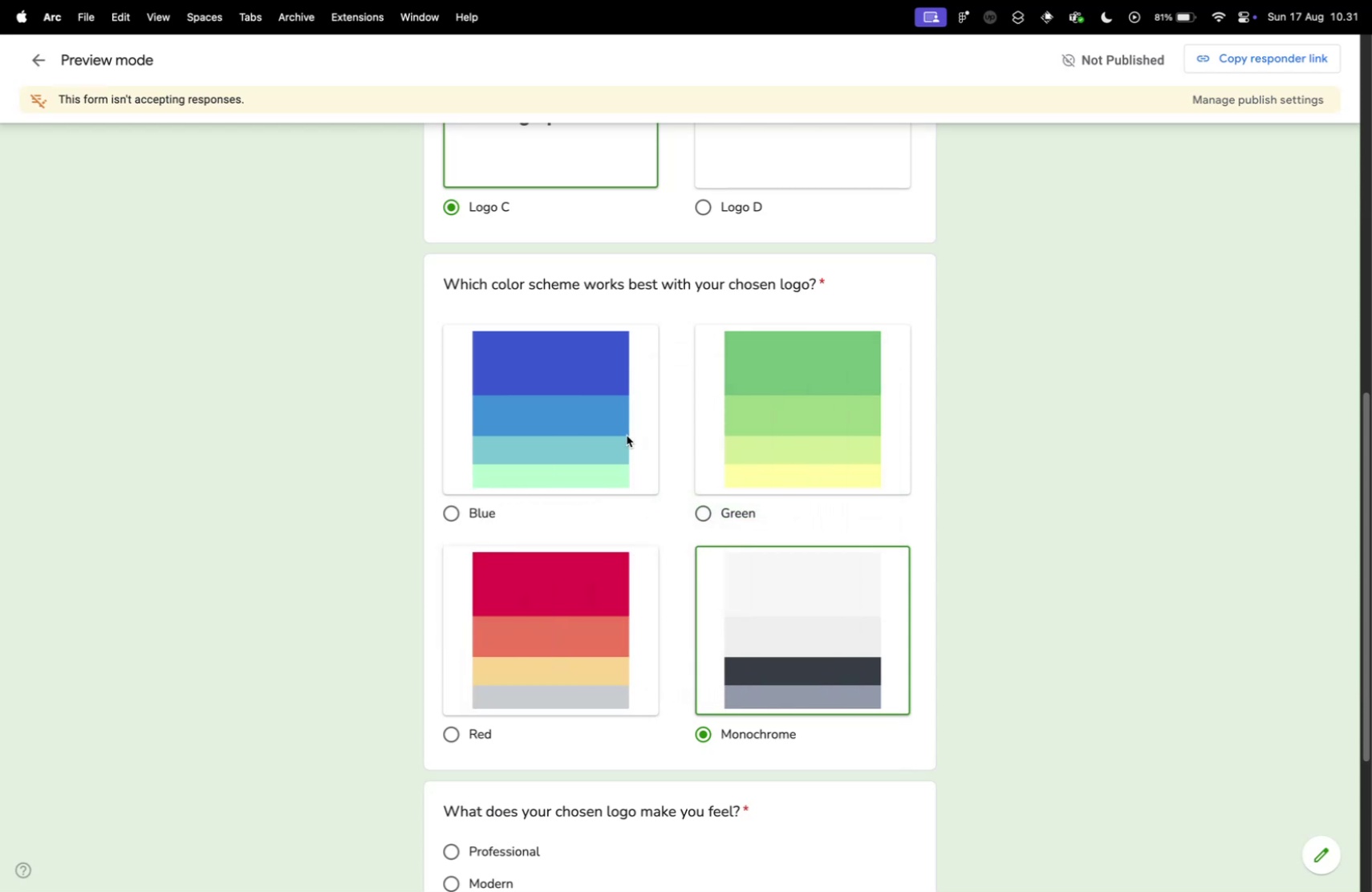 
left_click([627, 435])
 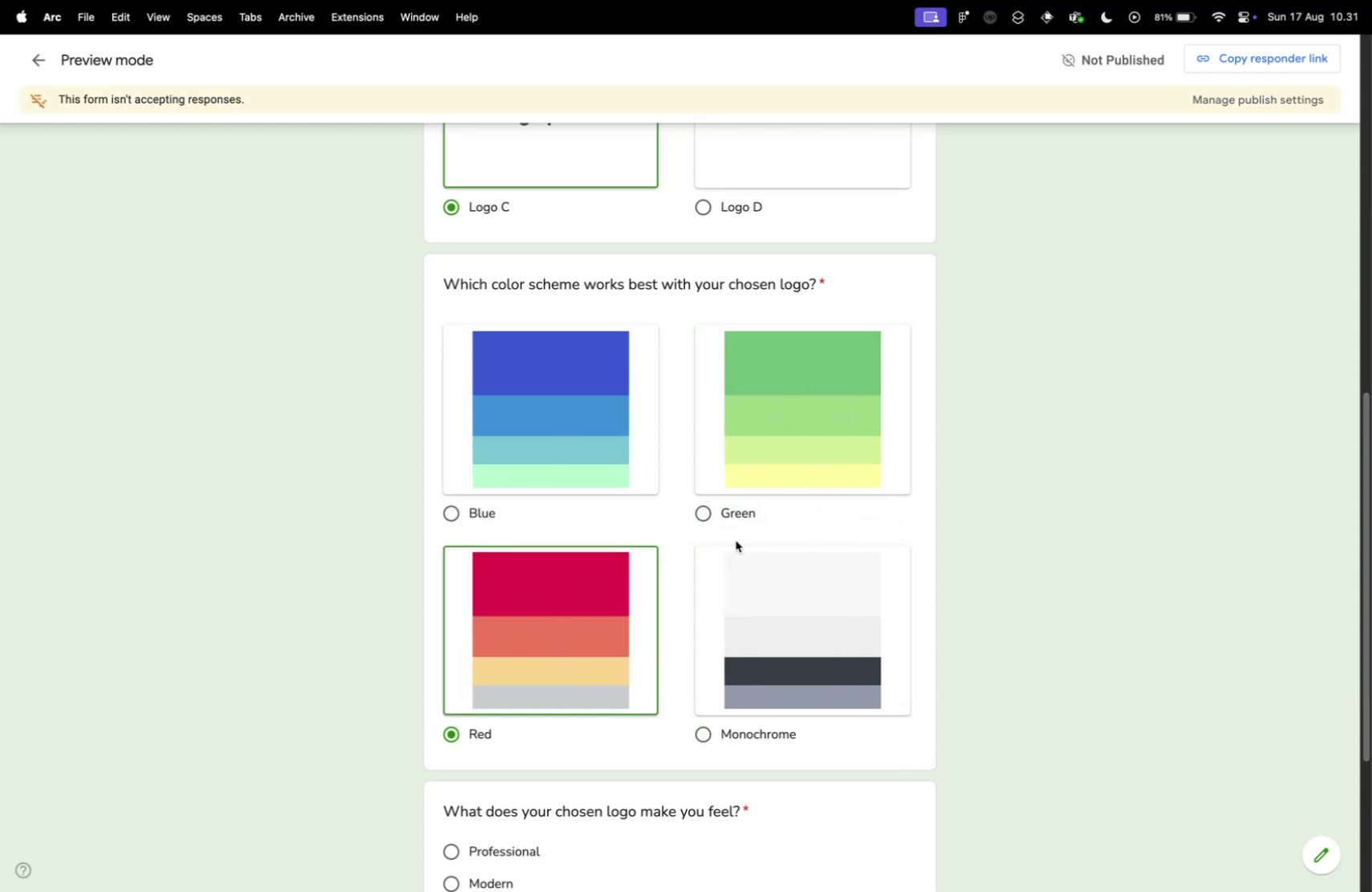 
left_click([736, 540])
 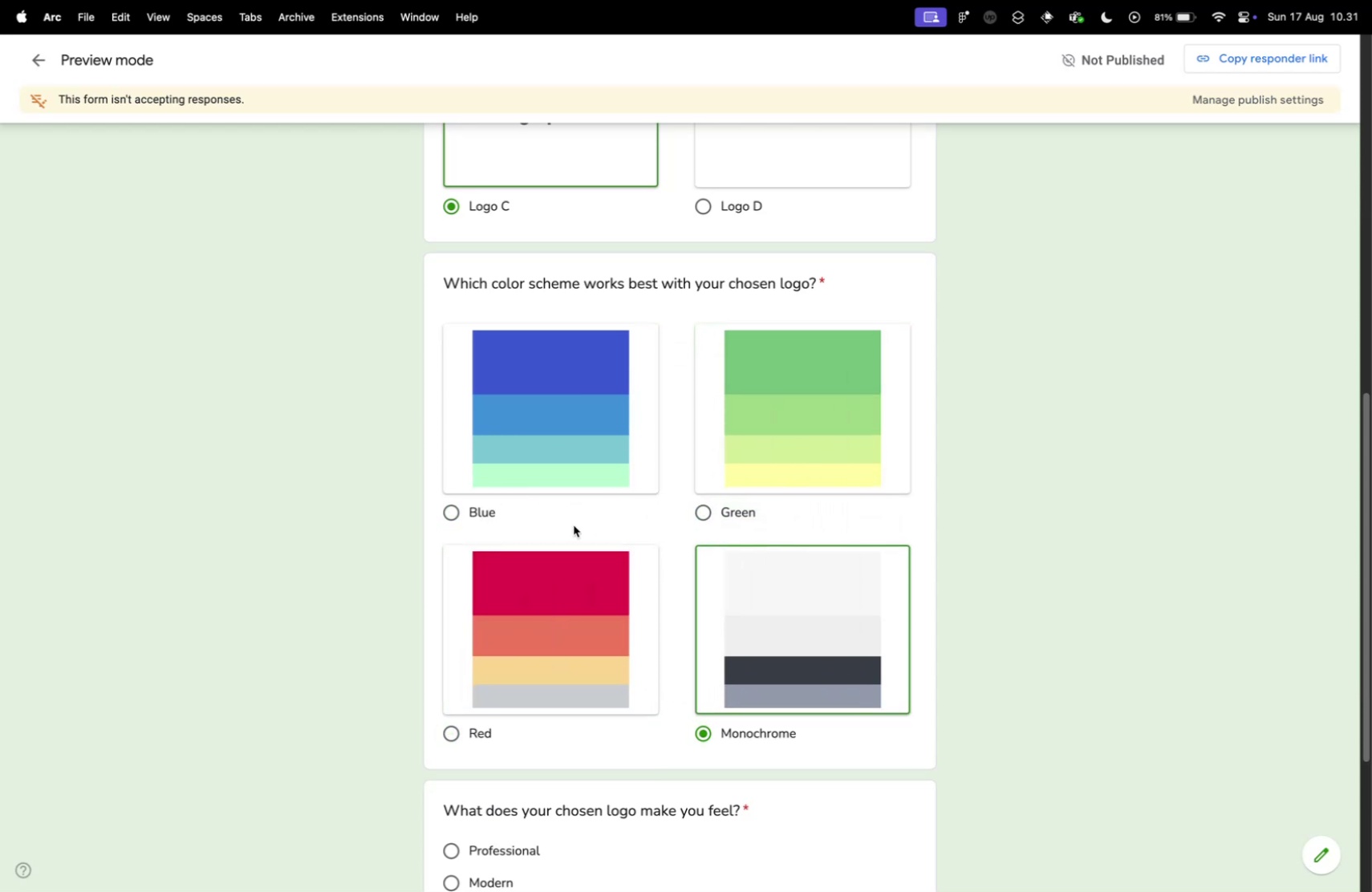 
scroll: coordinate [573, 524], scroll_direction: down, amount: 11.0
 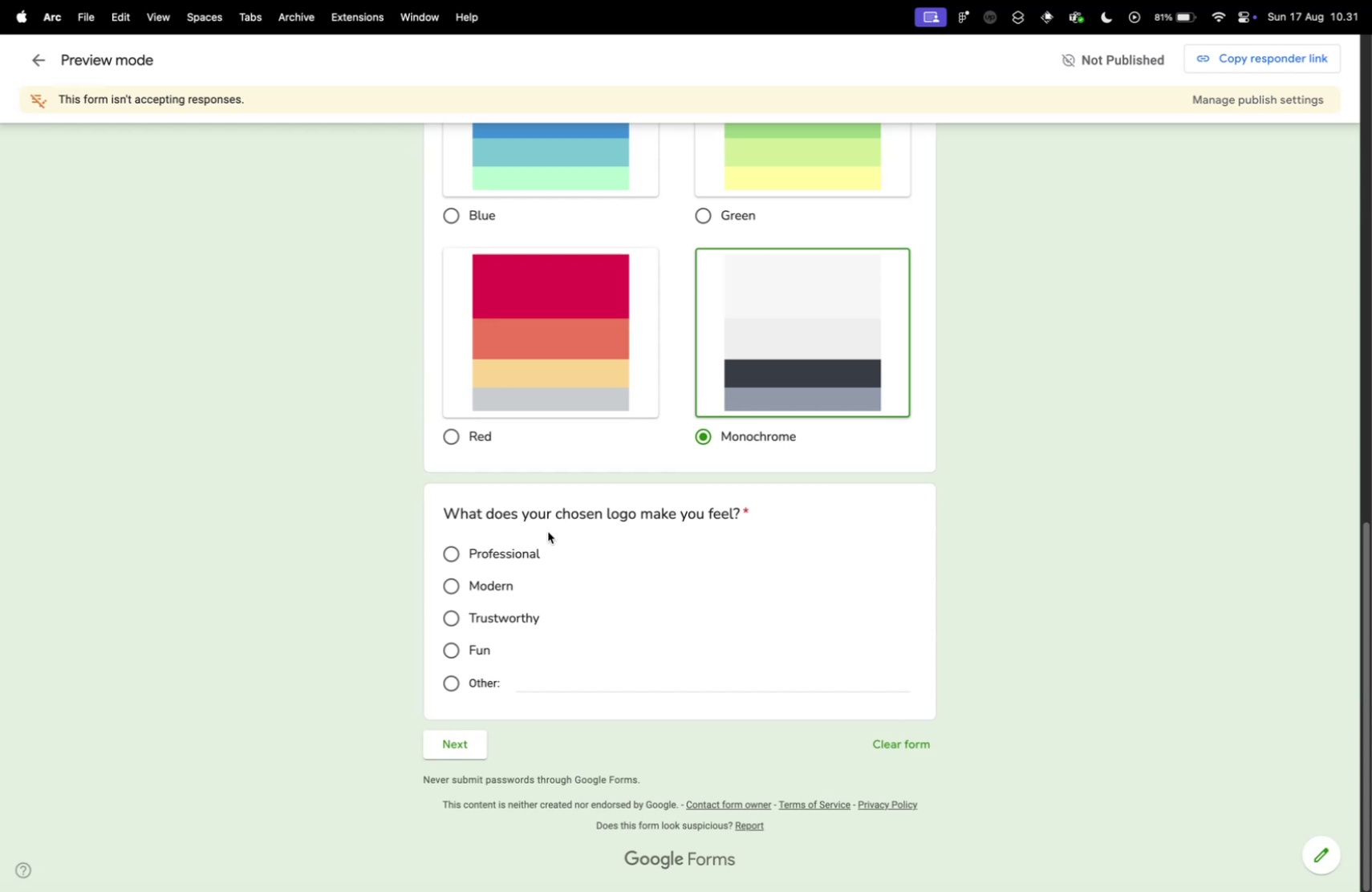 
scroll: coordinate [553, 537], scroll_direction: up, amount: 19.0
 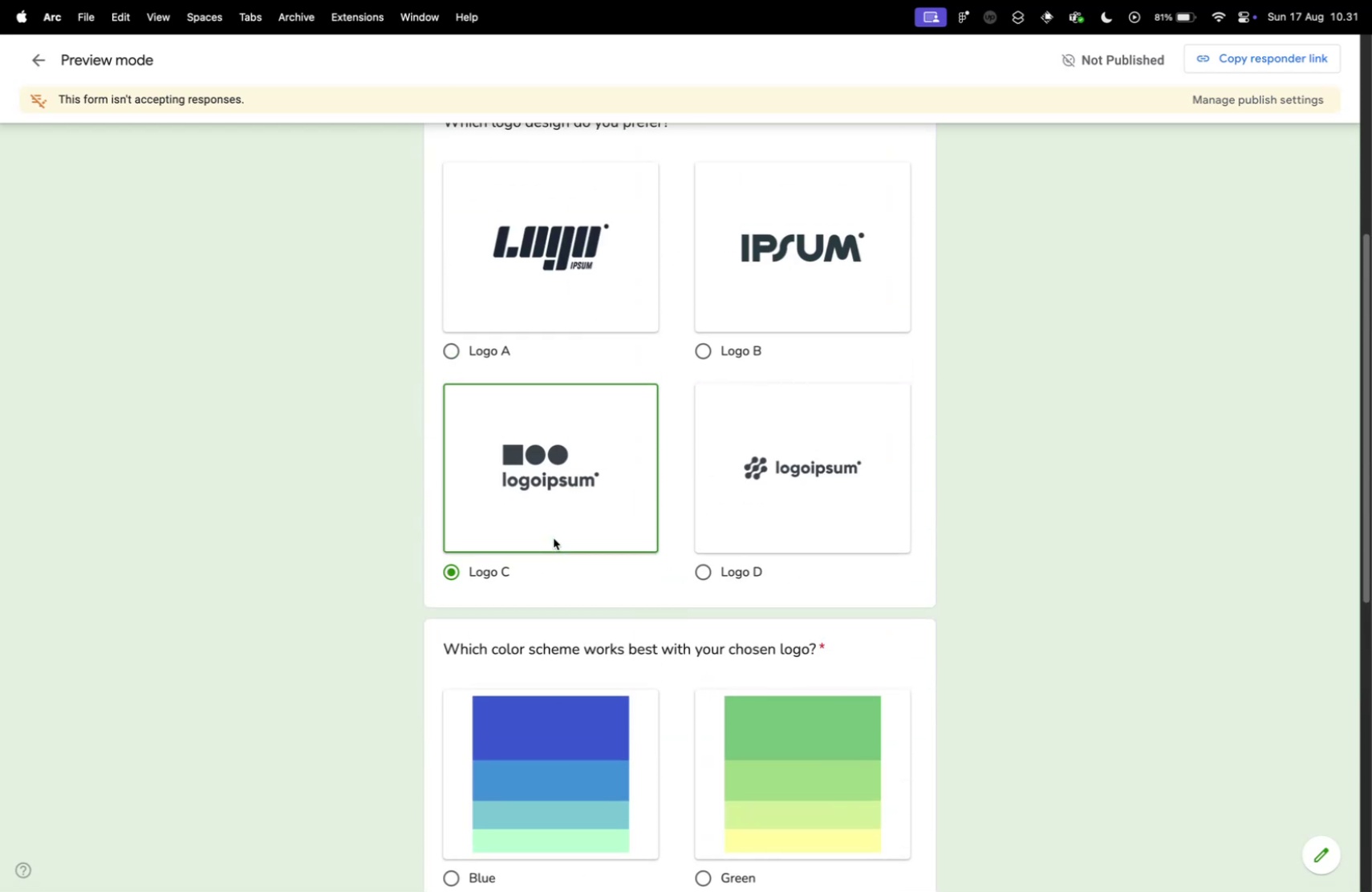 
scroll: coordinate [554, 537], scroll_direction: down, amount: 22.0
 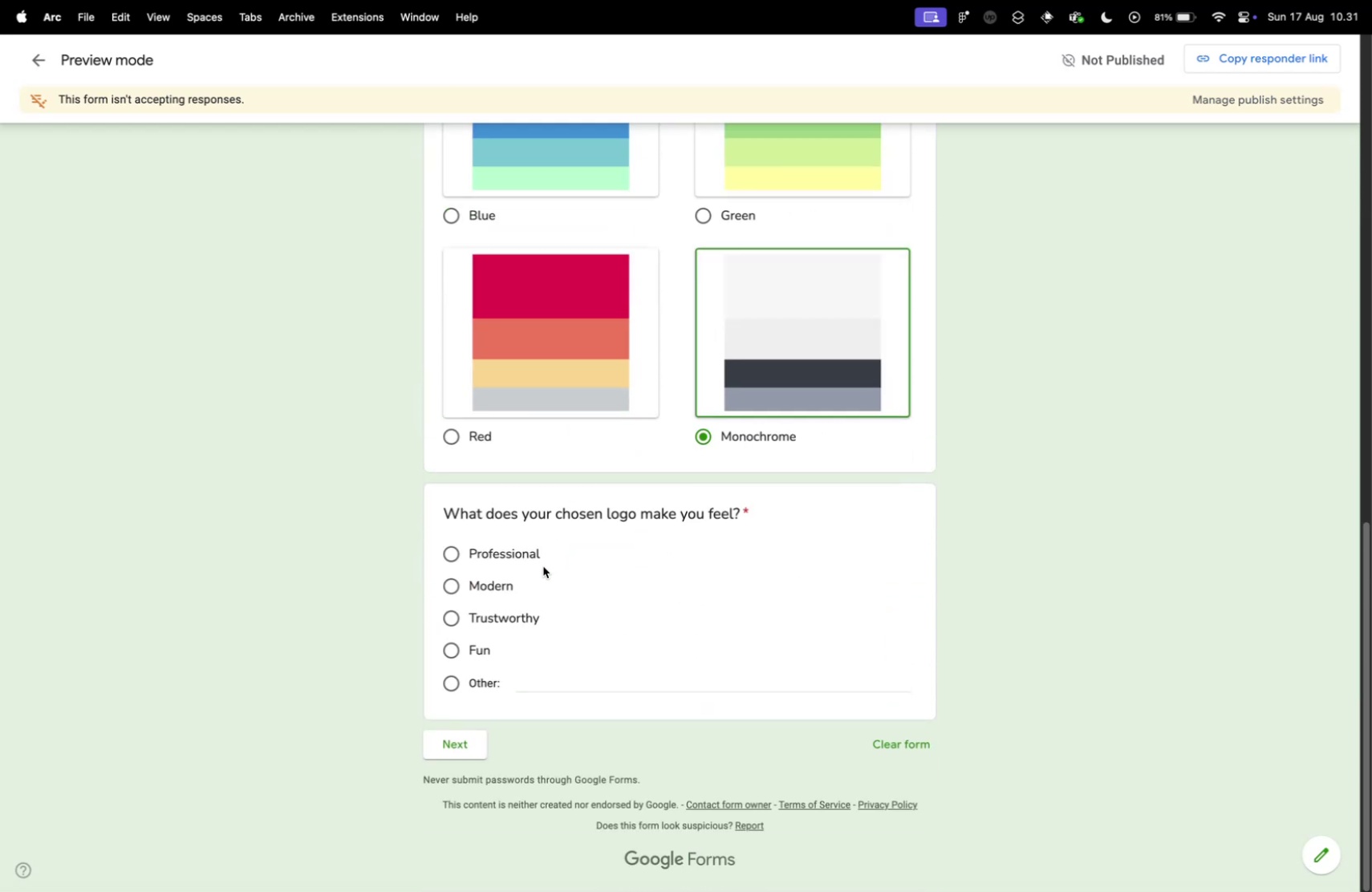 
scroll: coordinate [546, 560], scroll_direction: up, amount: 28.0
 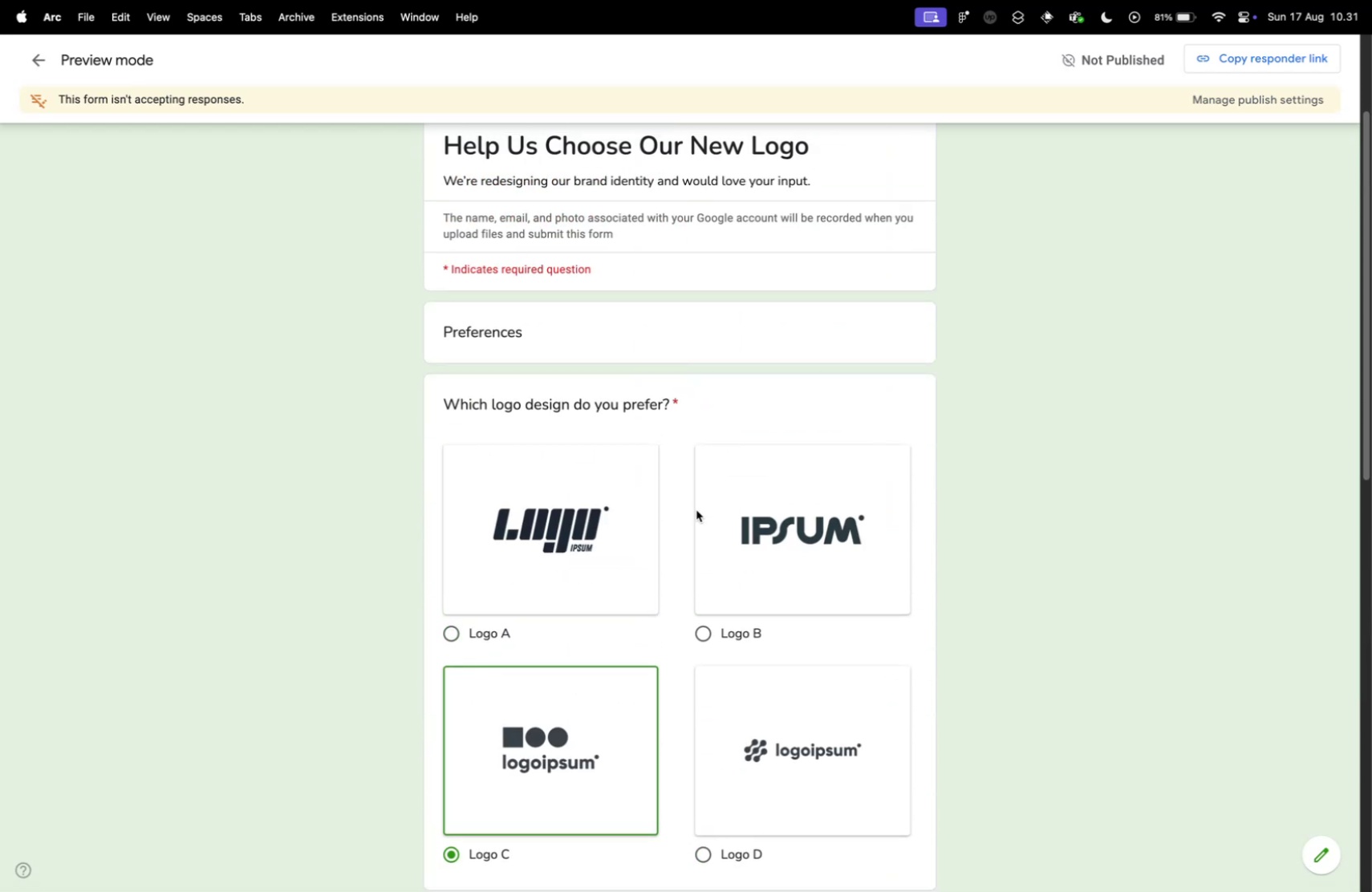 
scroll: coordinate [702, 512], scroll_direction: down, amount: 4.0
 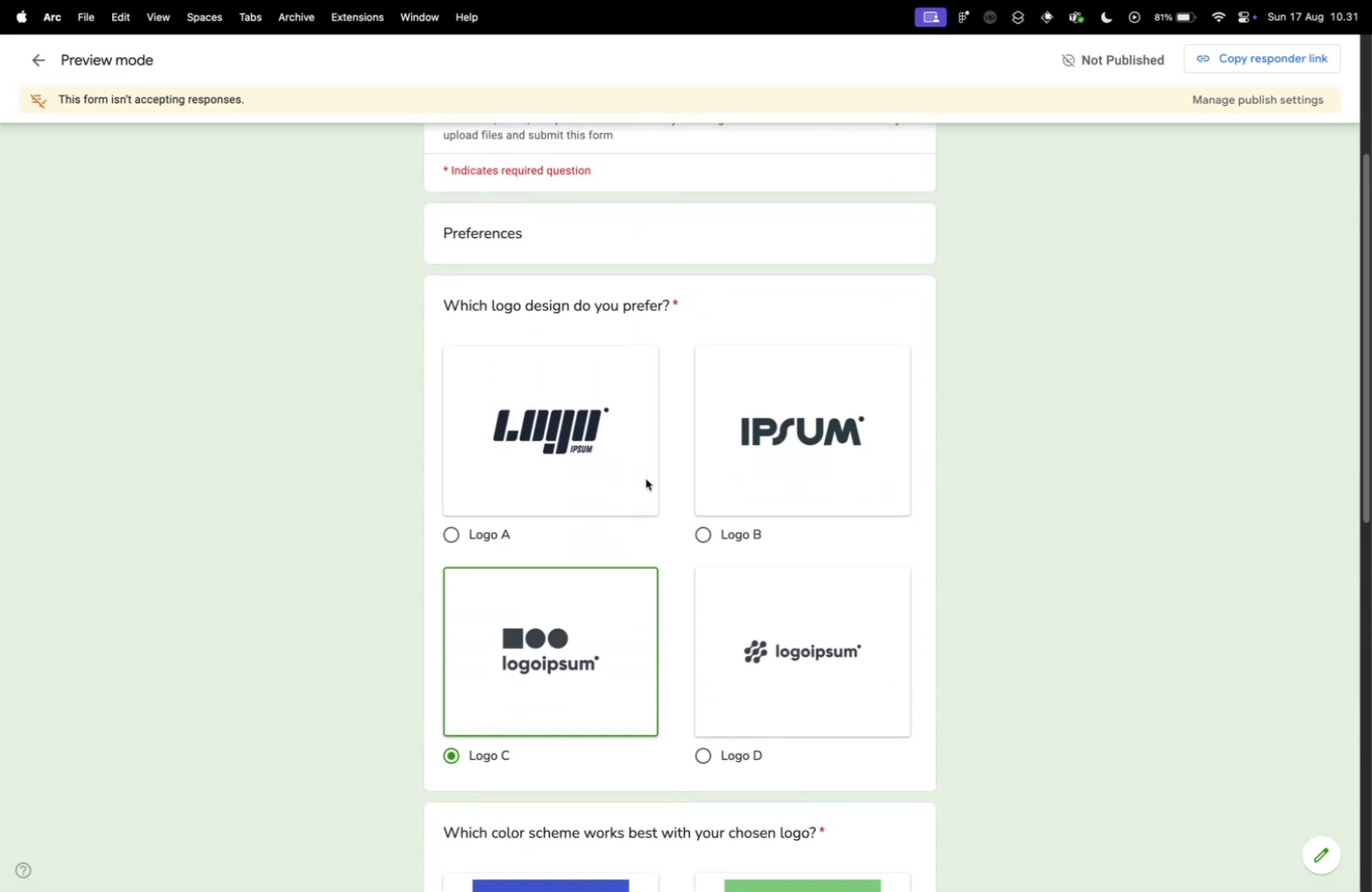 
double_click([644, 477])
 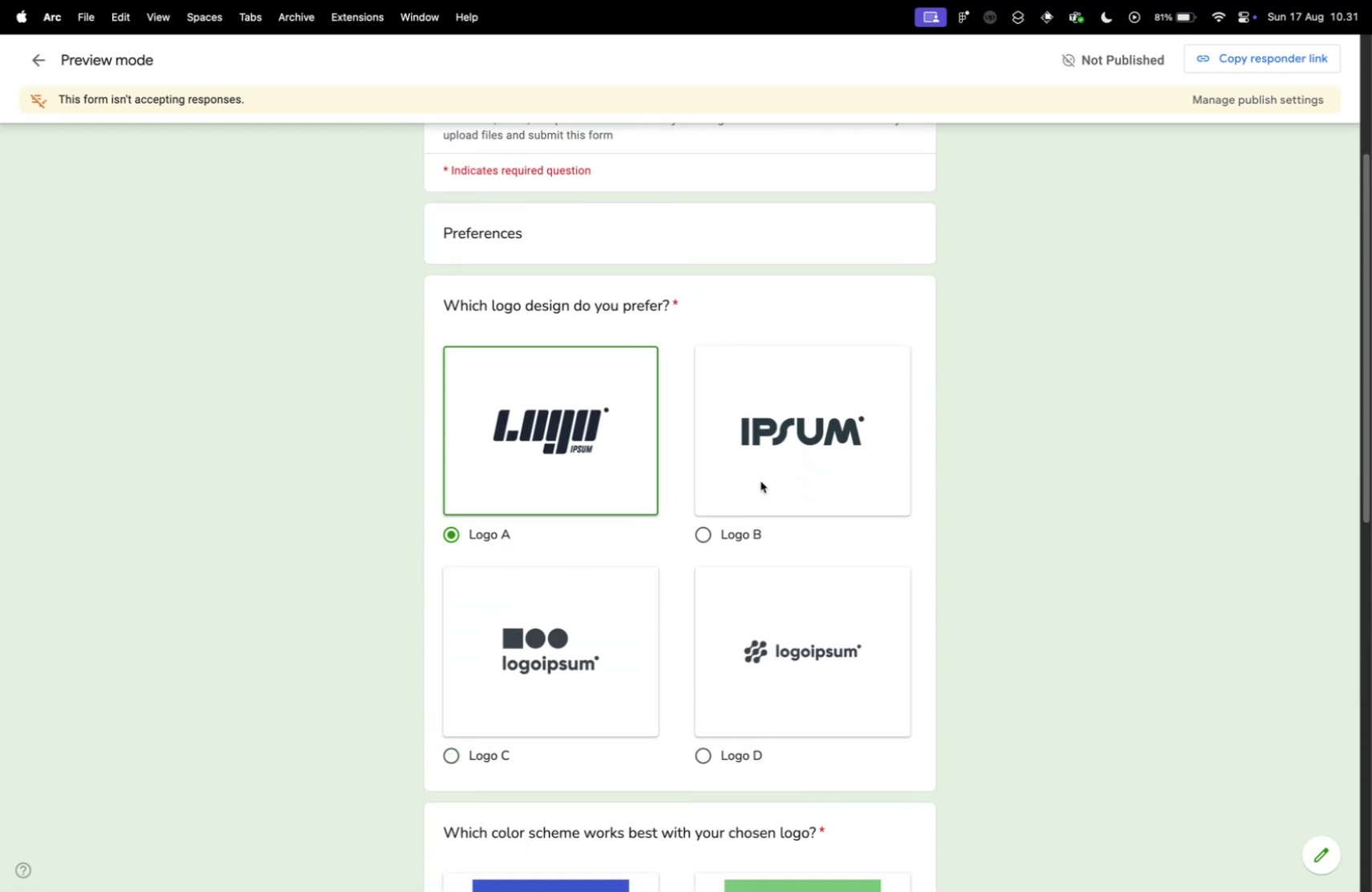 
triple_click([761, 480])
 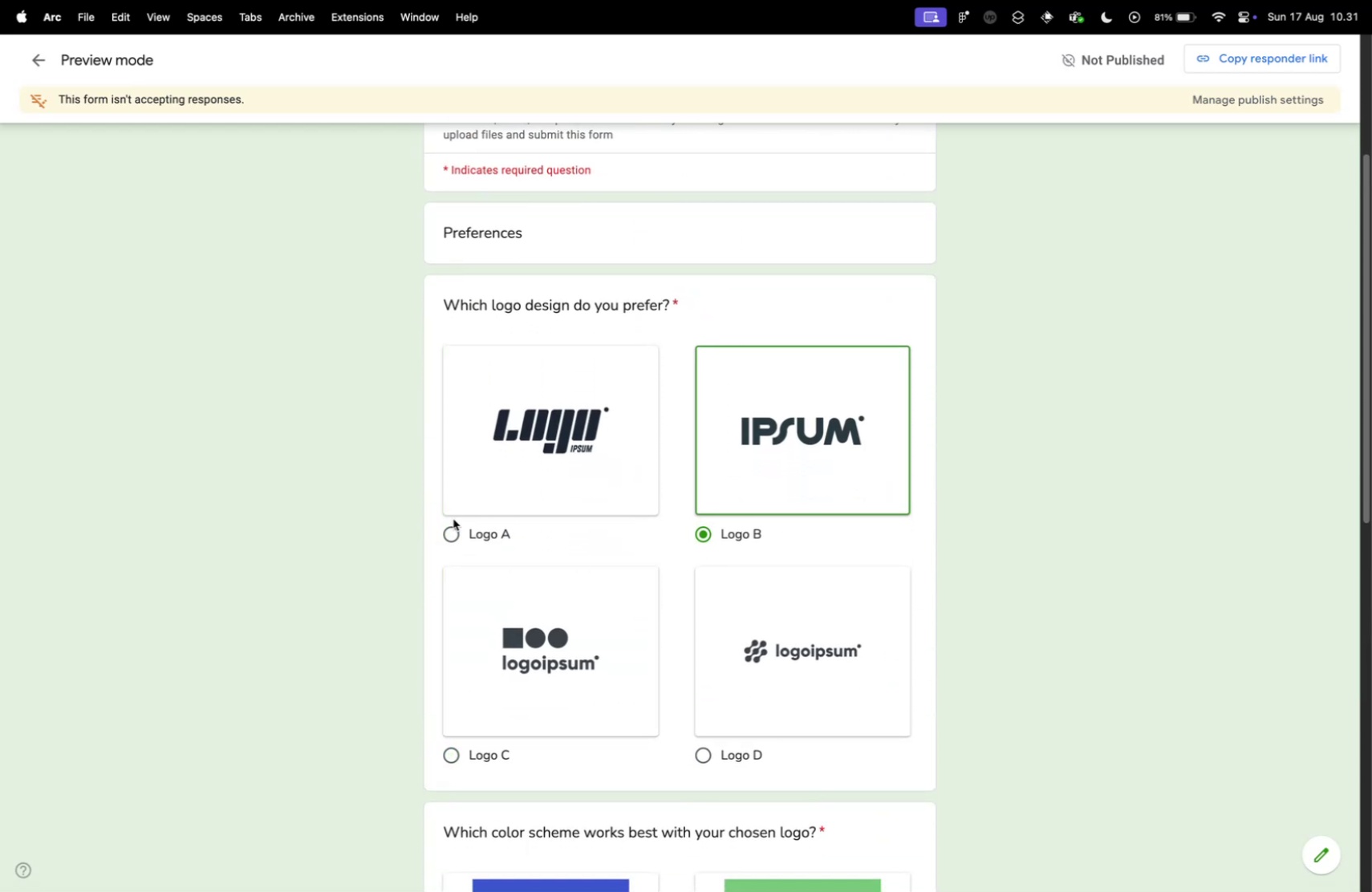 
scroll: coordinate [449, 522], scroll_direction: down, amount: 54.0
 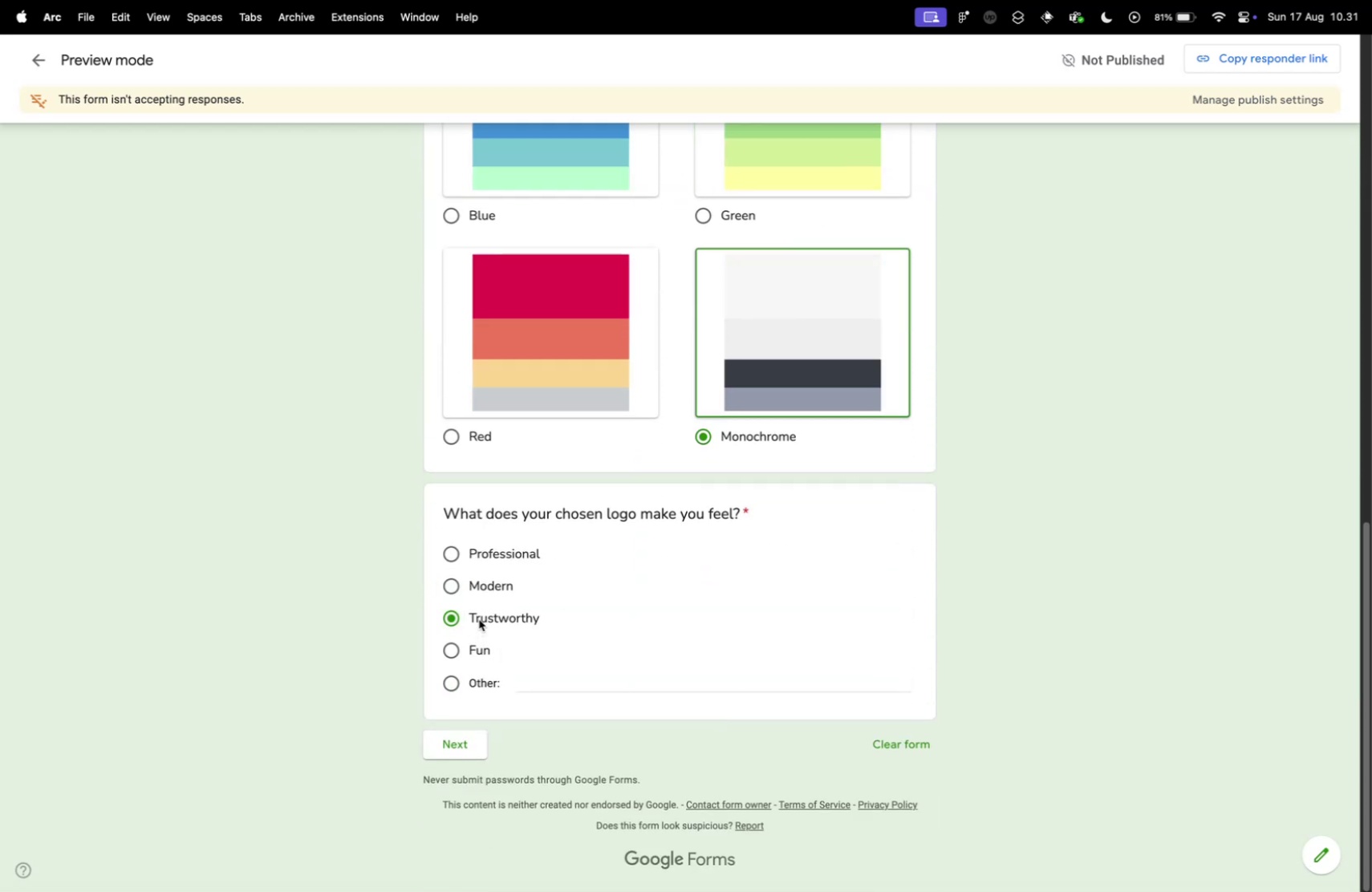 
left_click([479, 617])
 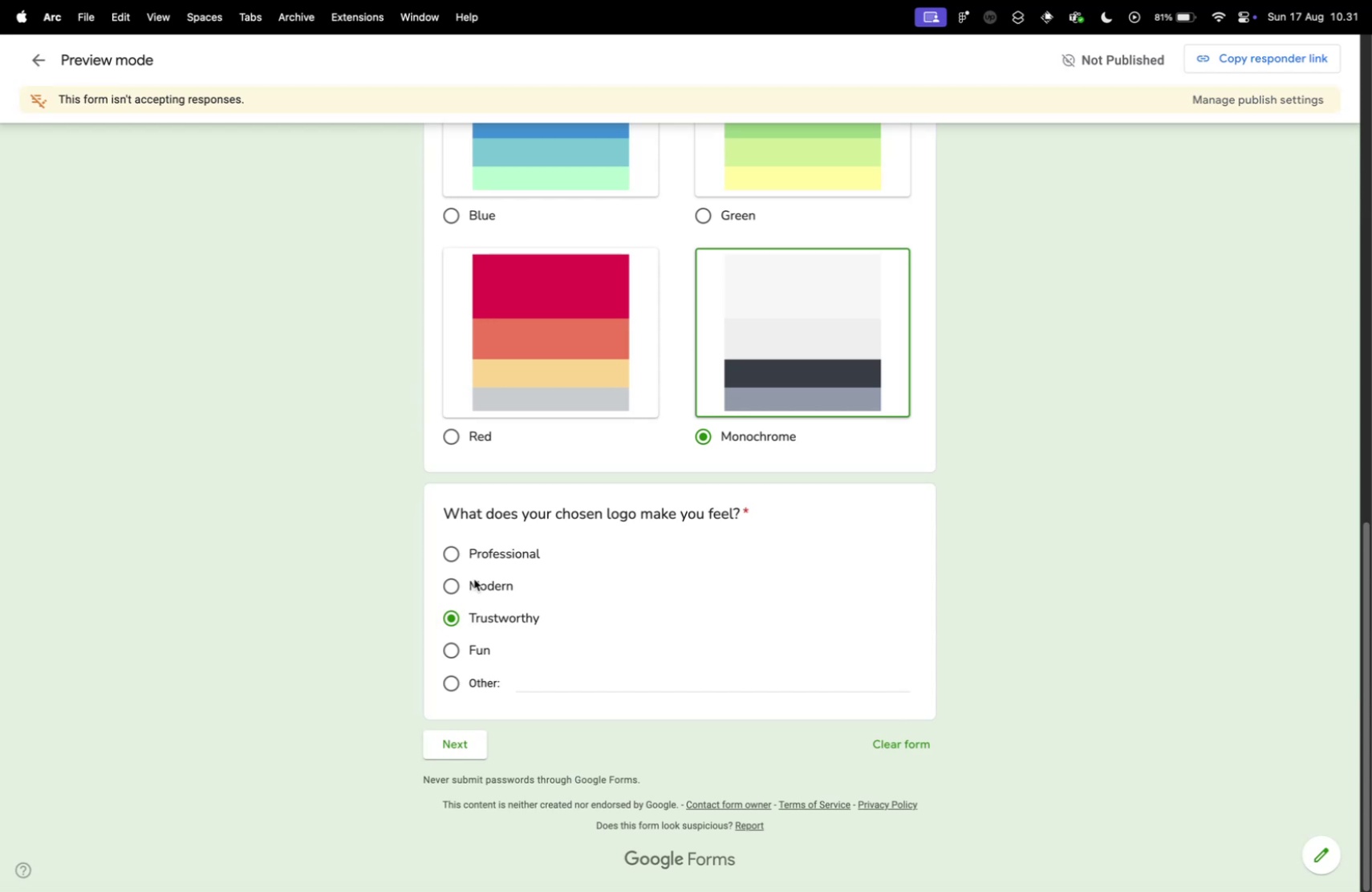 
left_click([474, 578])
 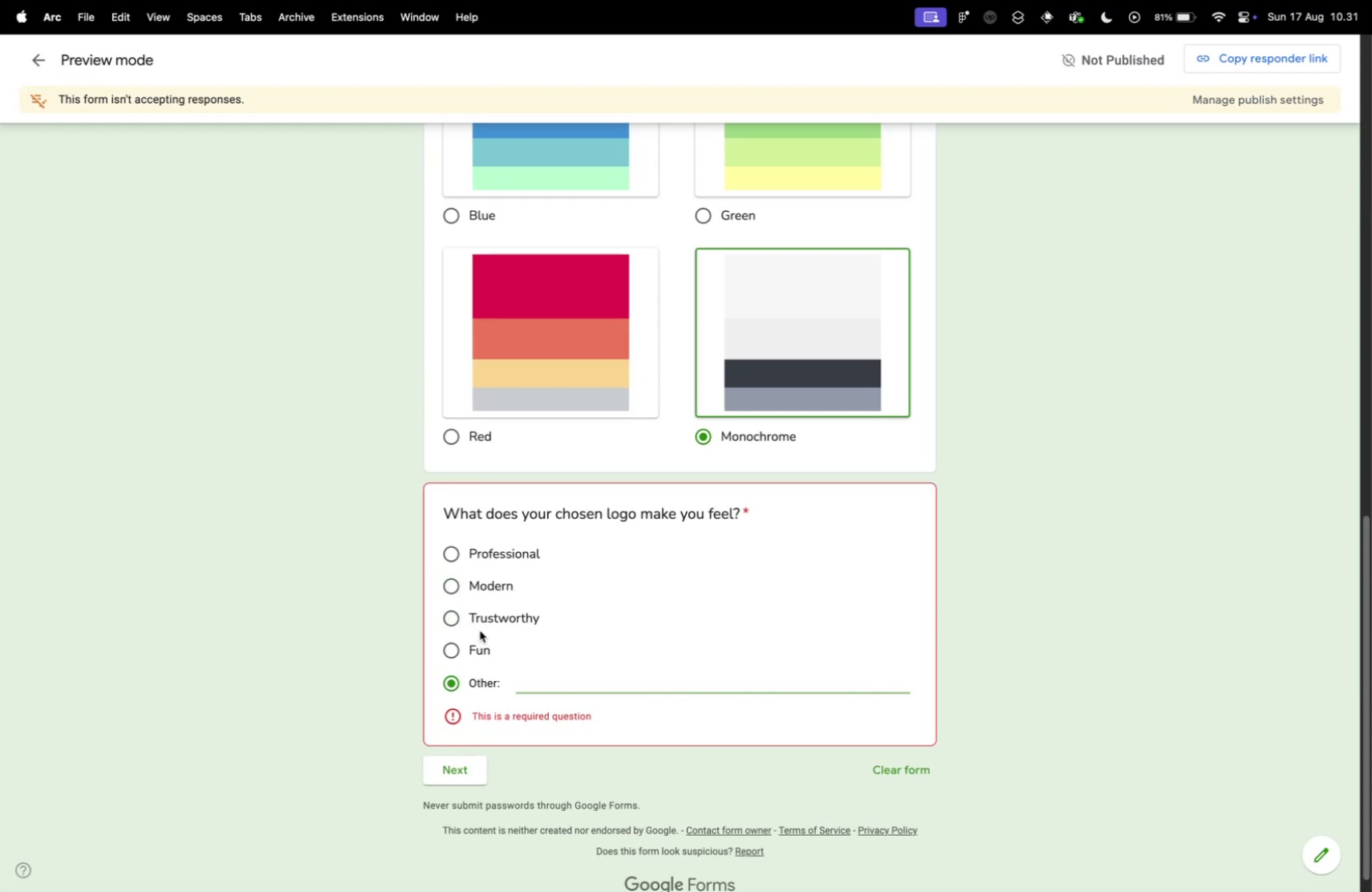 
double_click([485, 619])
 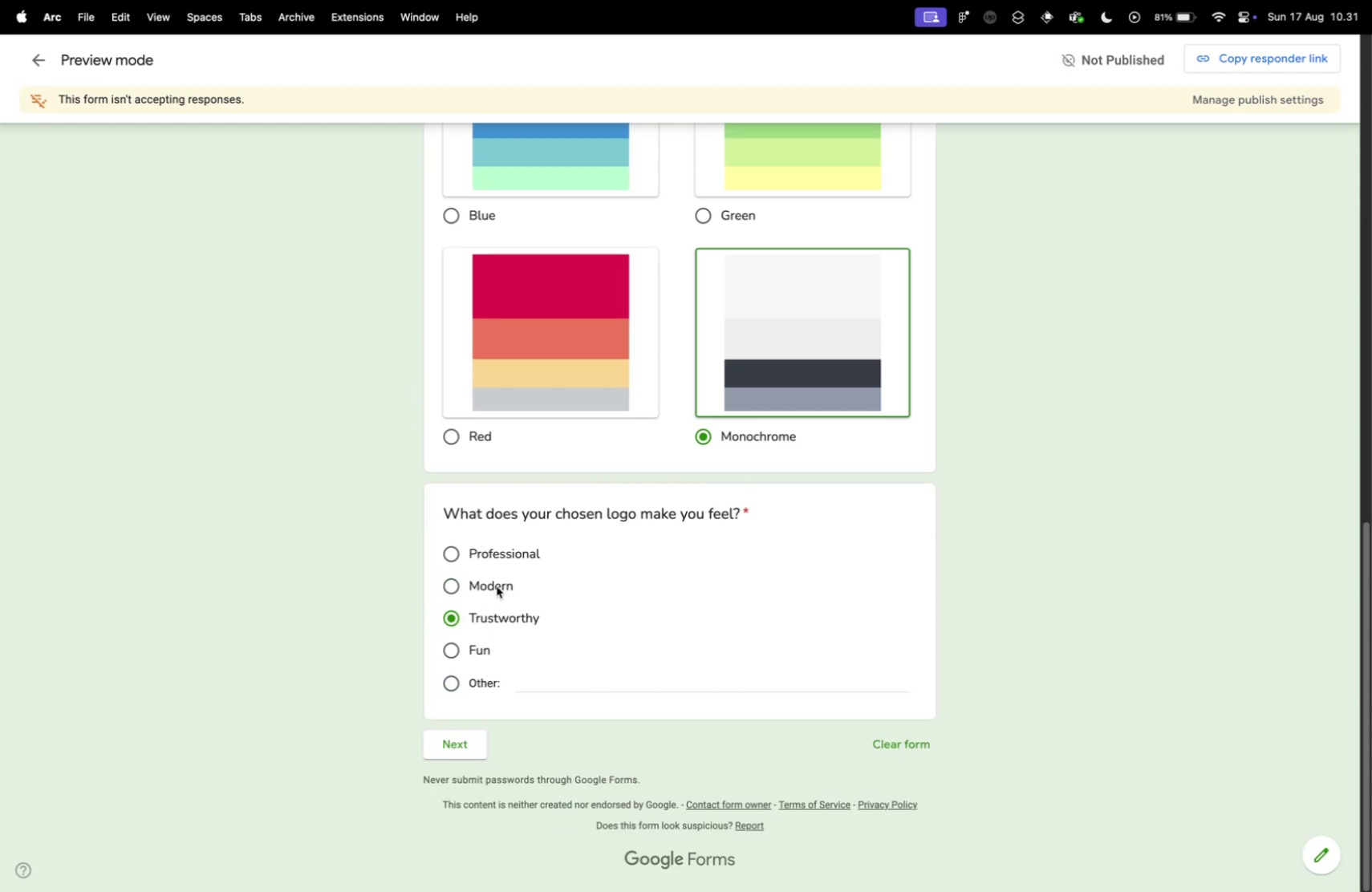 
left_click([497, 586])
 